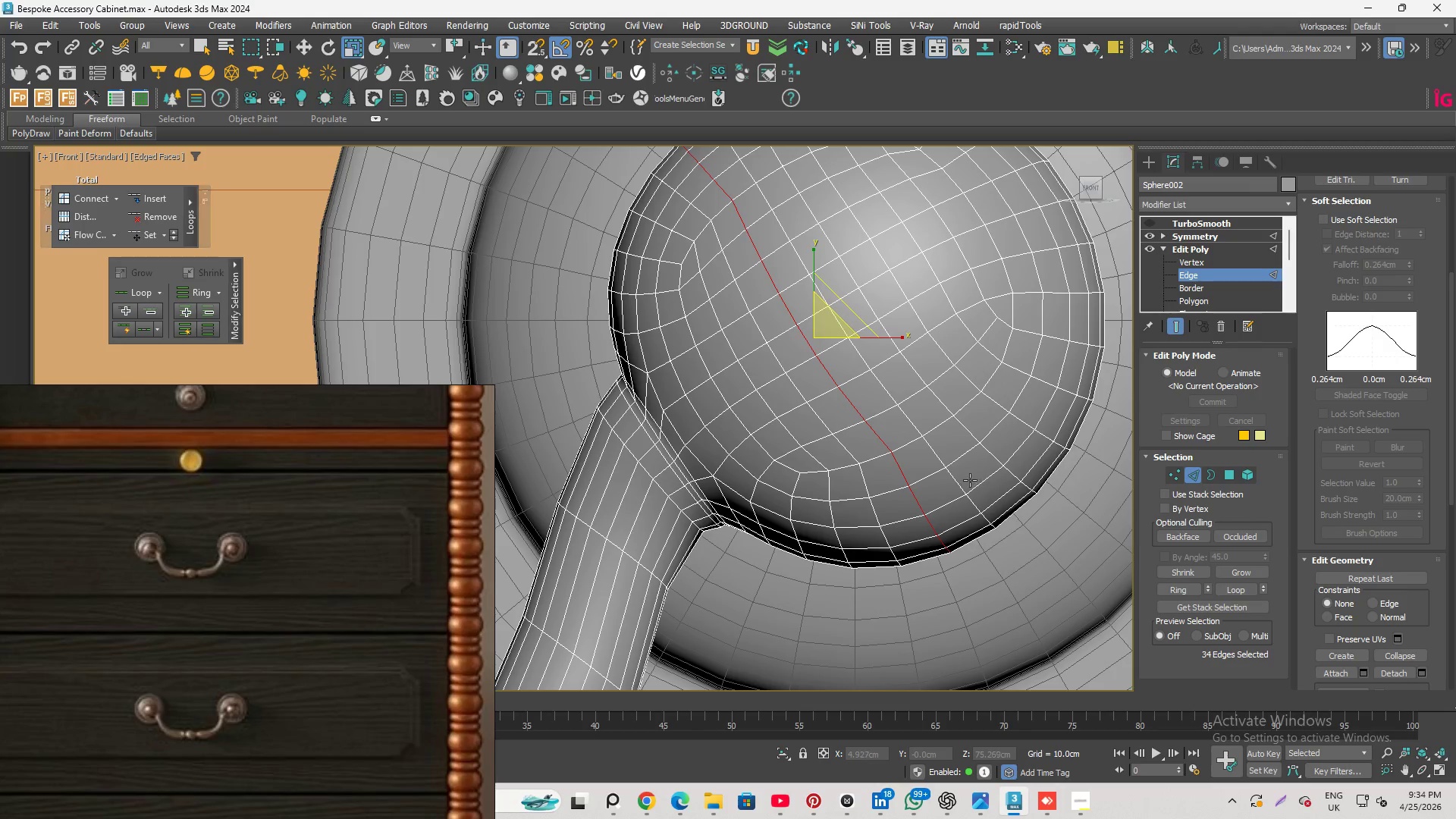 
double_click([956, 480])
 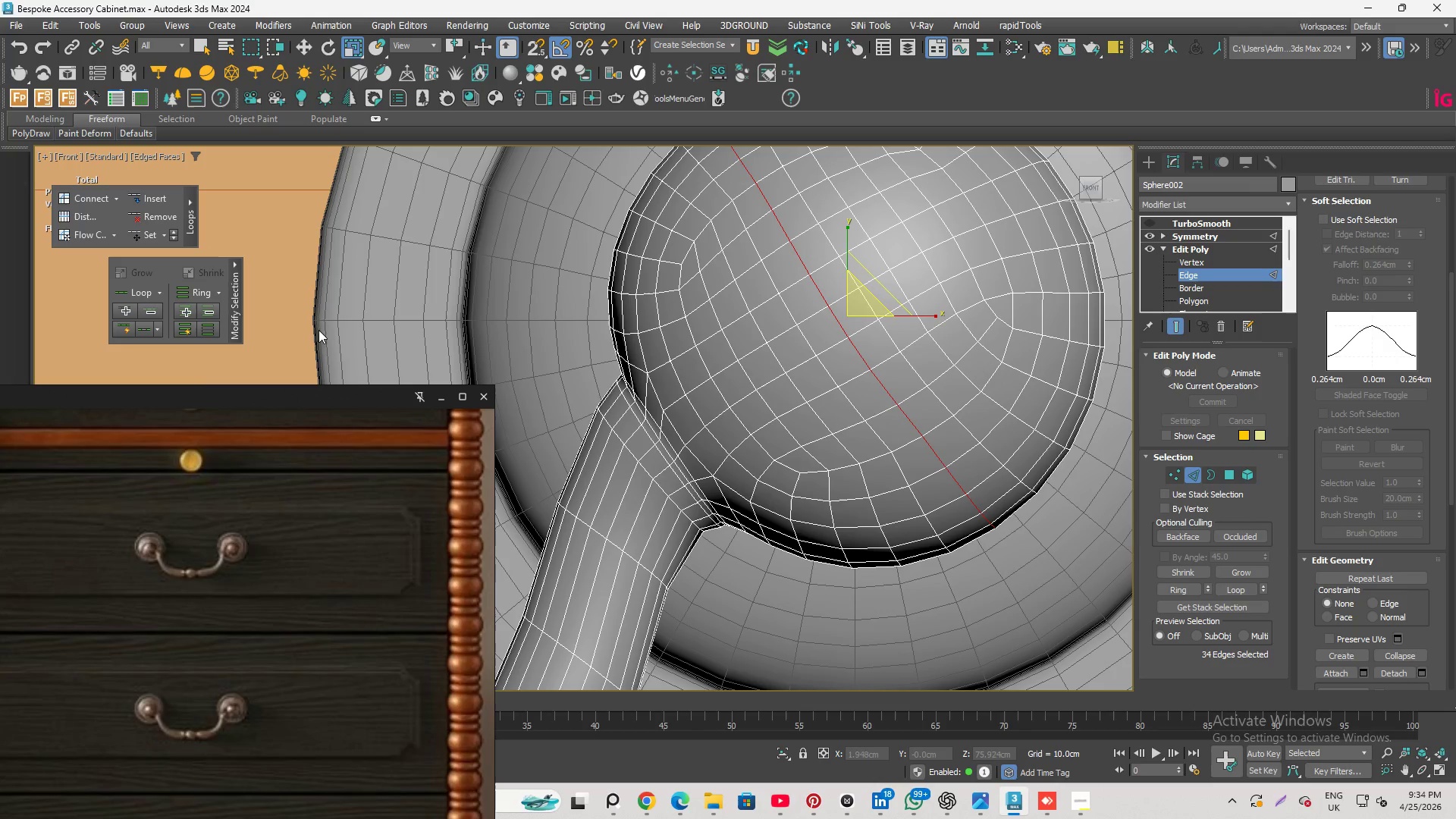 
left_click([132, 232])
 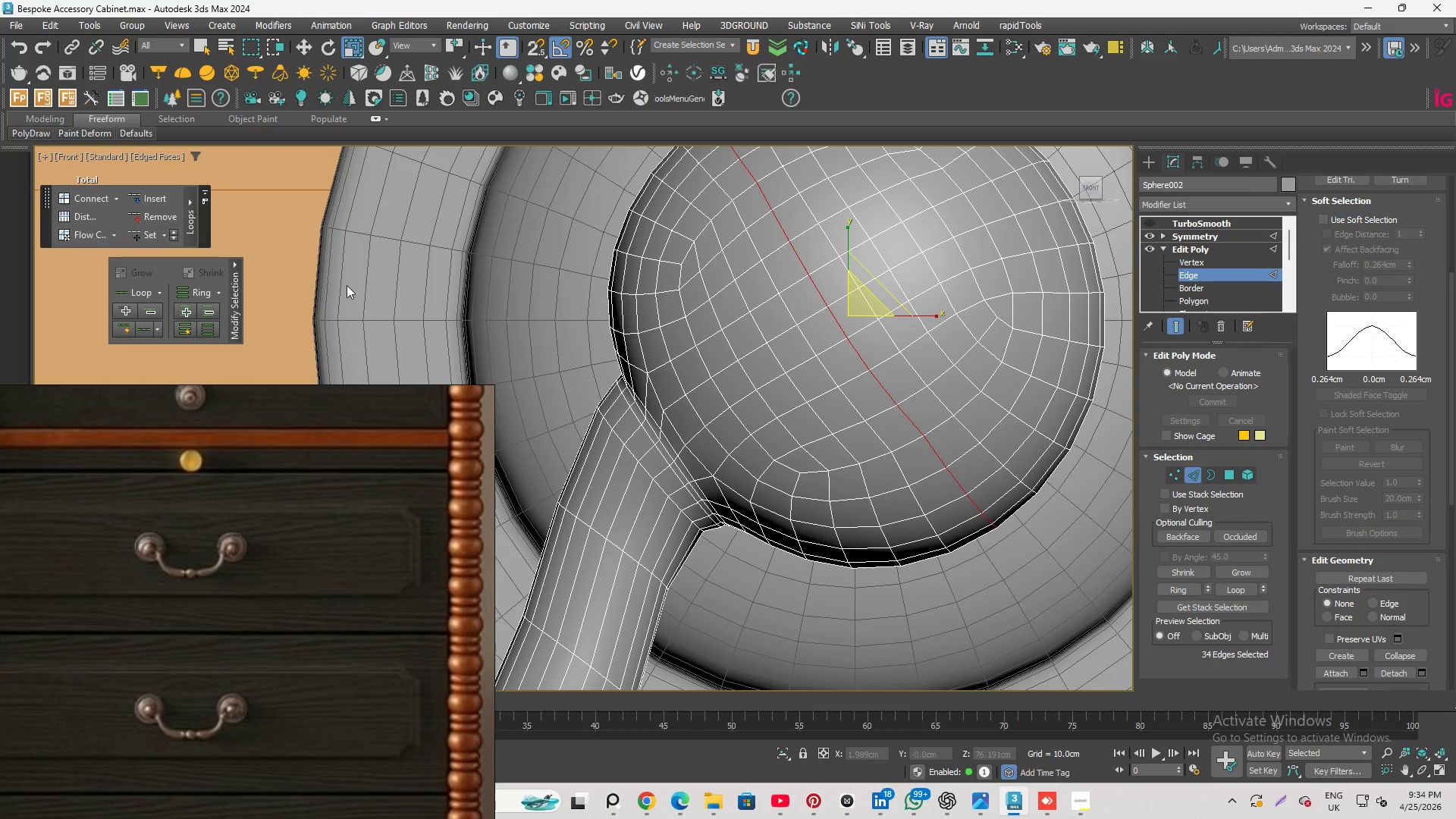 
scroll: coordinate [538, 482], scroll_direction: down, amount: 1.0
 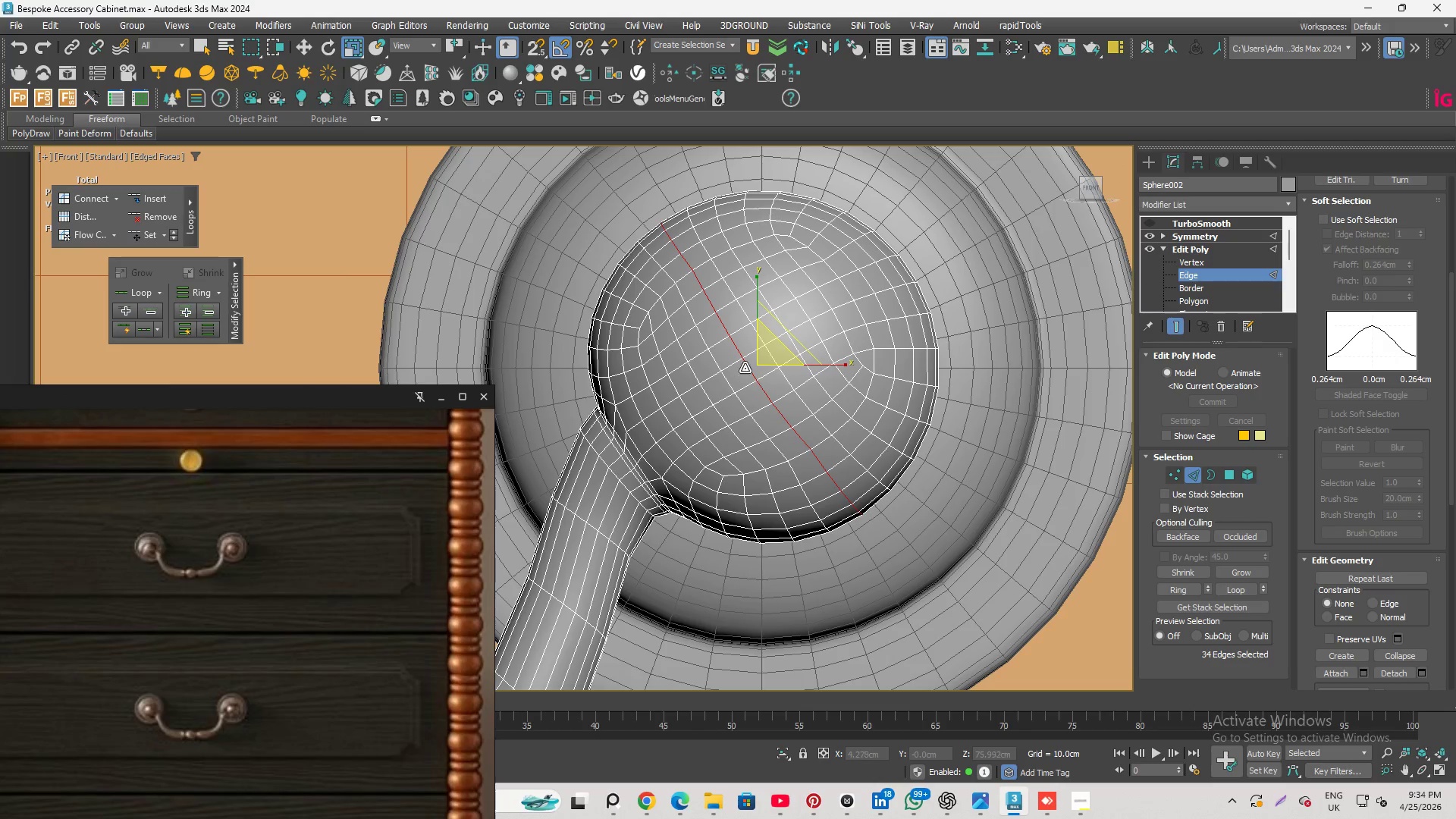 
scroll: coordinate [774, 392], scroll_direction: up, amount: 1.0
 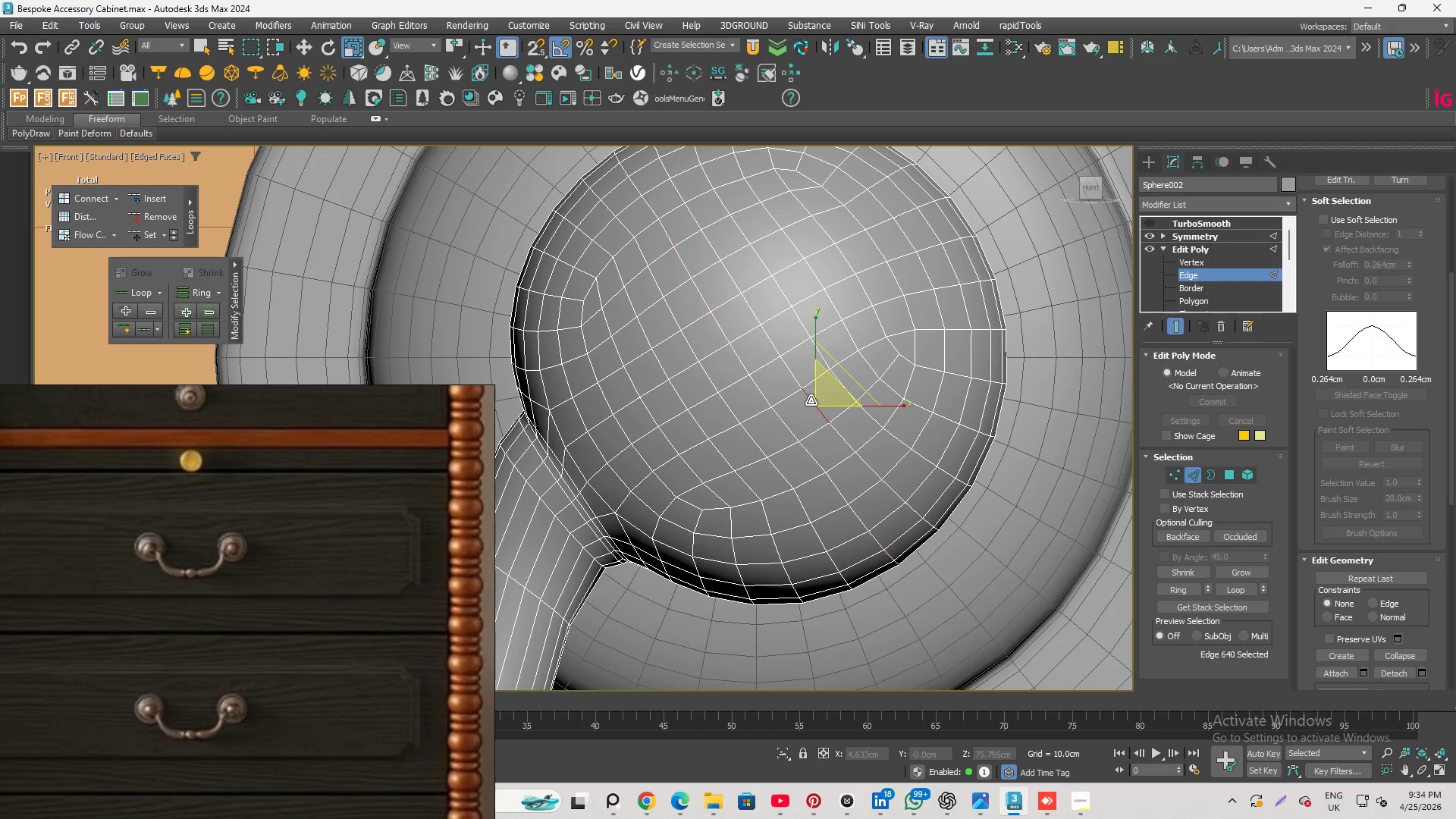 
double_click([811, 400])
 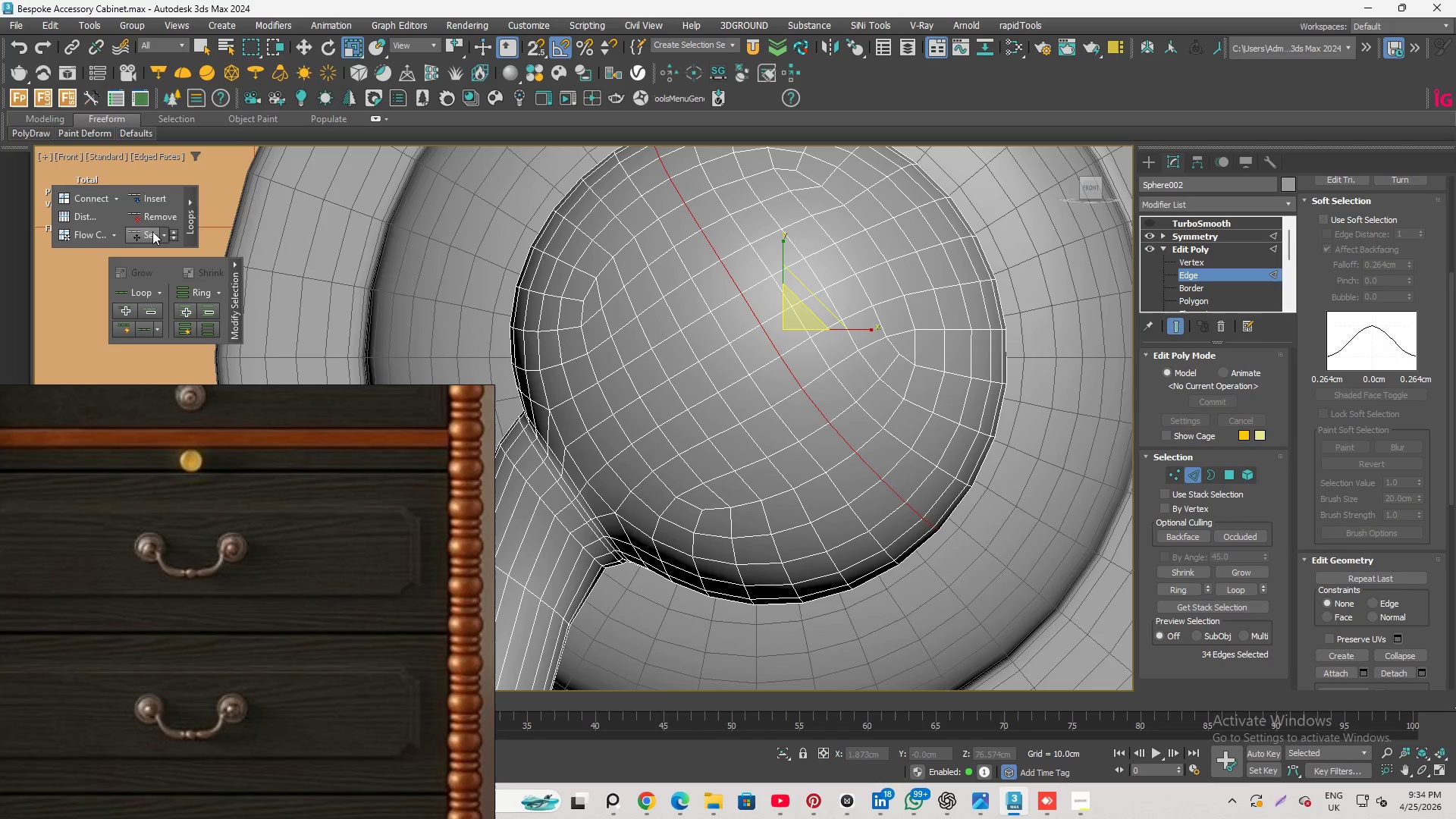 
left_click([149, 233])
 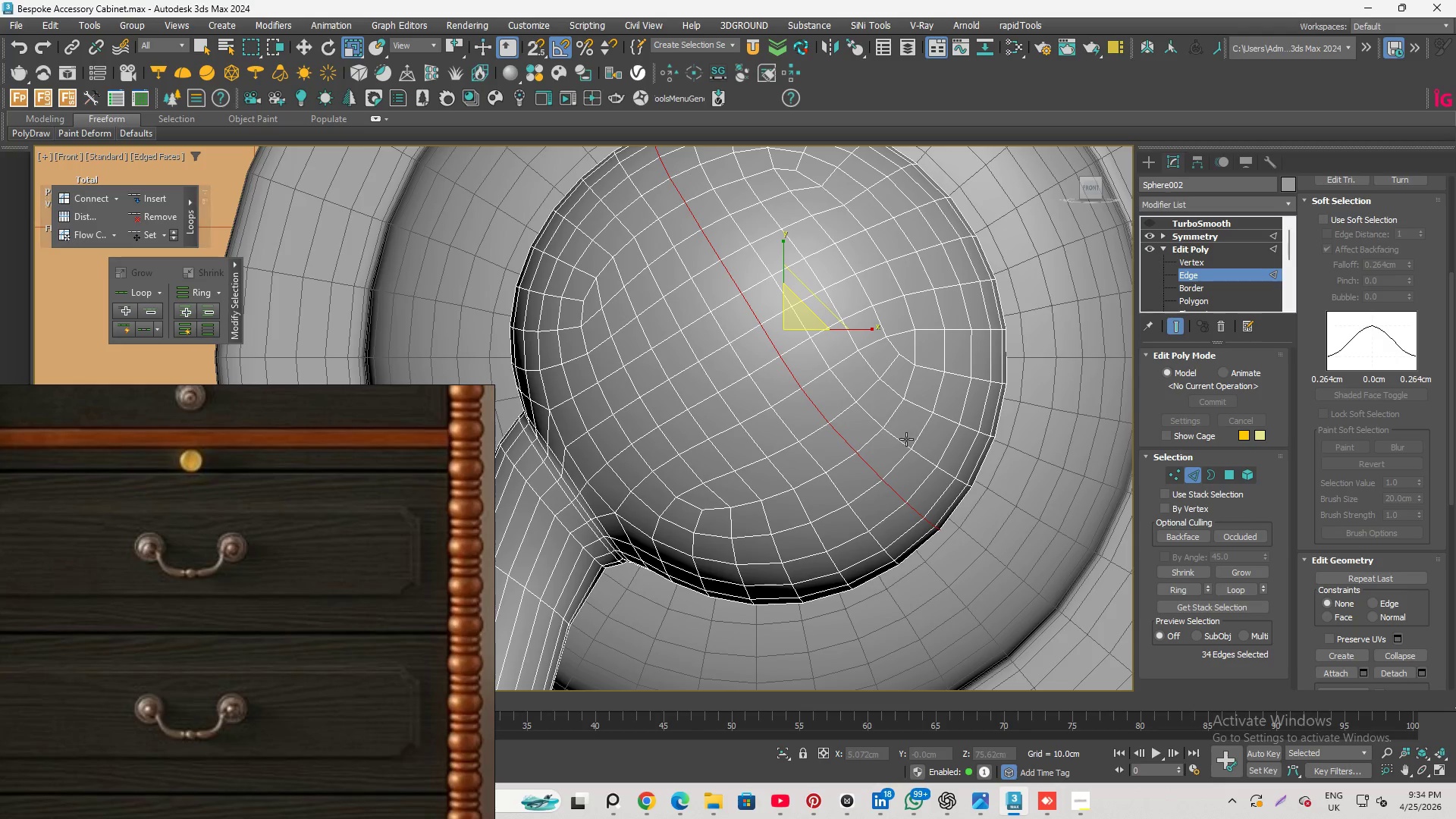 
double_click([901, 438])
 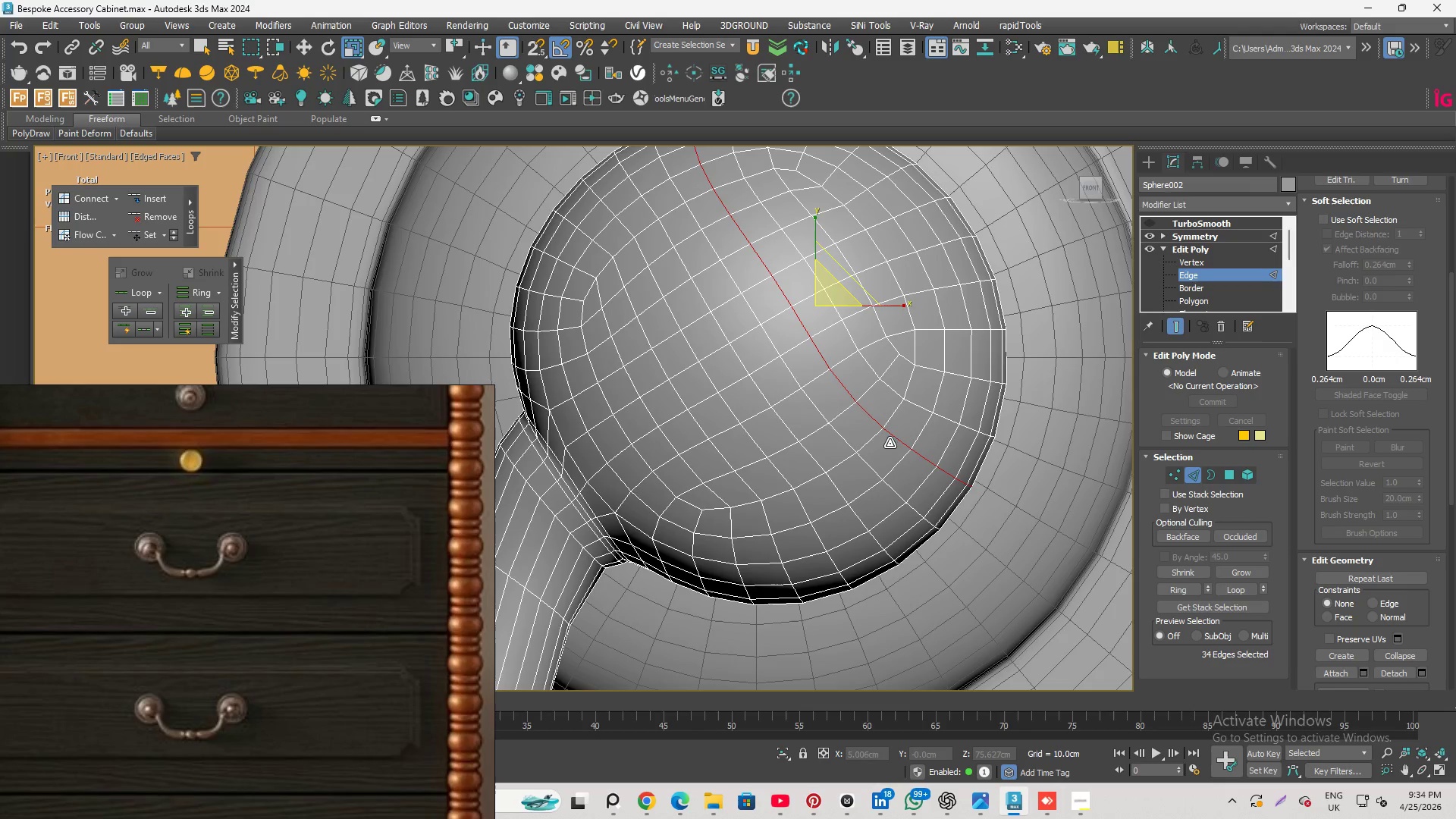 
scroll: coordinate [857, 457], scroll_direction: down, amount: 1.0
 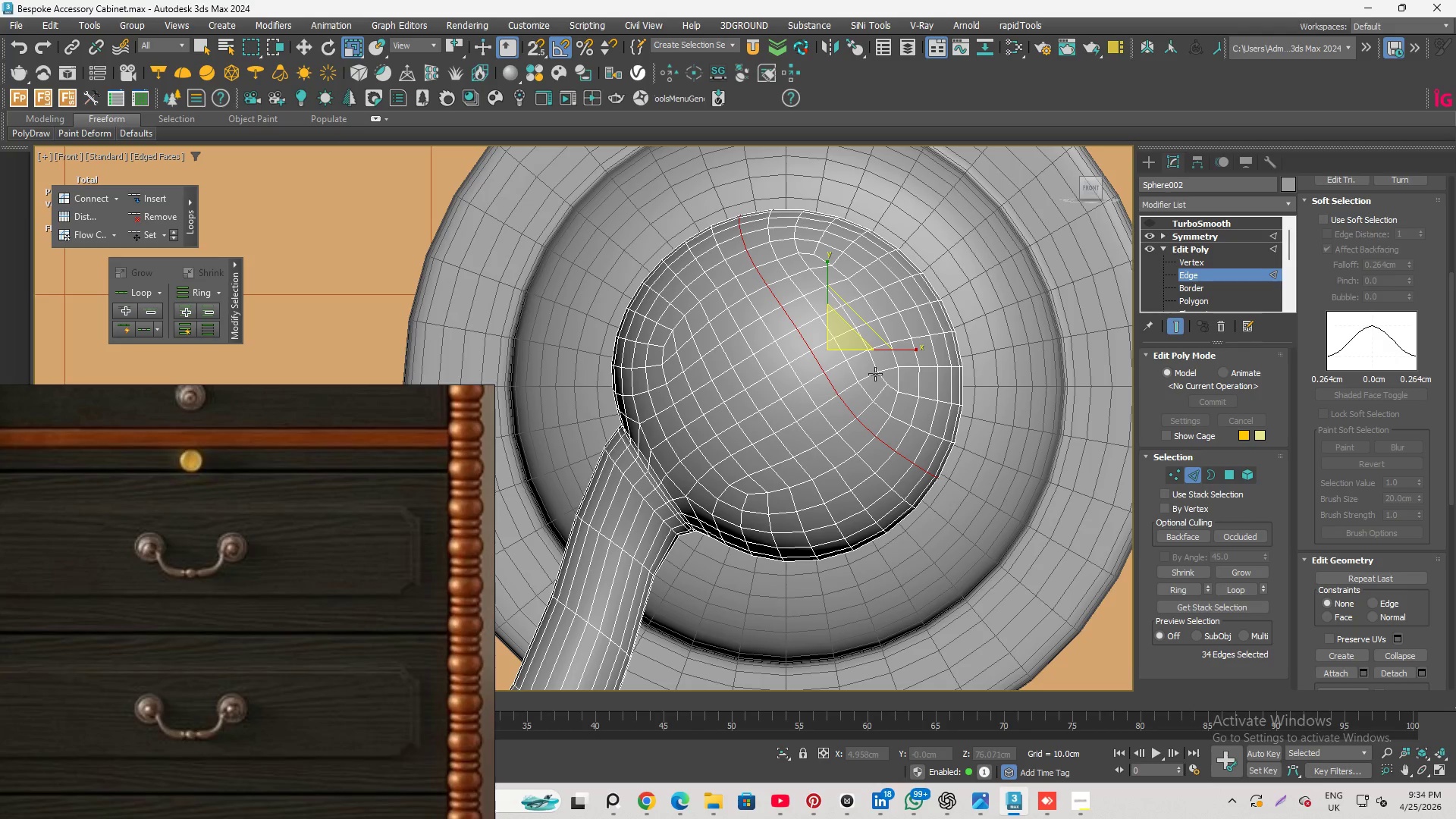 
scroll: coordinate [875, 374], scroll_direction: up, amount: 1.0
 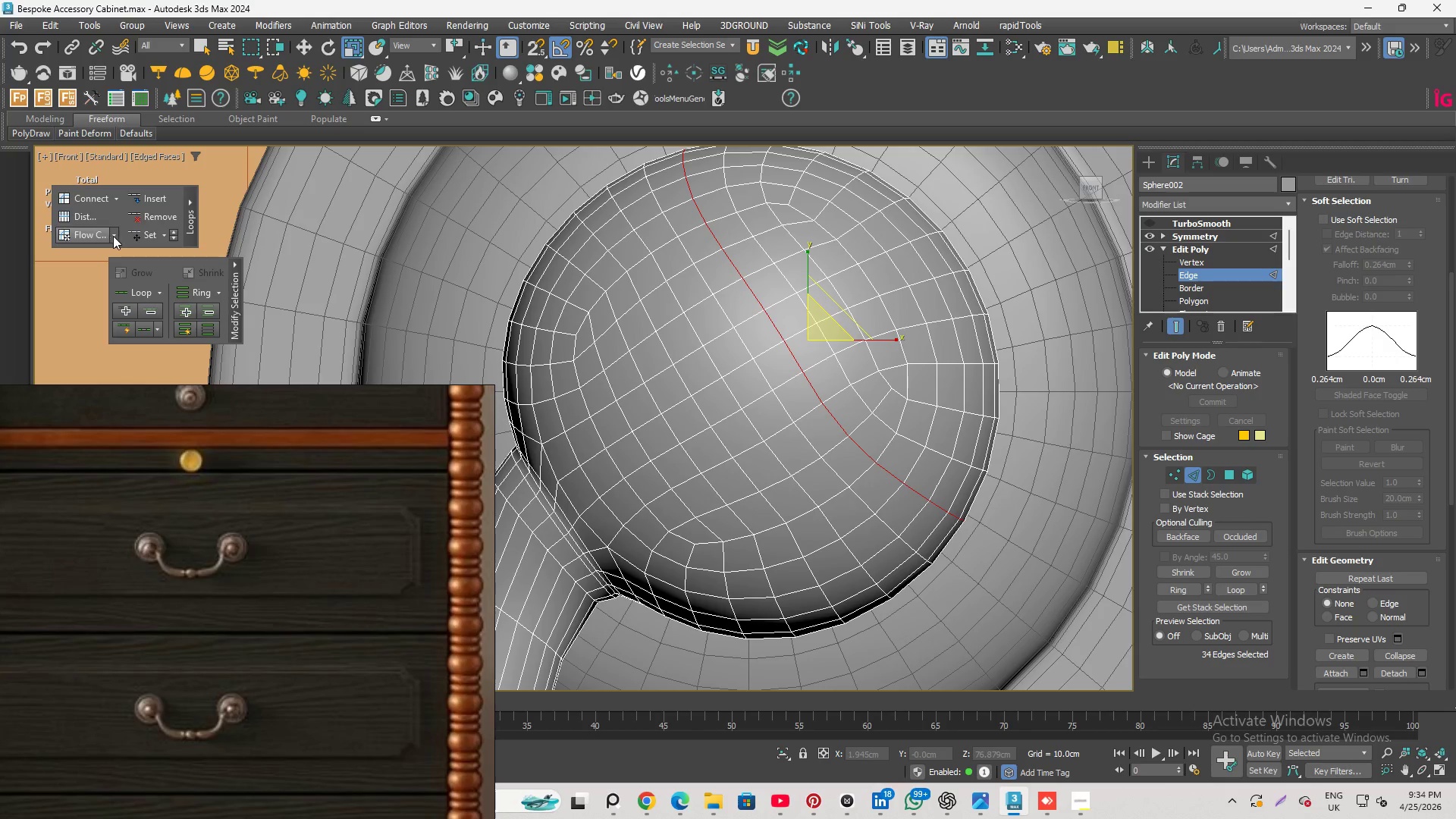 
left_click([135, 234])
 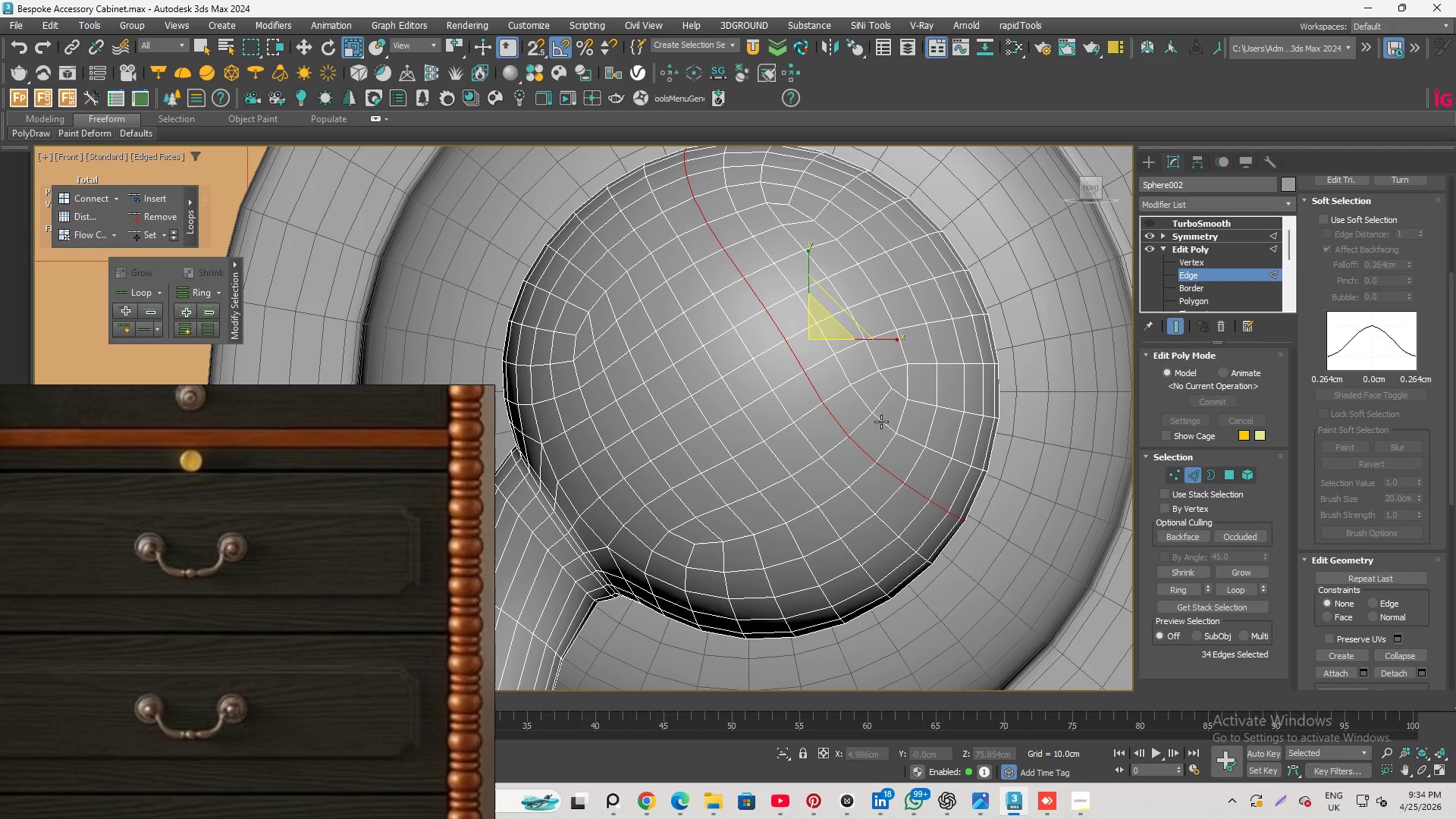 
double_click([881, 422])
 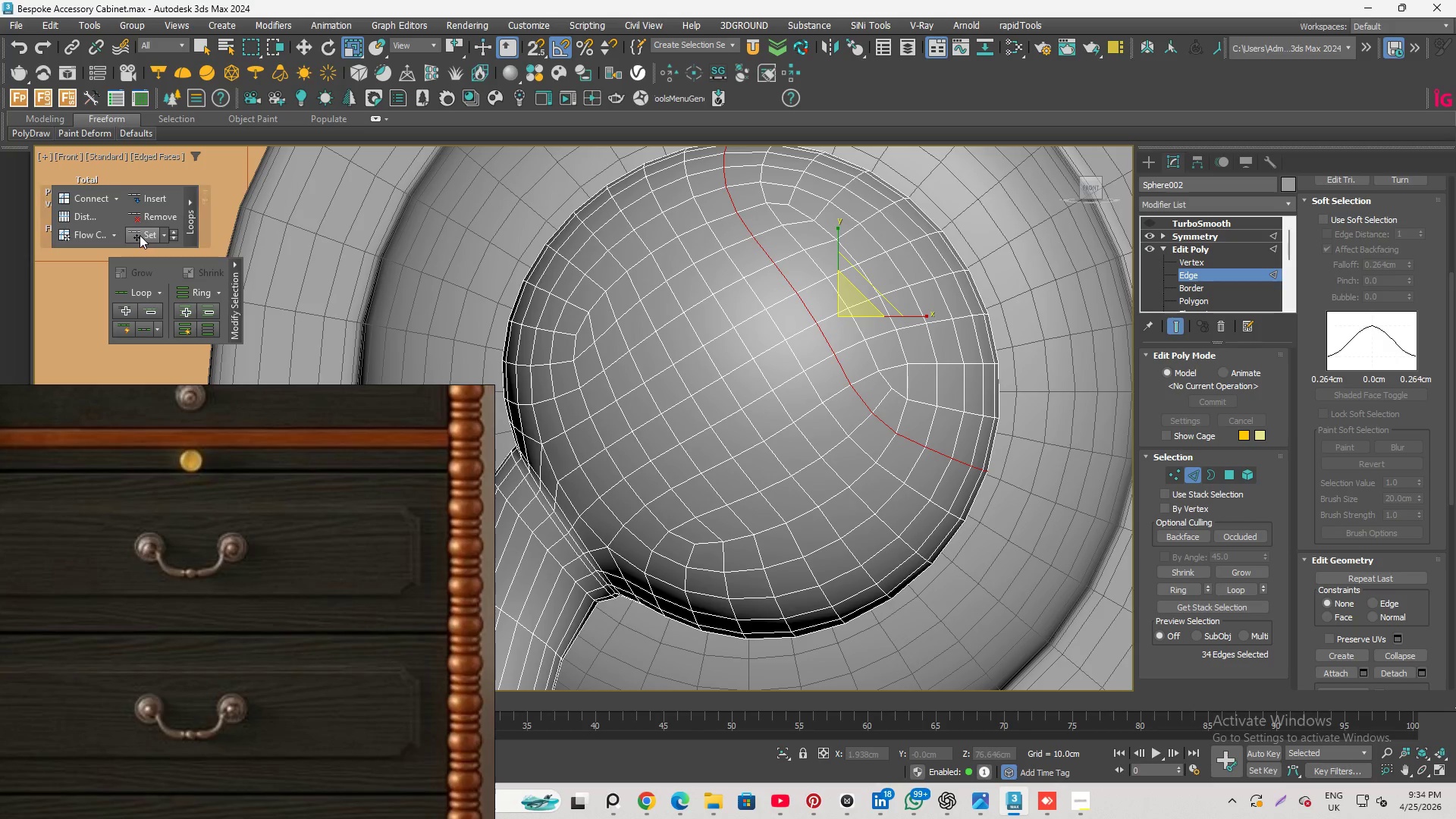 
left_click([140, 235])
 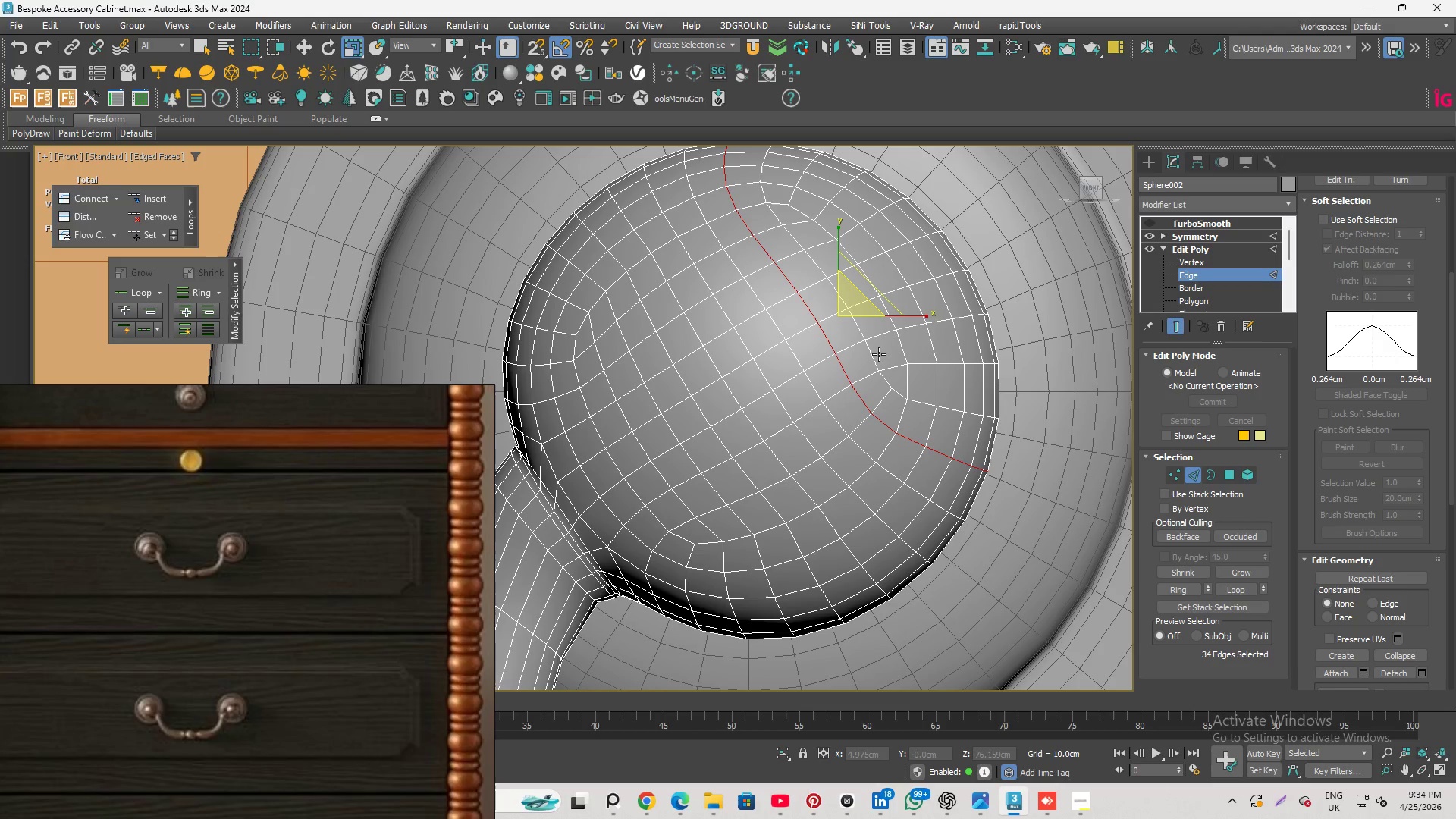 
wait(10.38)
 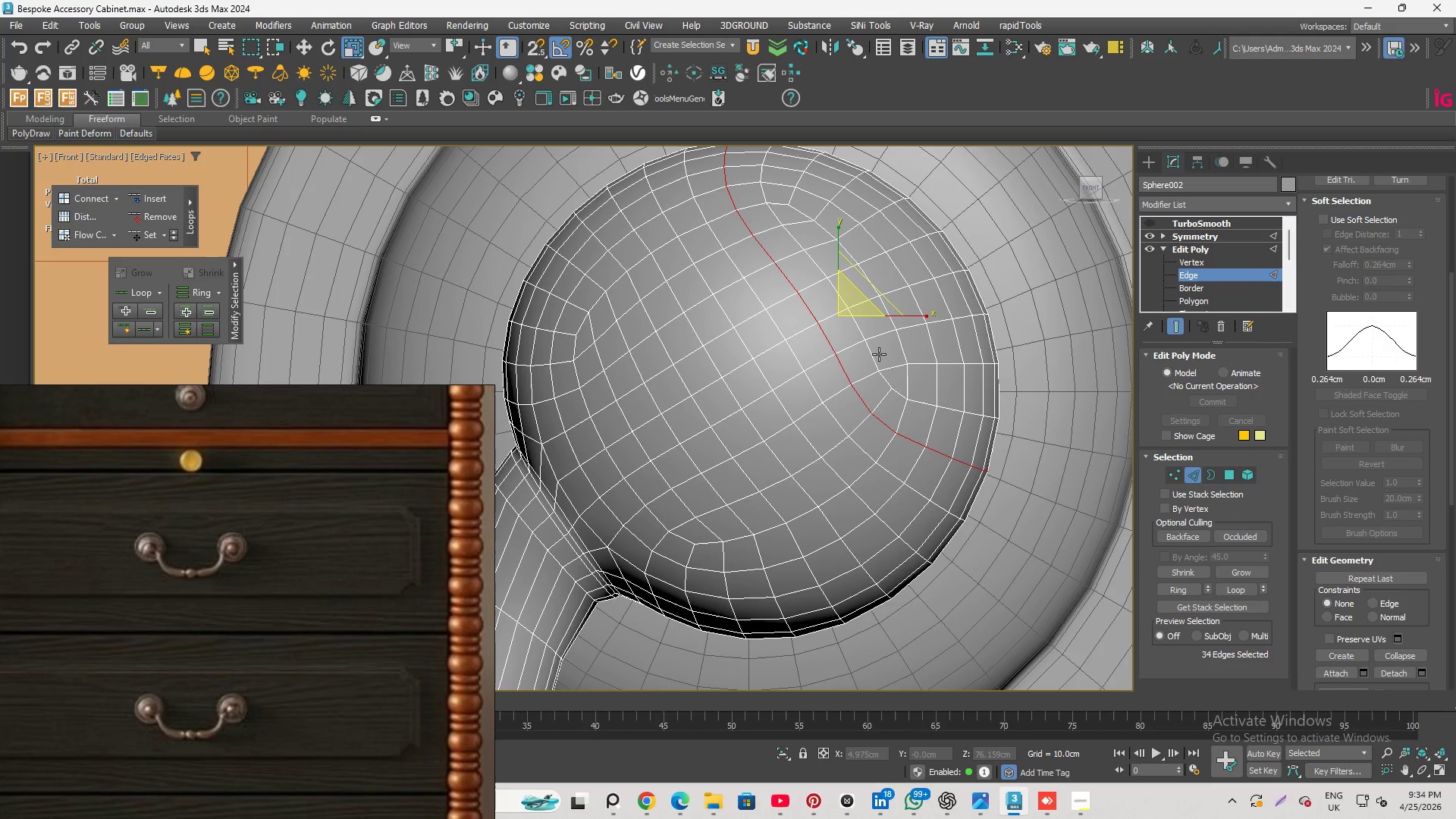 
double_click([875, 363])
 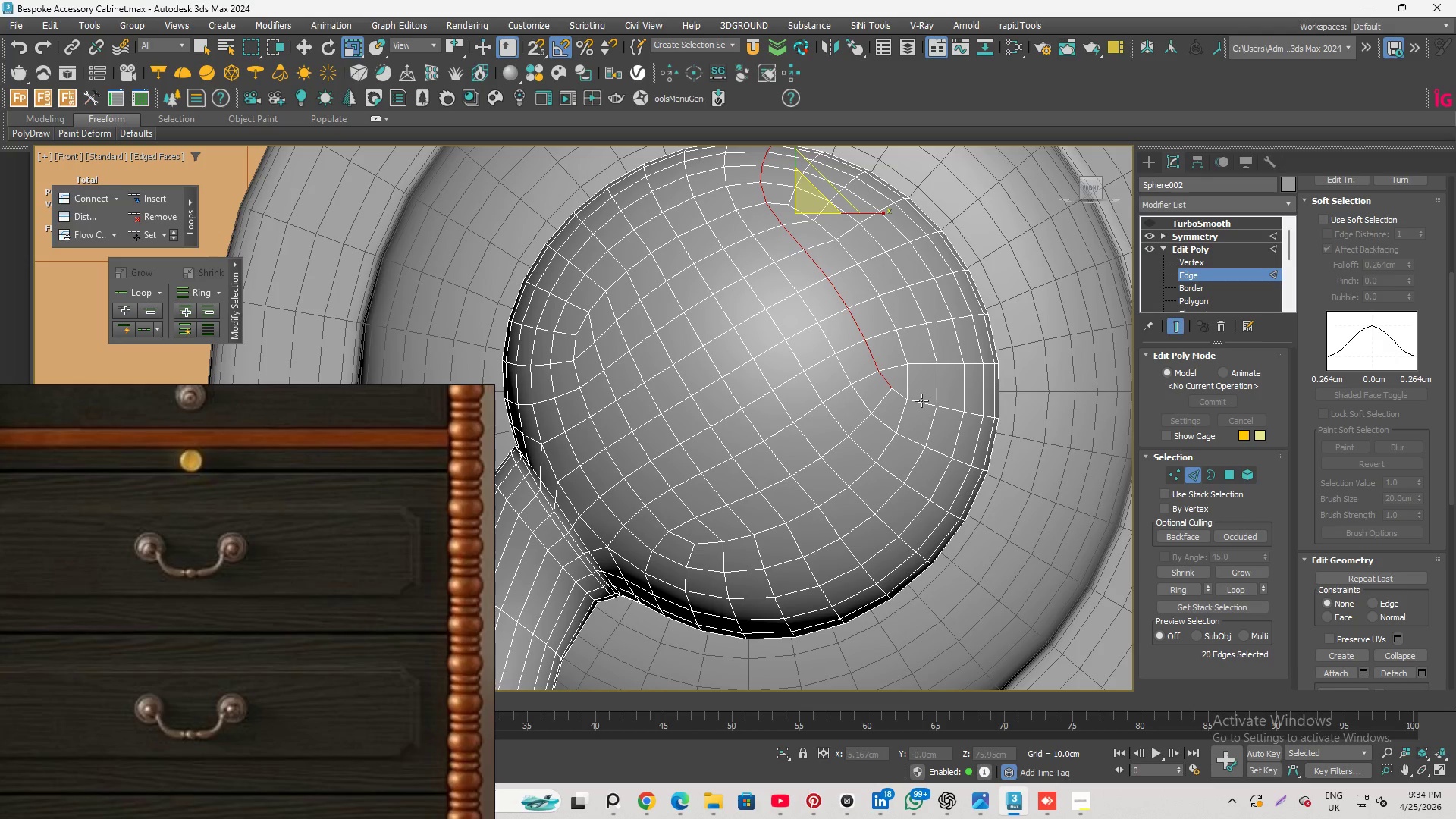 
hold_key(key=ControlLeft, duration=0.84)
double_click([921, 400])
 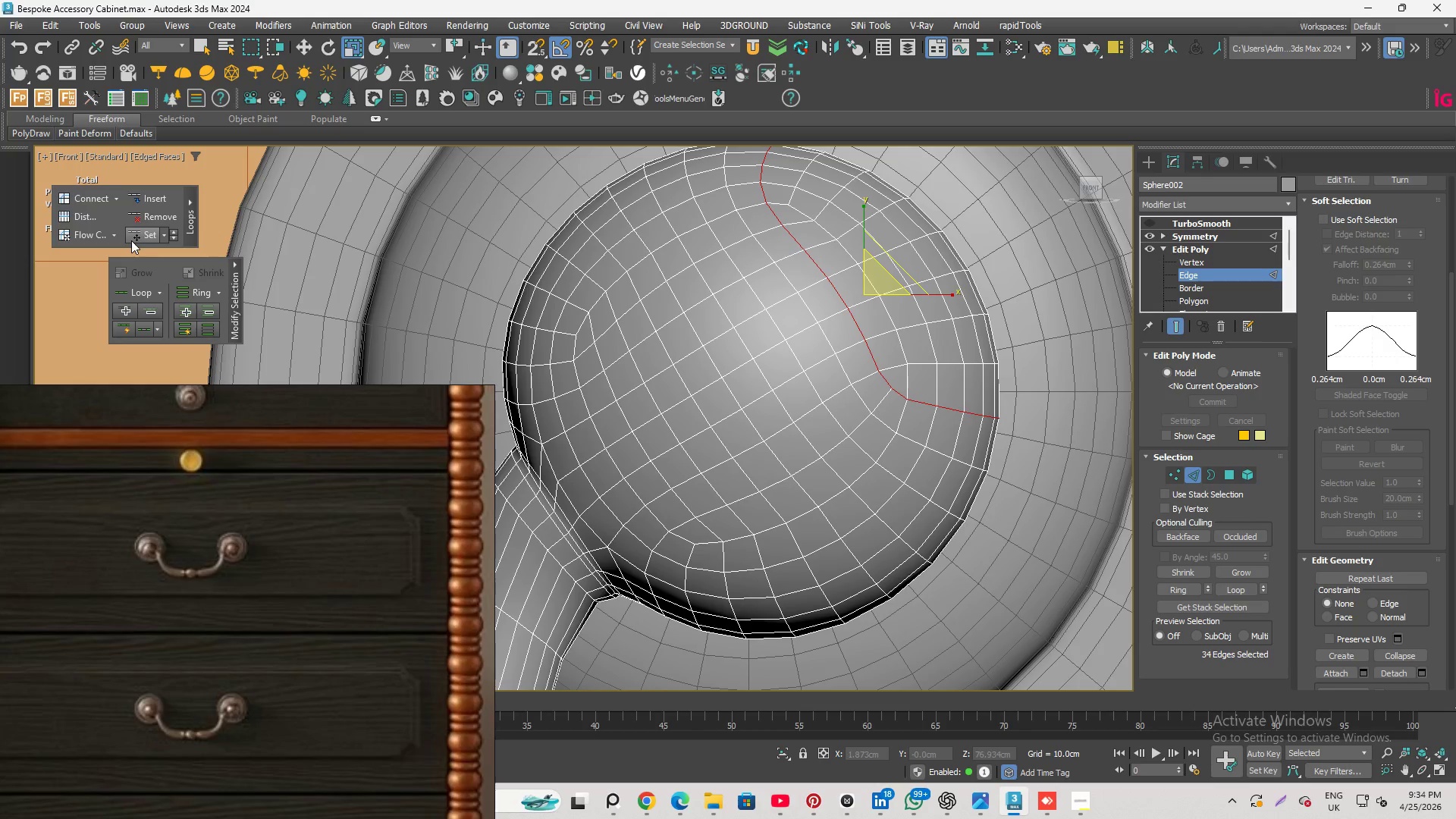 
left_click([136, 234])
 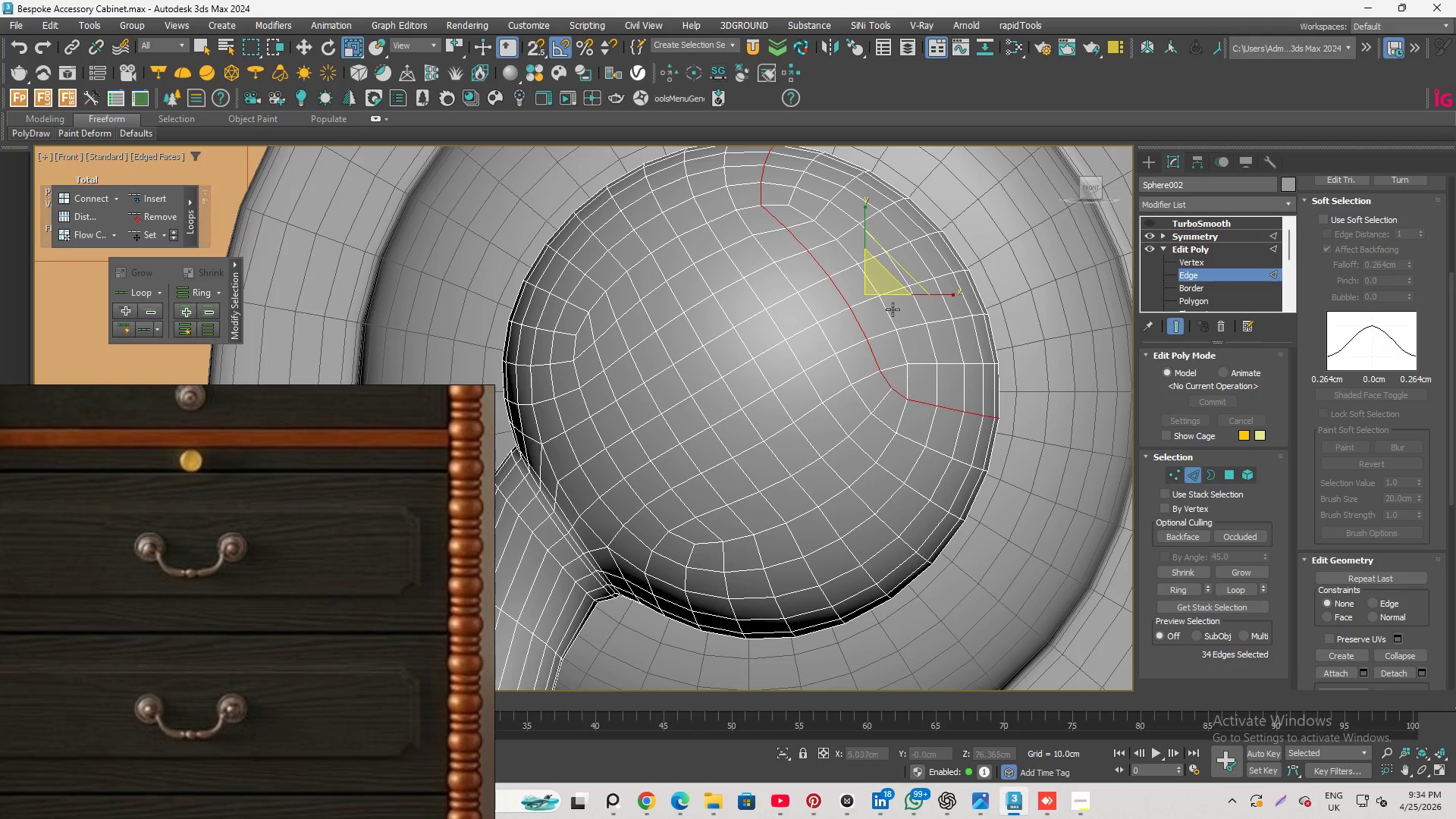 
double_click([891, 316])
 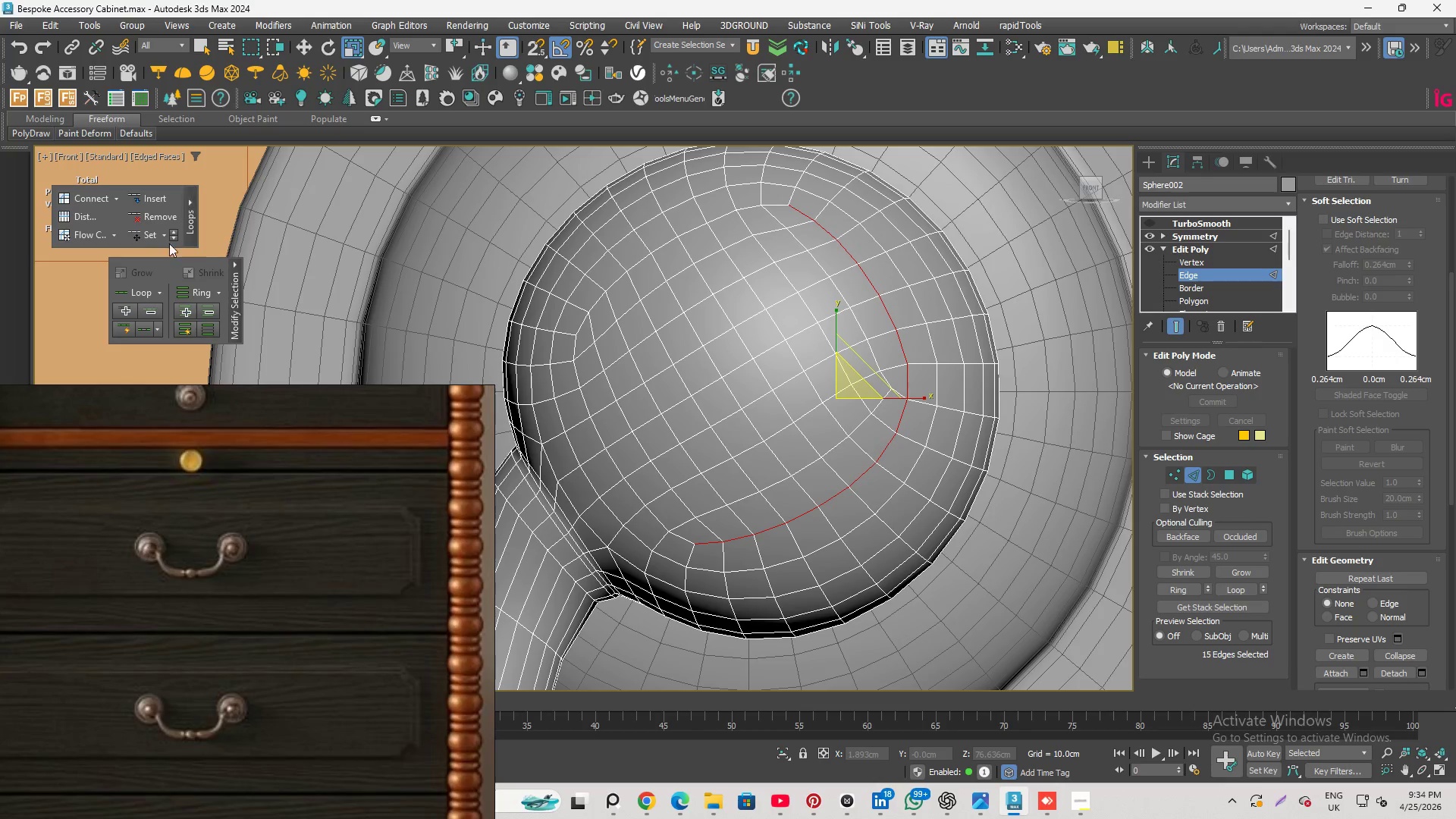 
left_click([134, 237])
 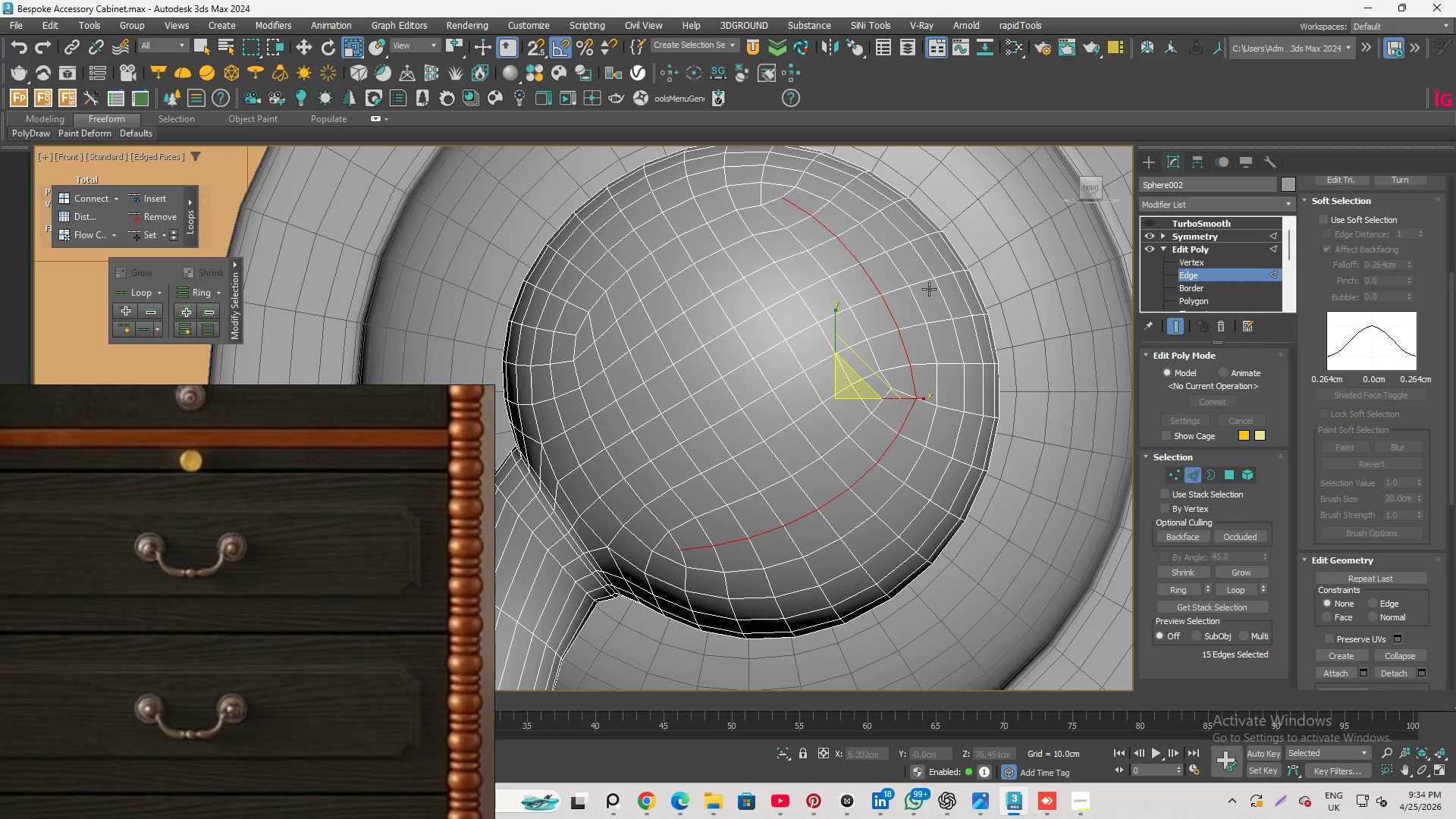 
double_click([925, 303])
 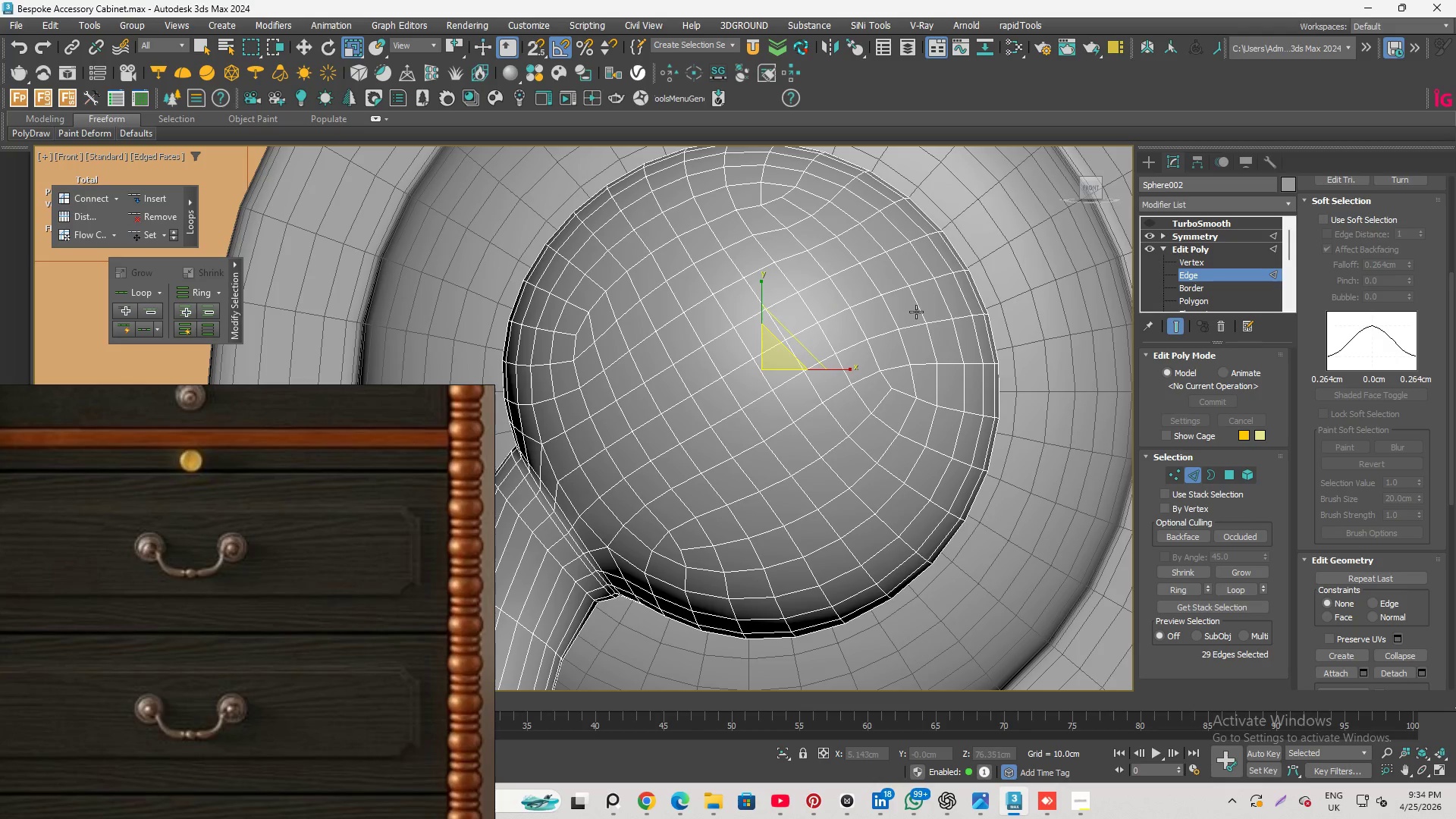 
double_click([916, 312])
 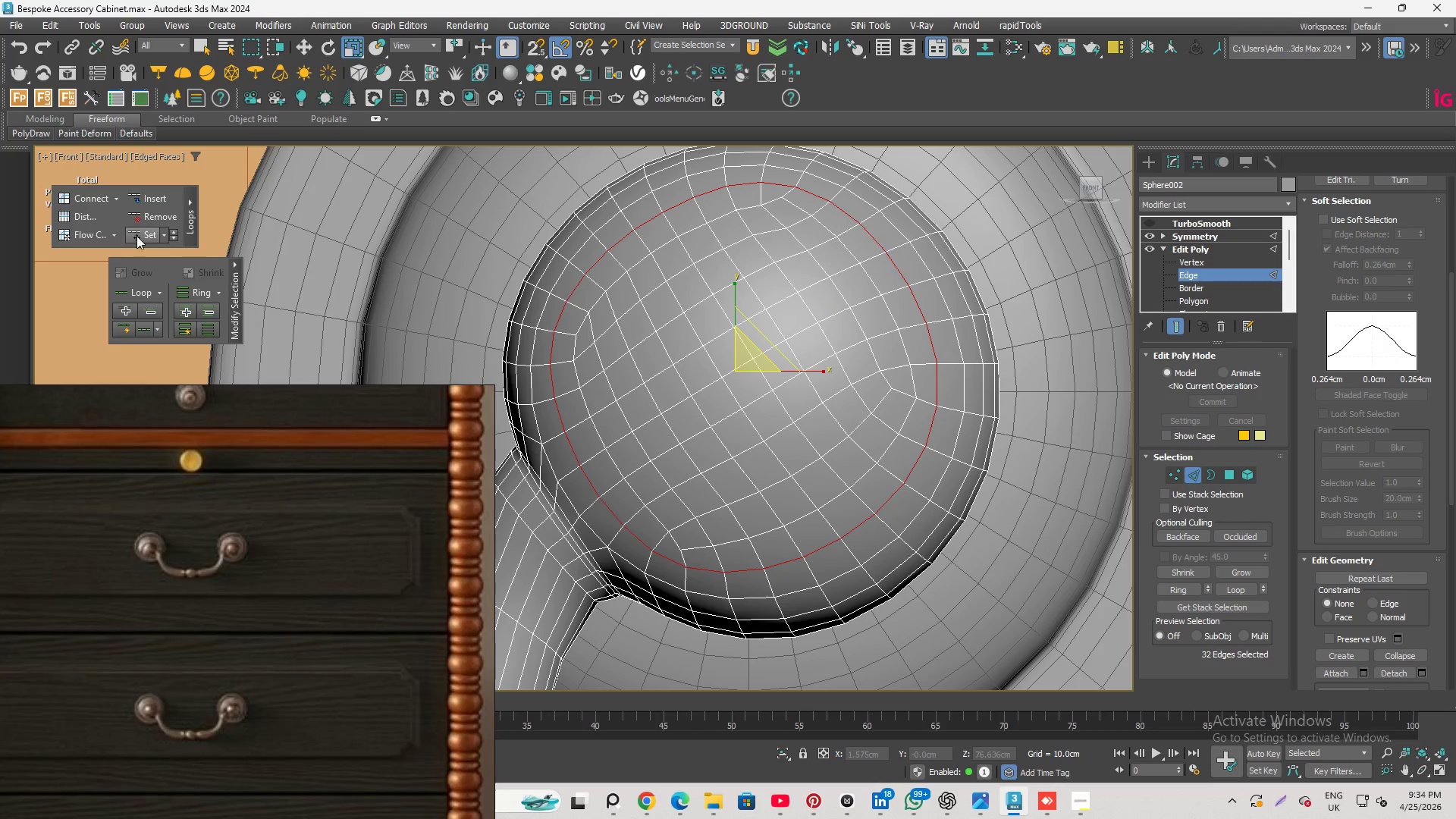 
left_click([139, 230])
 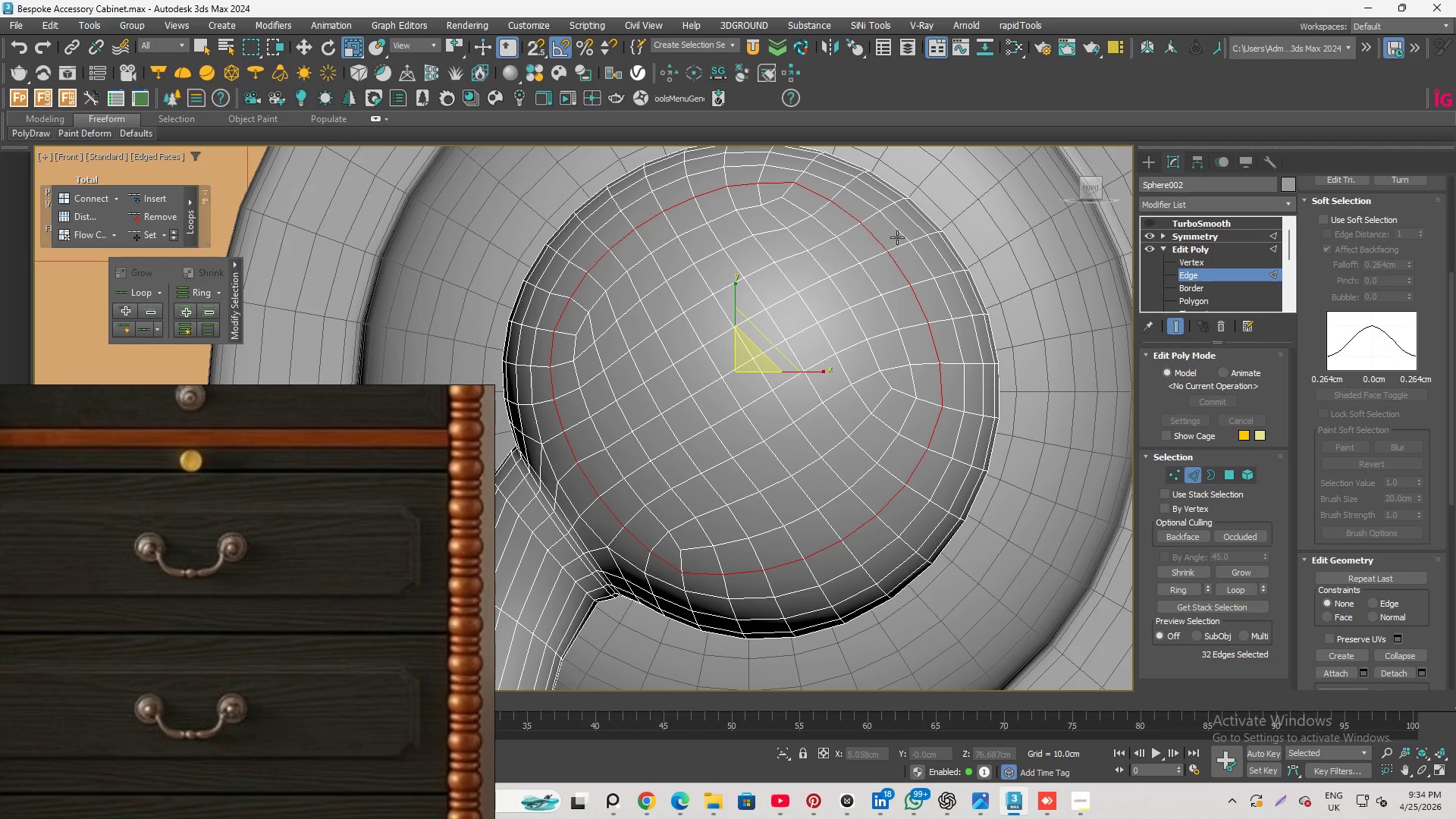 
double_click([899, 234])
 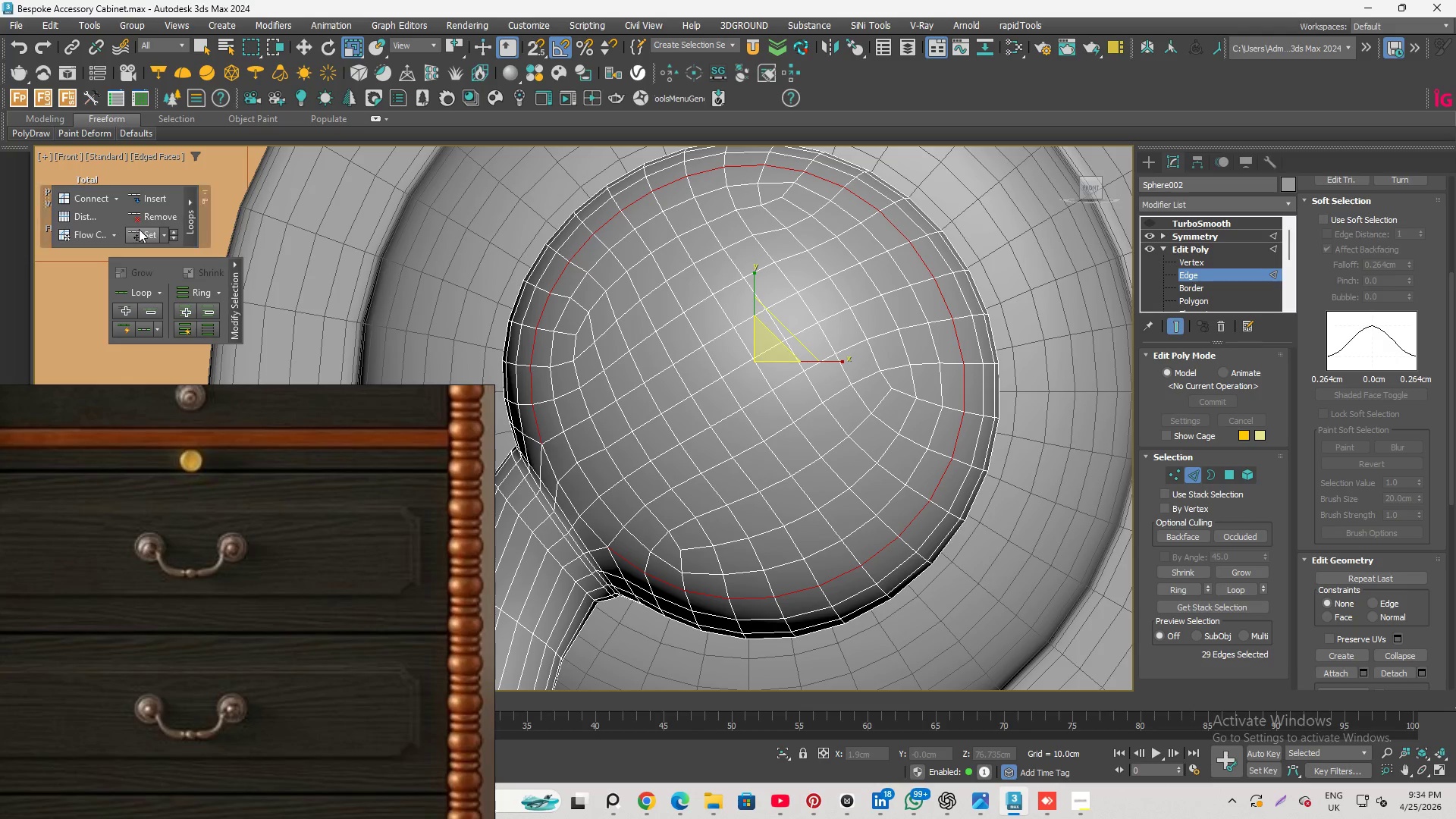 
left_click([143, 229])
 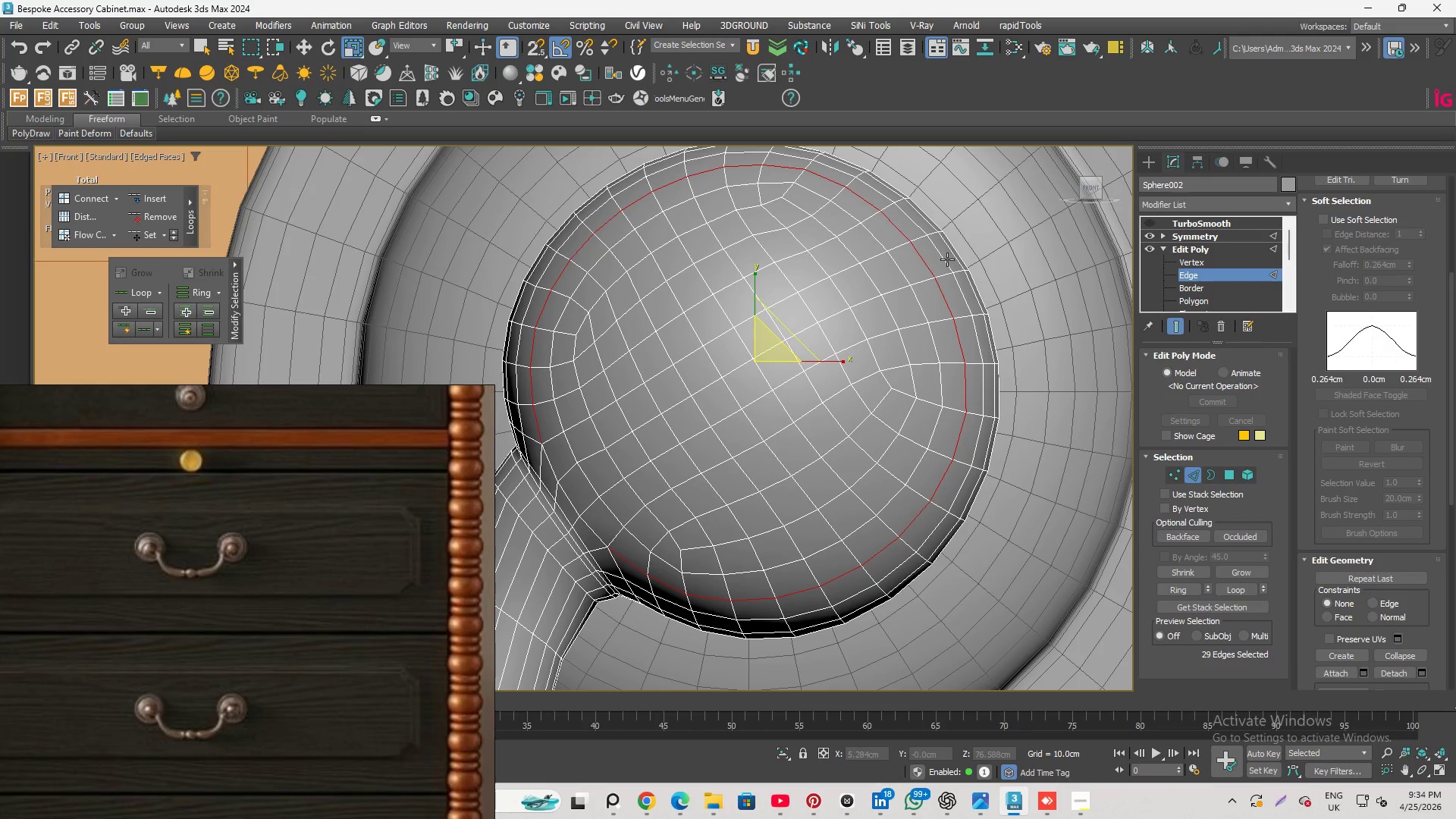 
double_click([945, 259])
 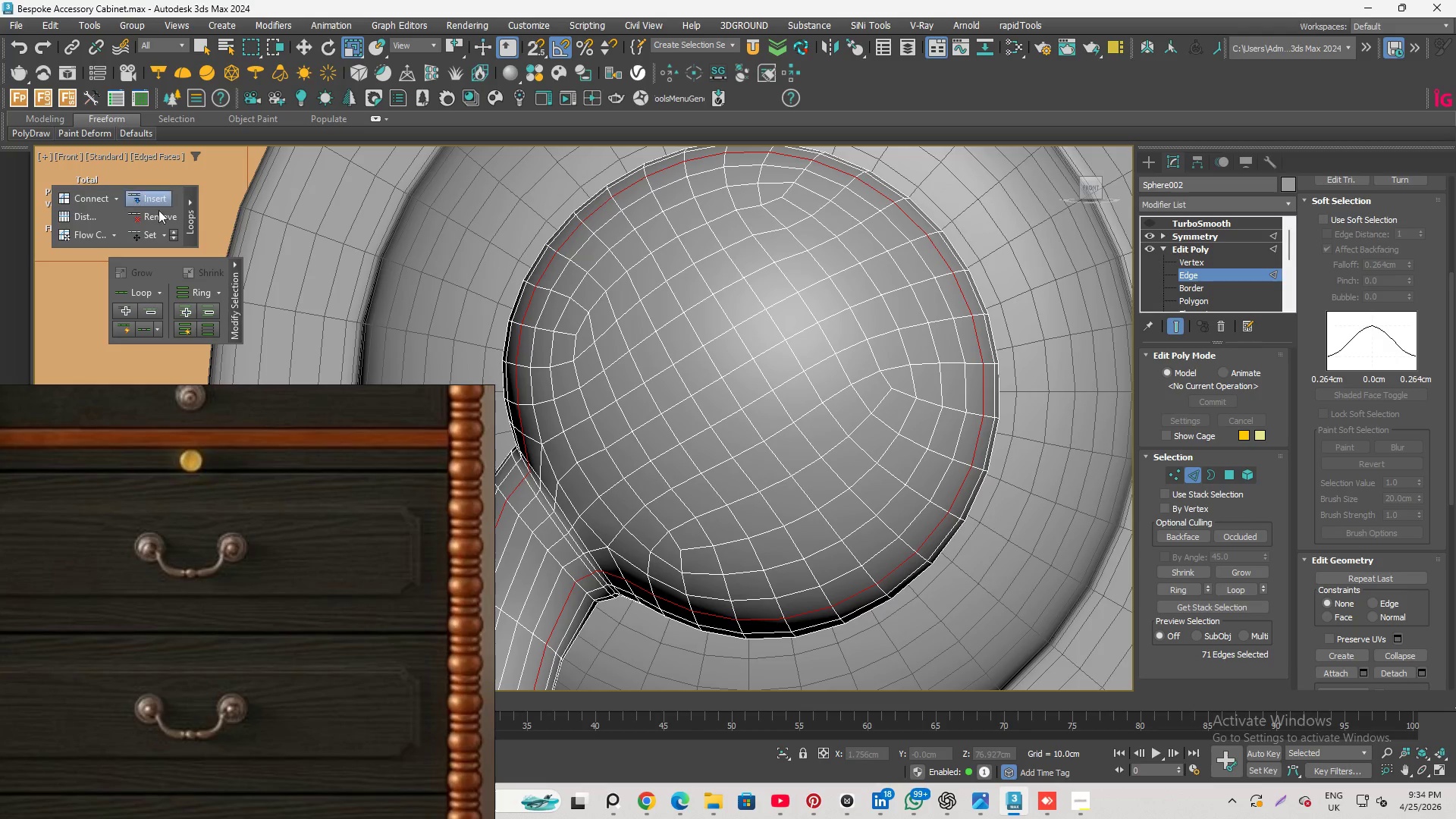 
left_click([136, 231])
 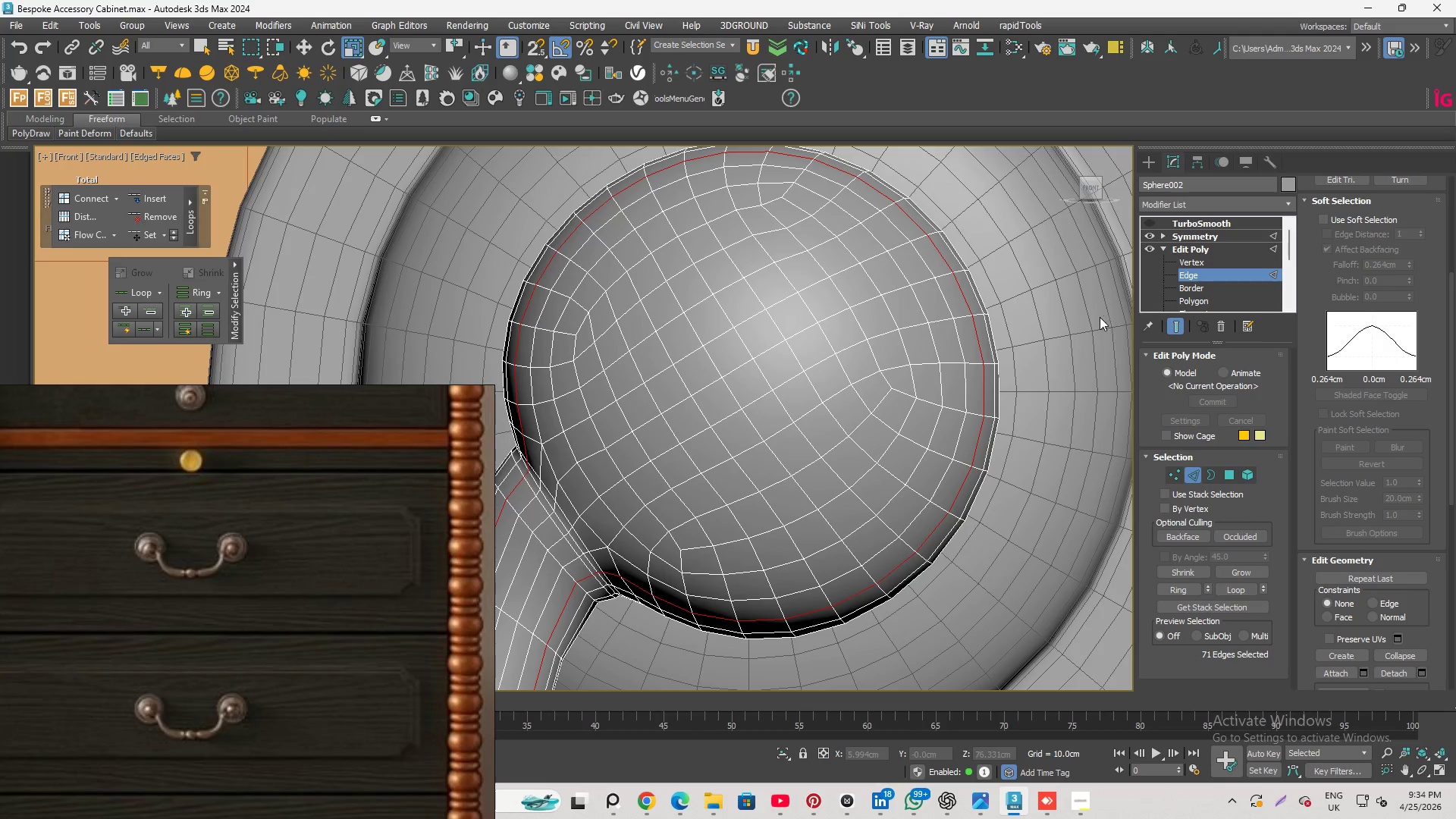 
left_click([987, 328])
 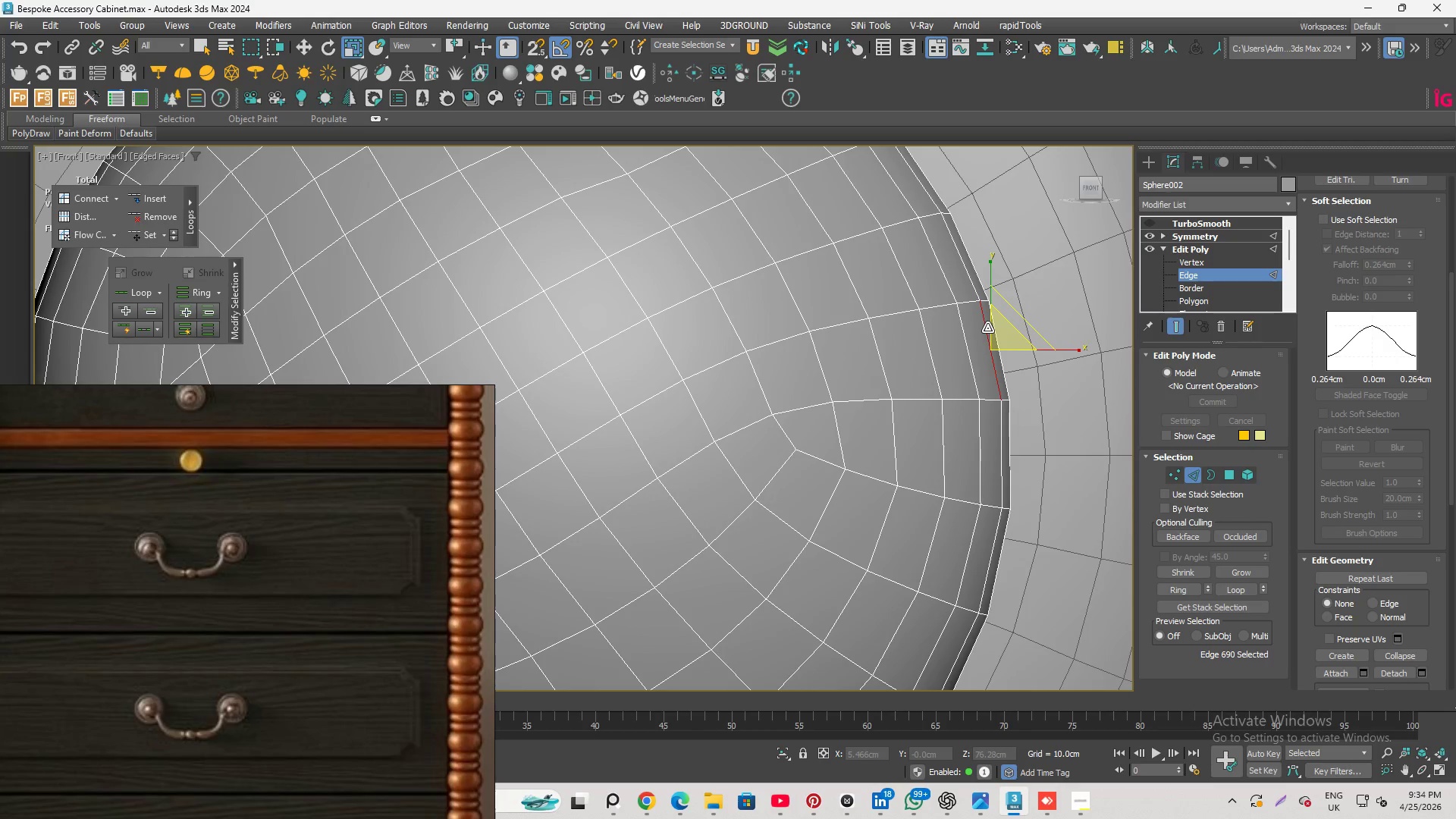 
scroll: coordinate [987, 327], scroll_direction: up, amount: 2.0
 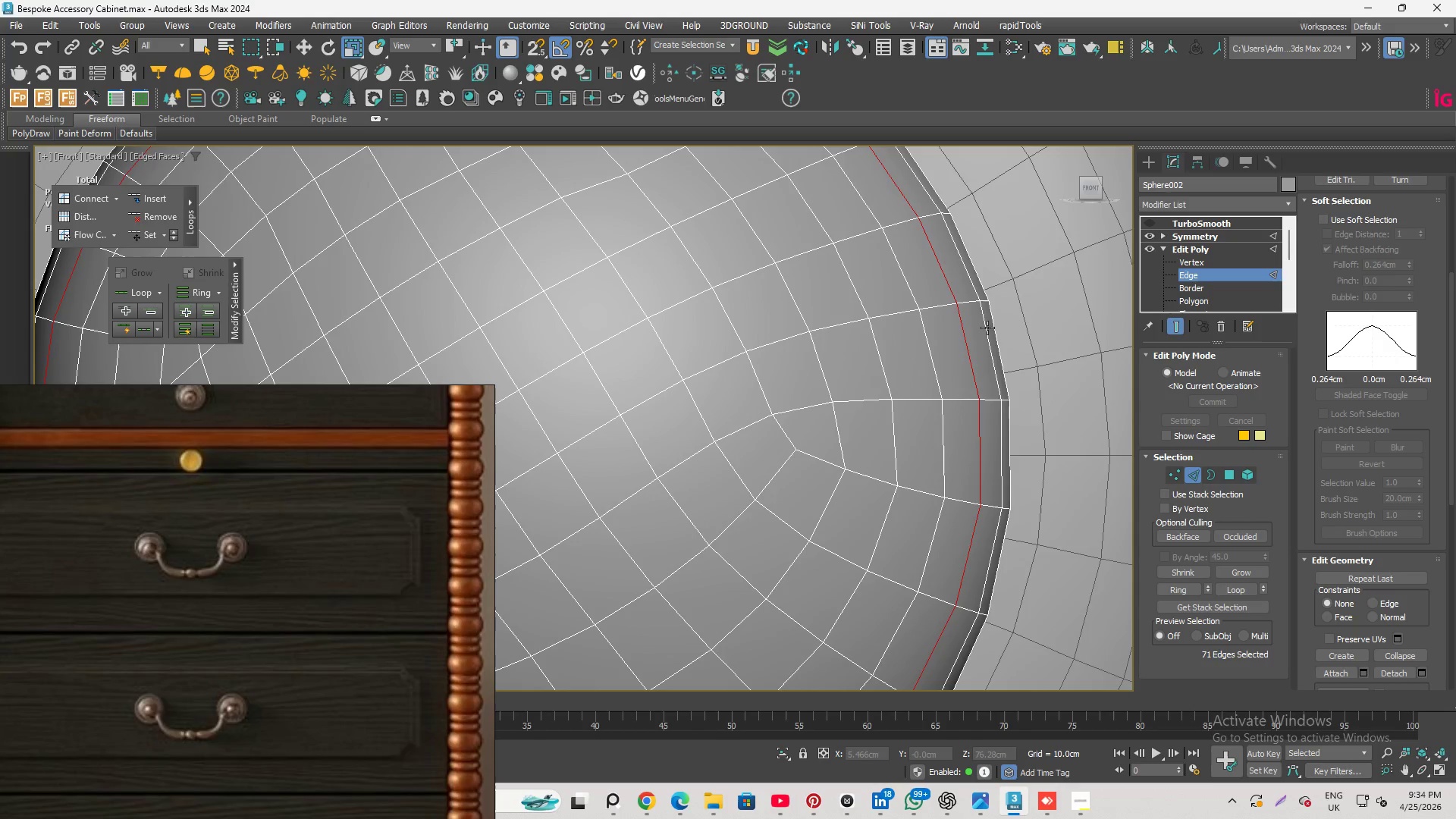 
double_click([987, 328])
 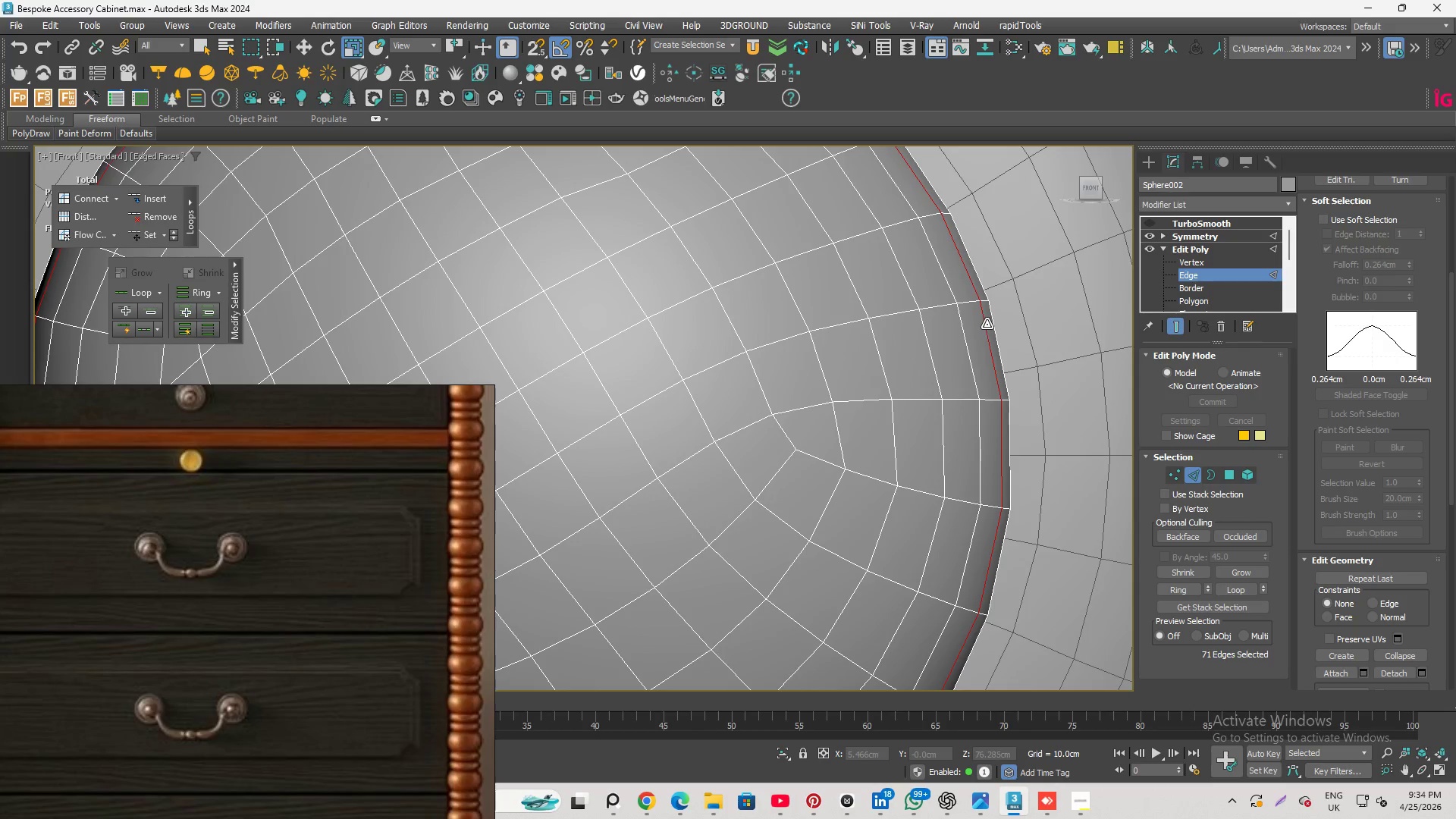 
scroll: coordinate [977, 322], scroll_direction: down, amount: 3.0
 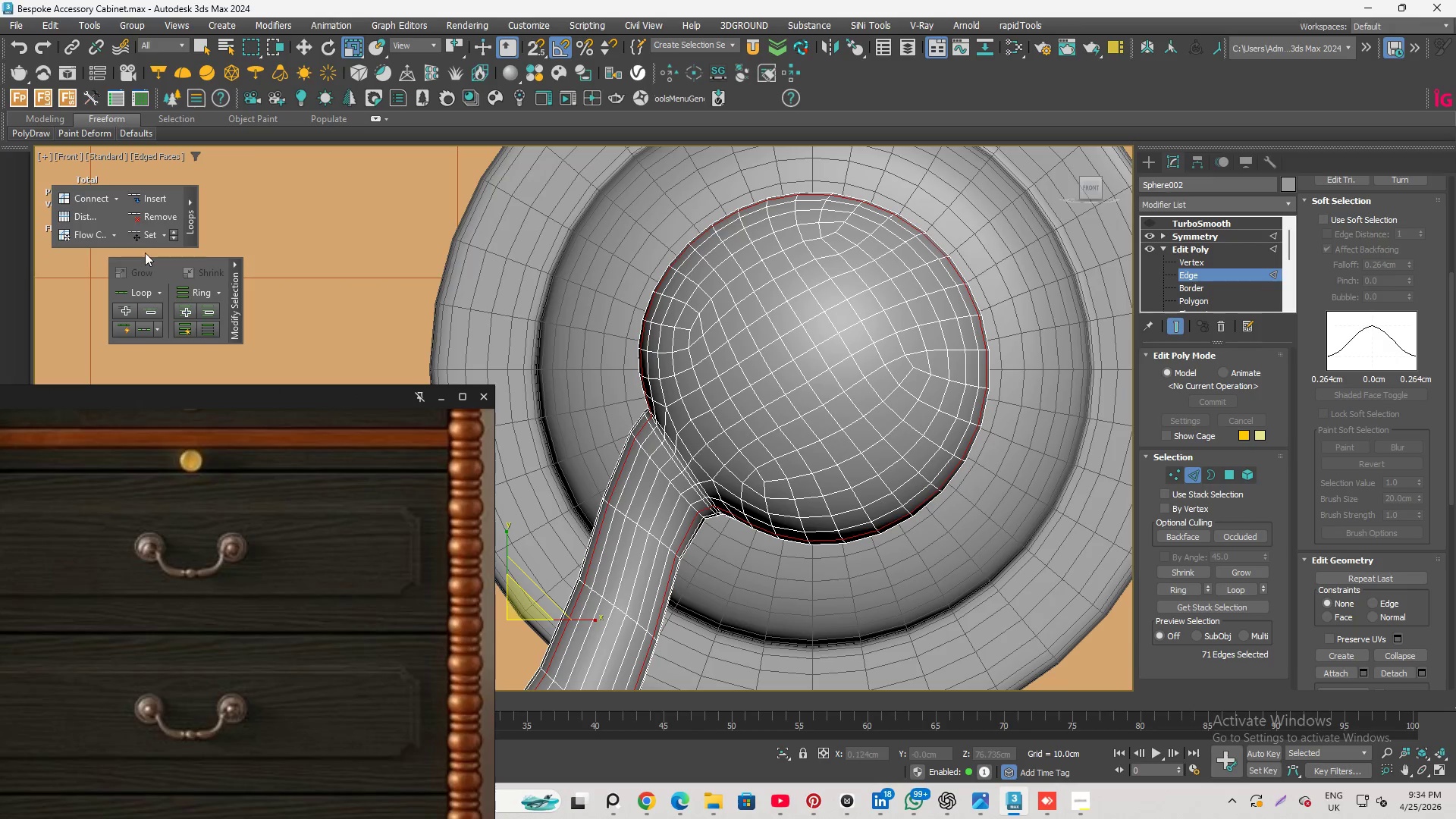 
left_click([136, 231])
 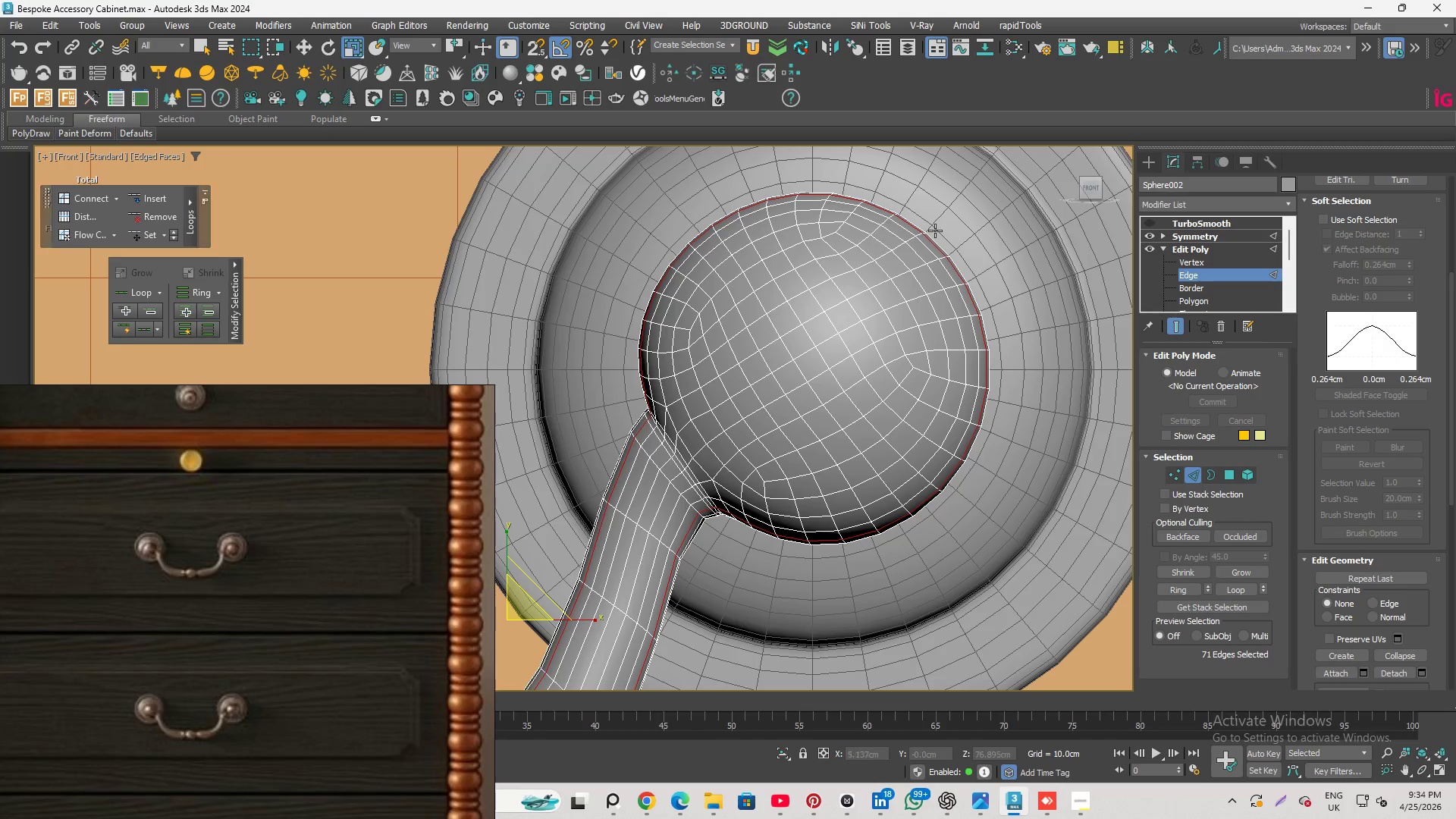 
scroll: coordinate [945, 257], scroll_direction: up, amount: 3.0
 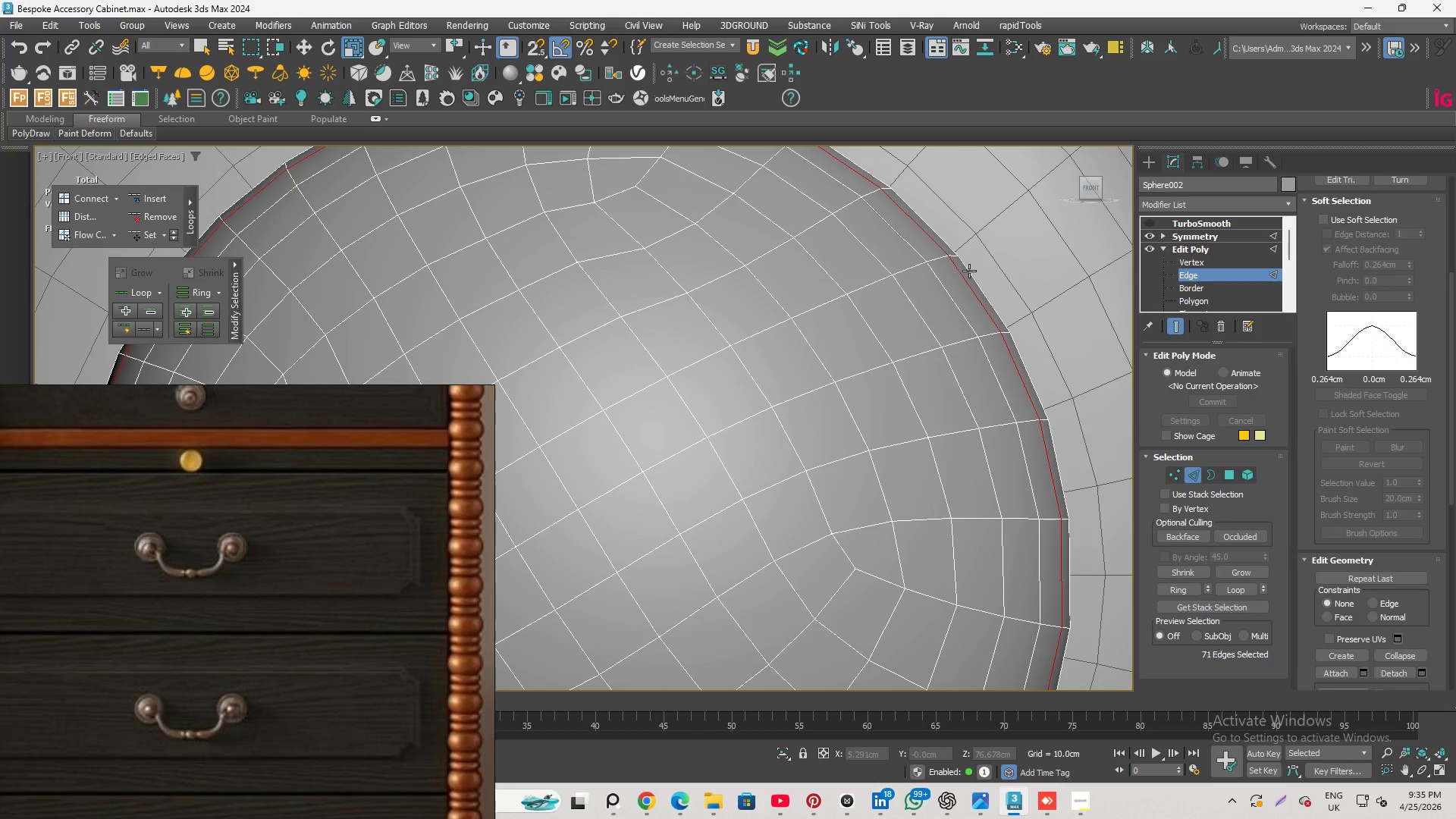 
double_click([969, 271])
 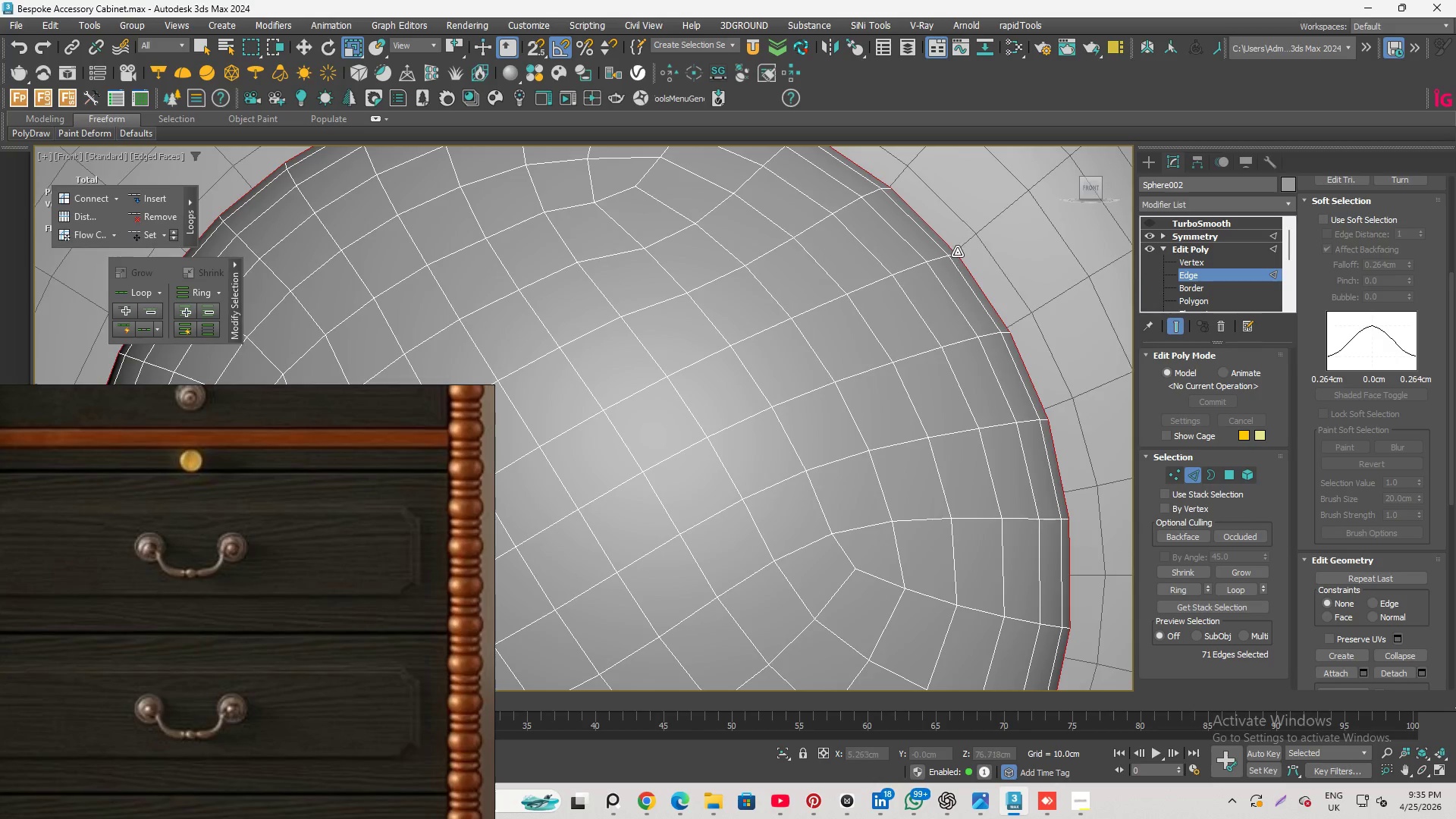 
scroll: coordinate [914, 257], scroll_direction: down, amount: 4.0
 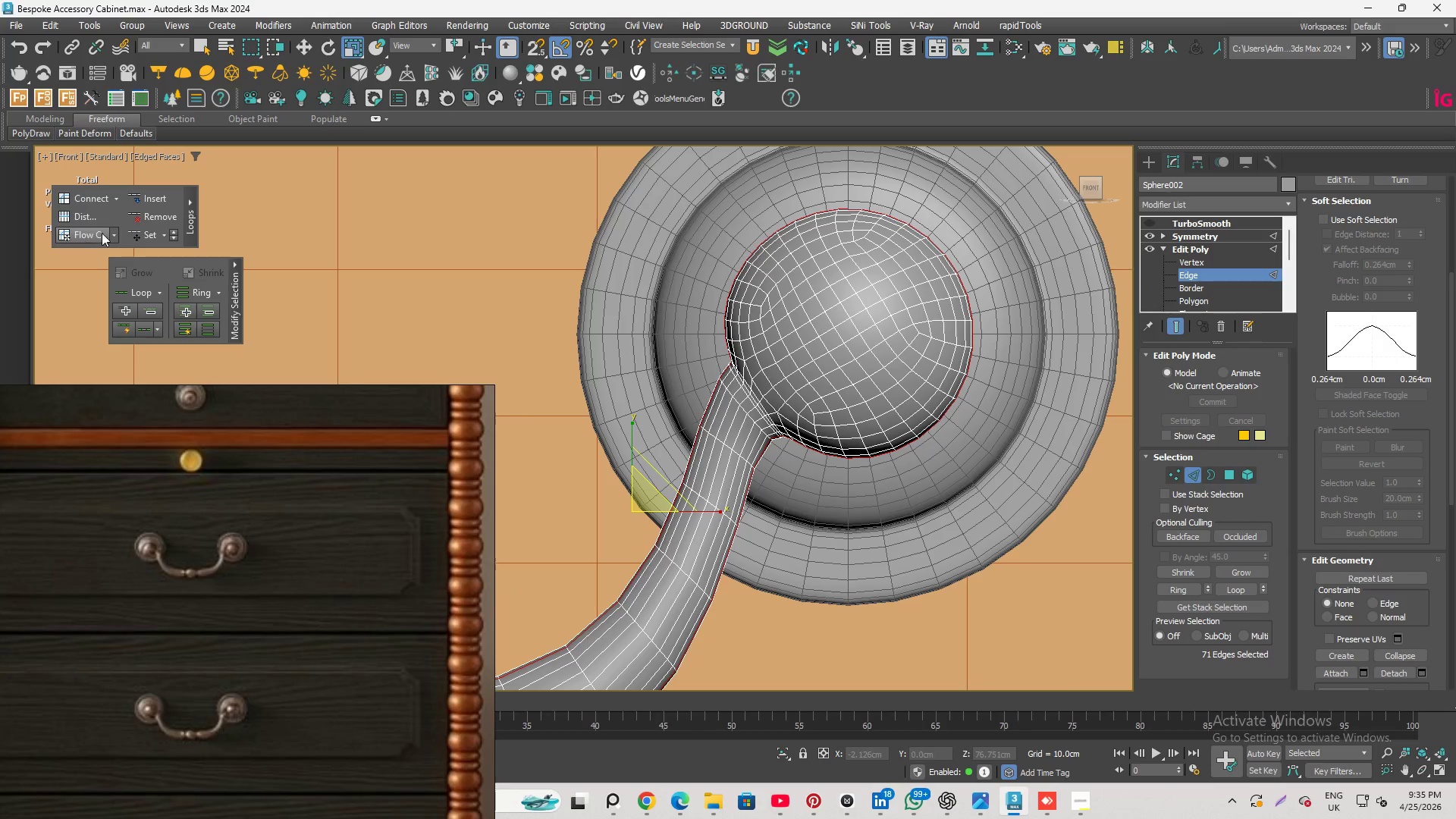 
left_click([141, 234])
 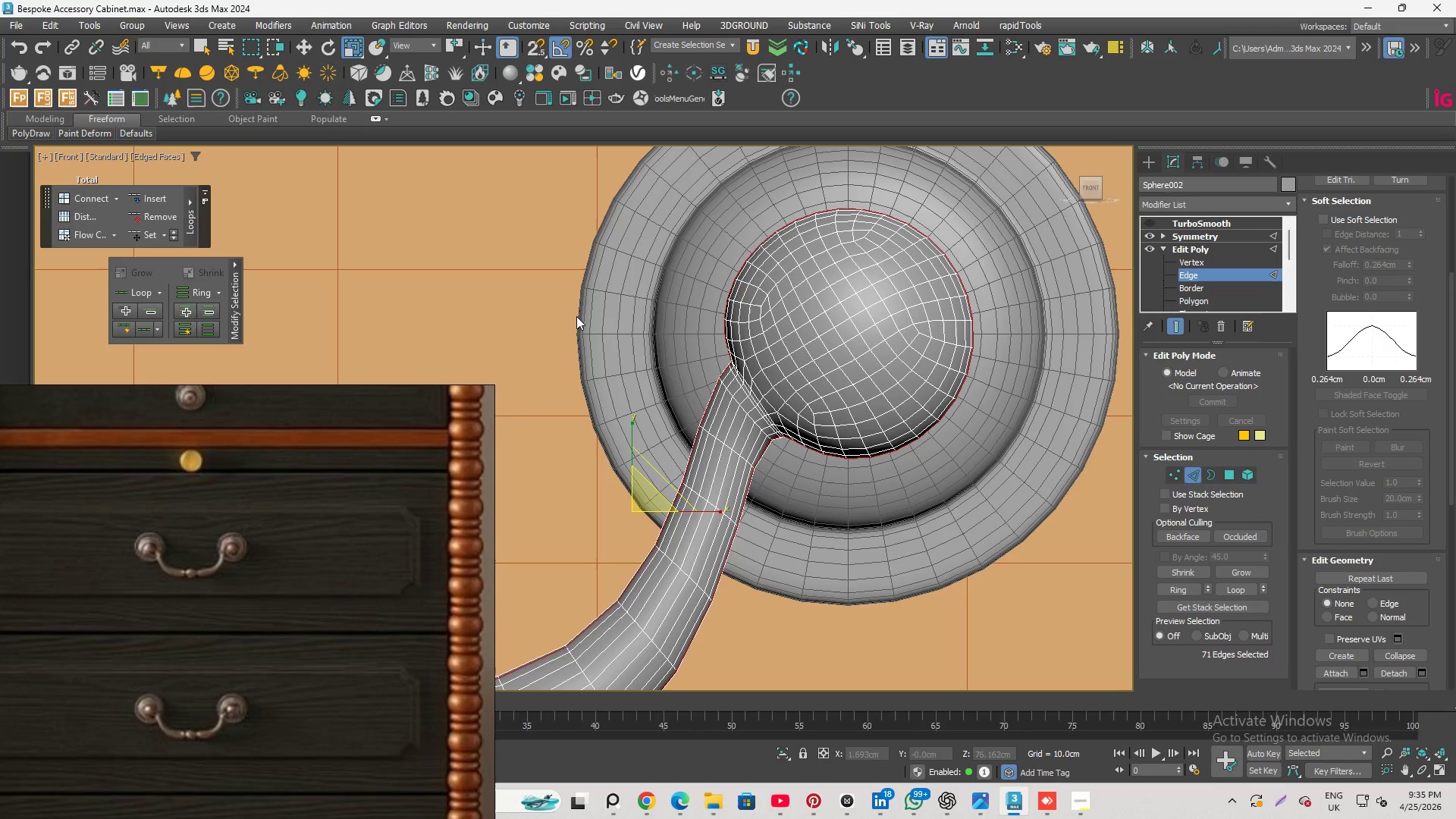 
hold_key(key=AltLeft, duration=0.89)
 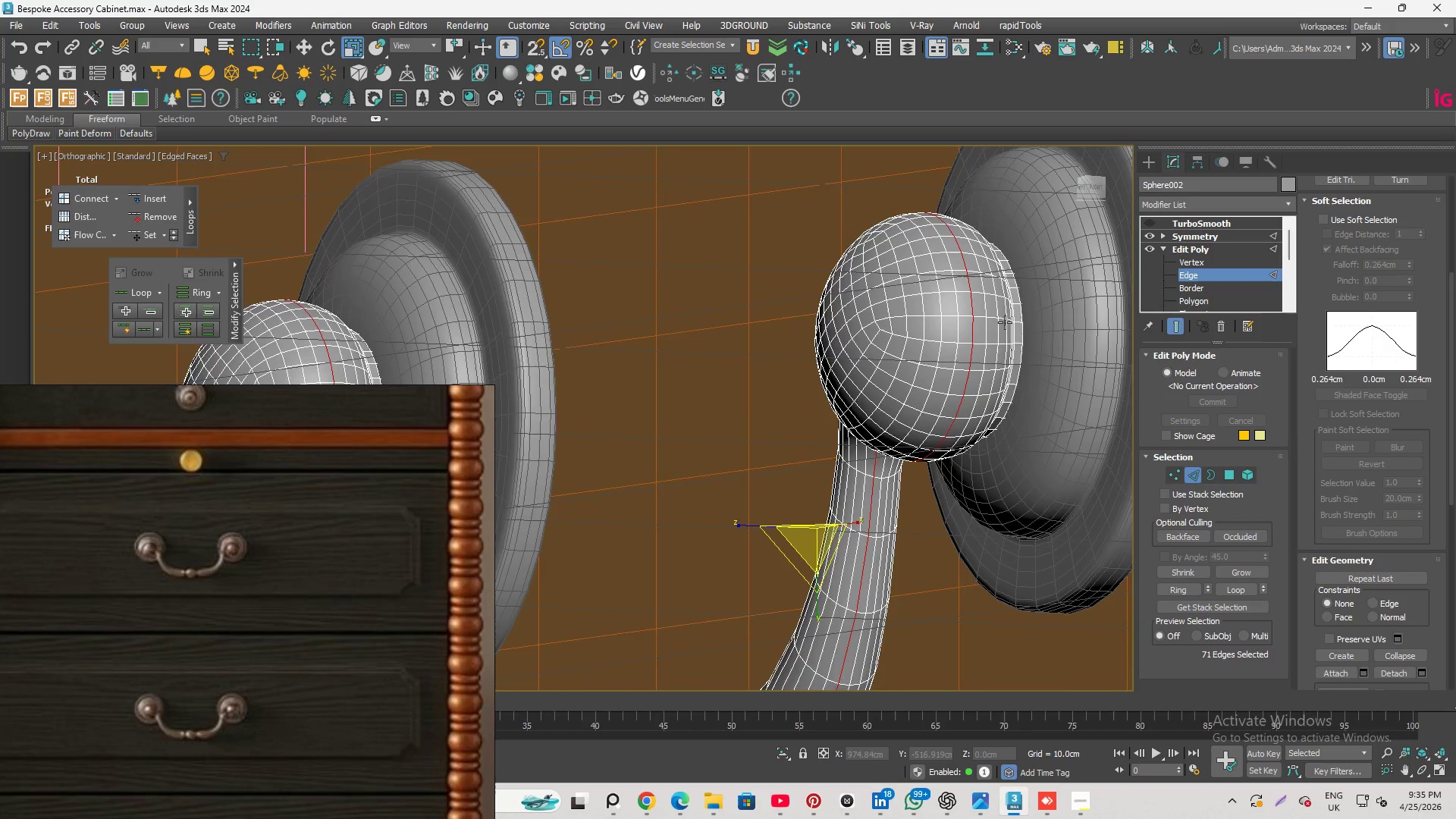 
left_click([994, 334])
 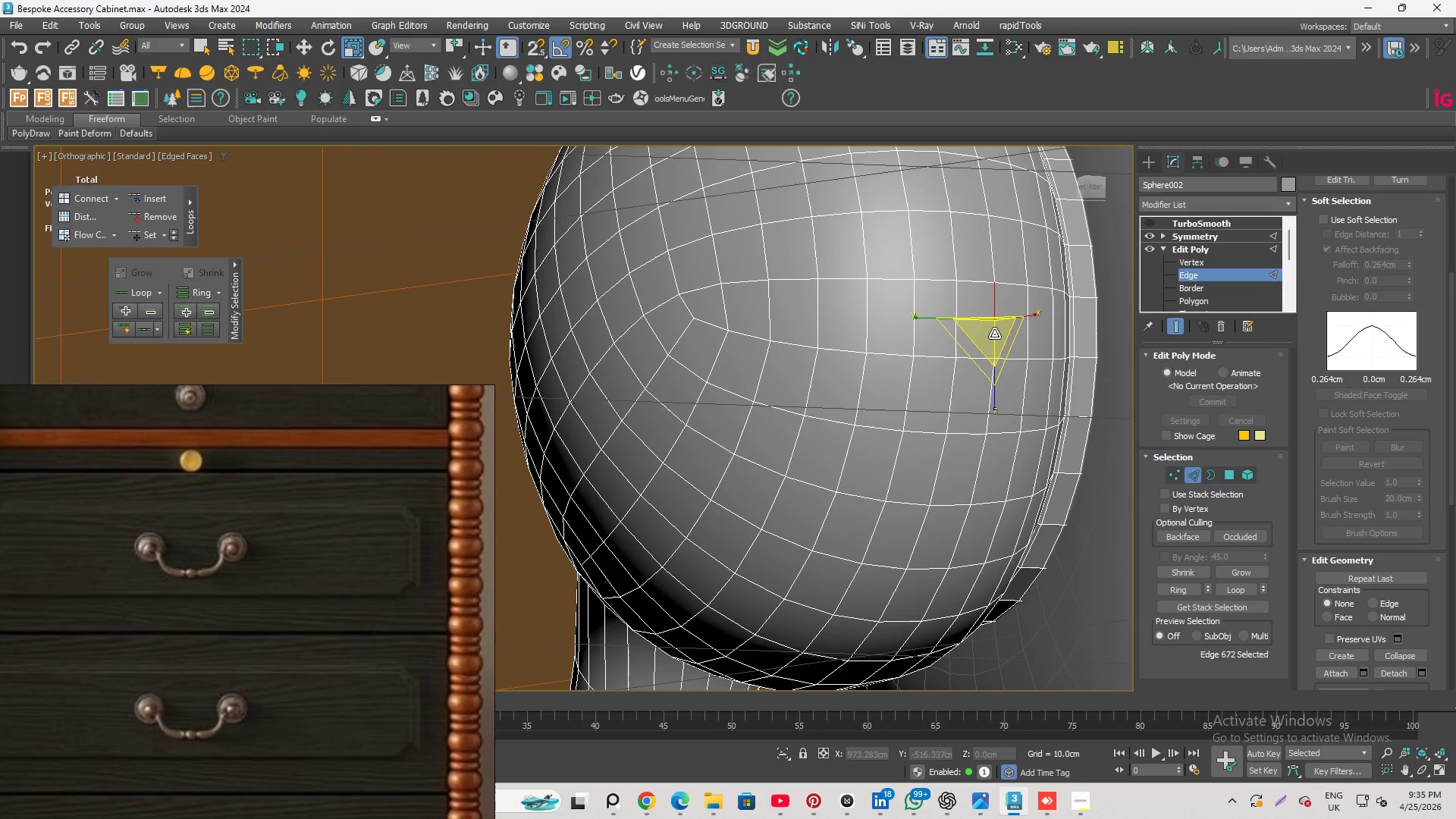 
scroll: coordinate [978, 337], scroll_direction: up, amount: 3.0
 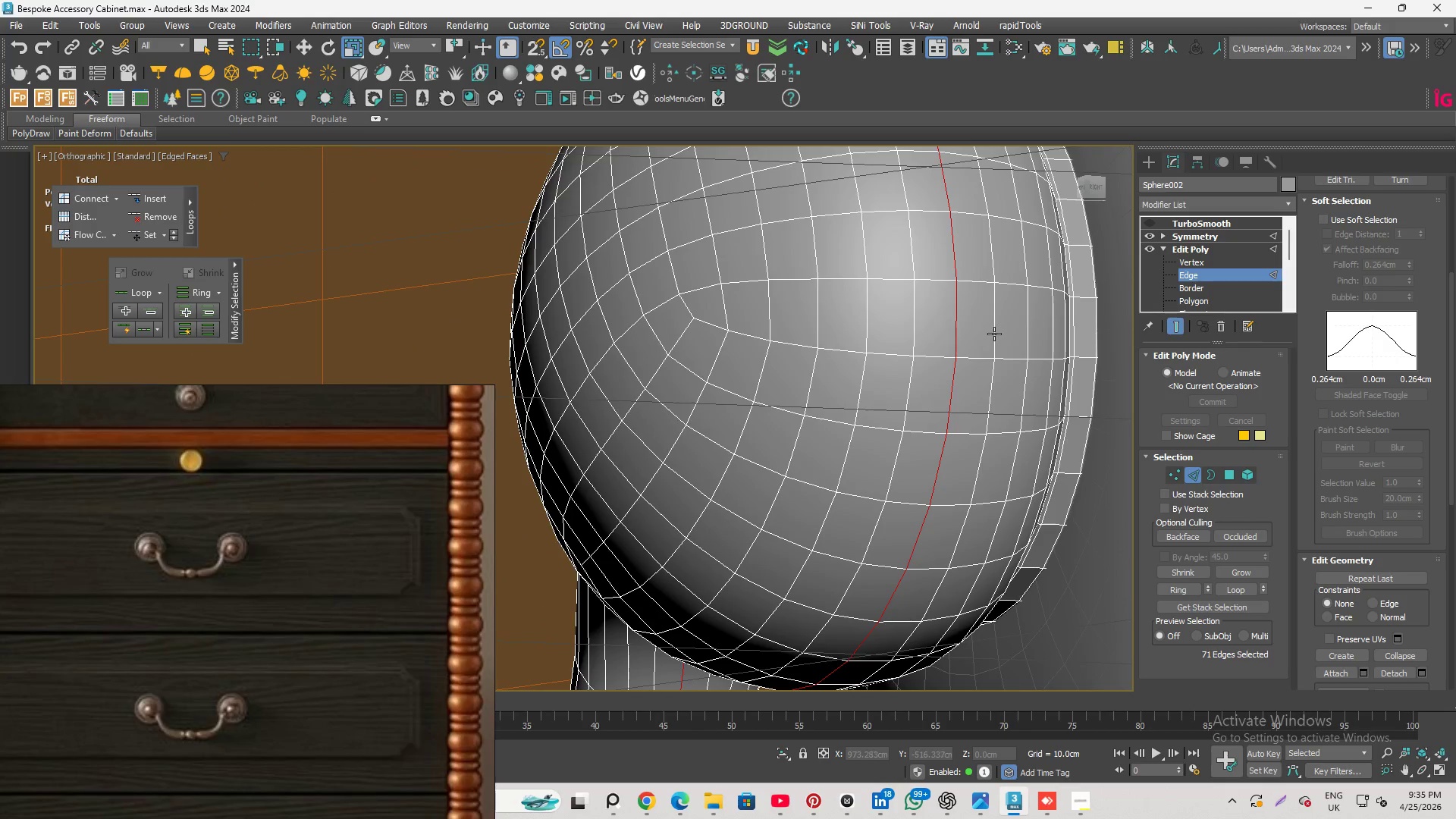 
double_click([994, 334])
 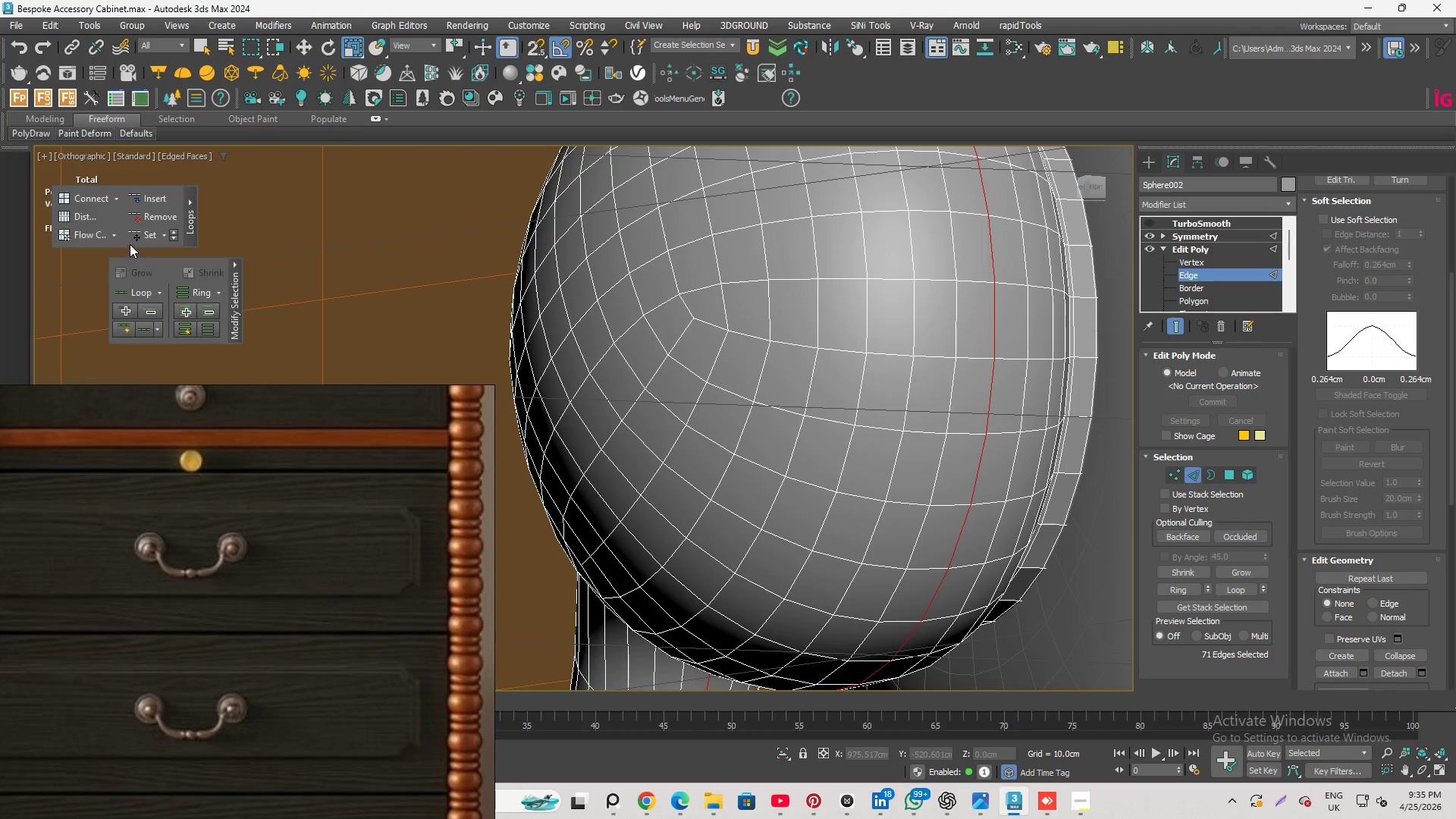 
left_click([136, 234])
 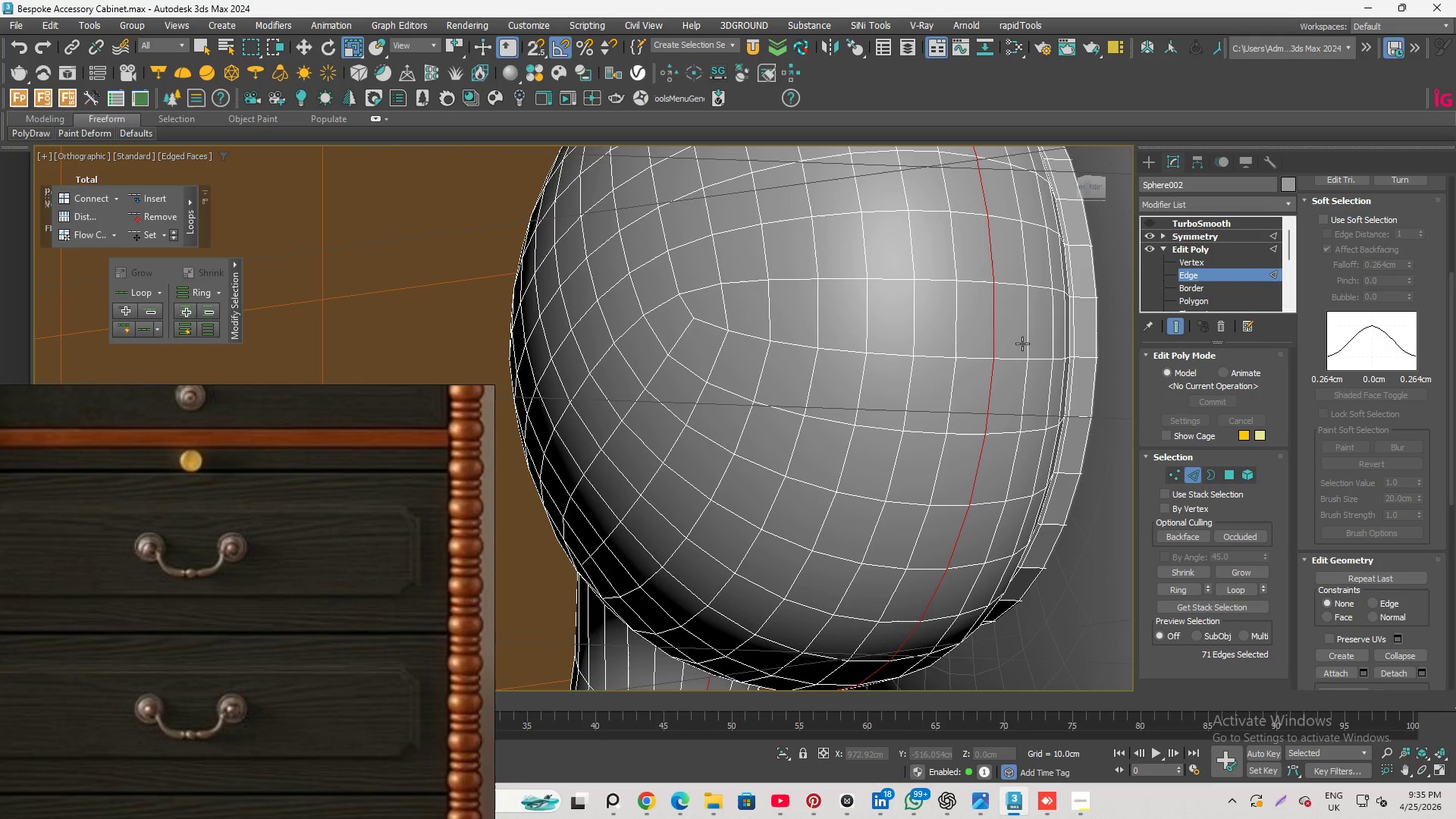 
double_click([1024, 342])
 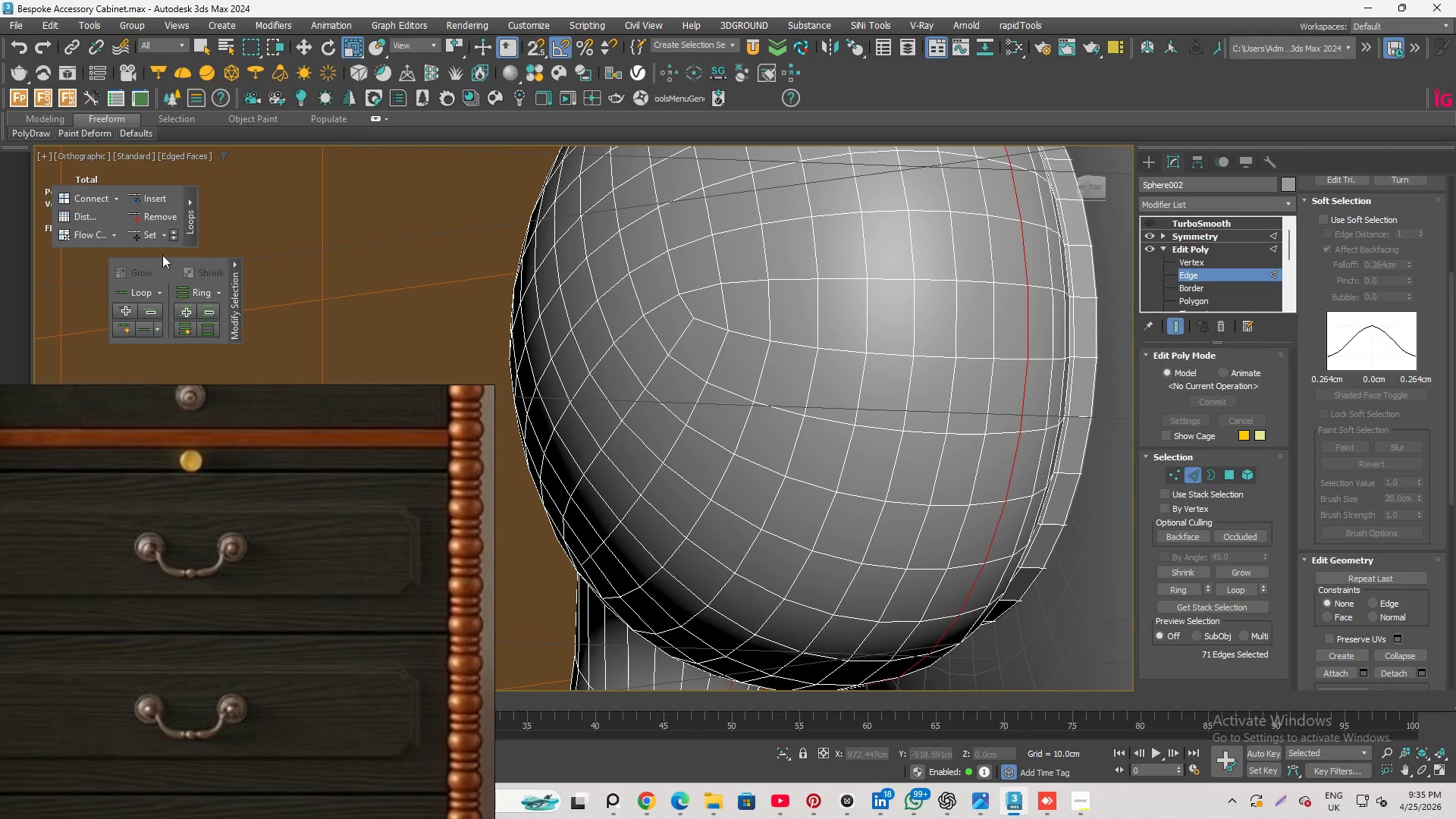 
left_click([152, 238])
 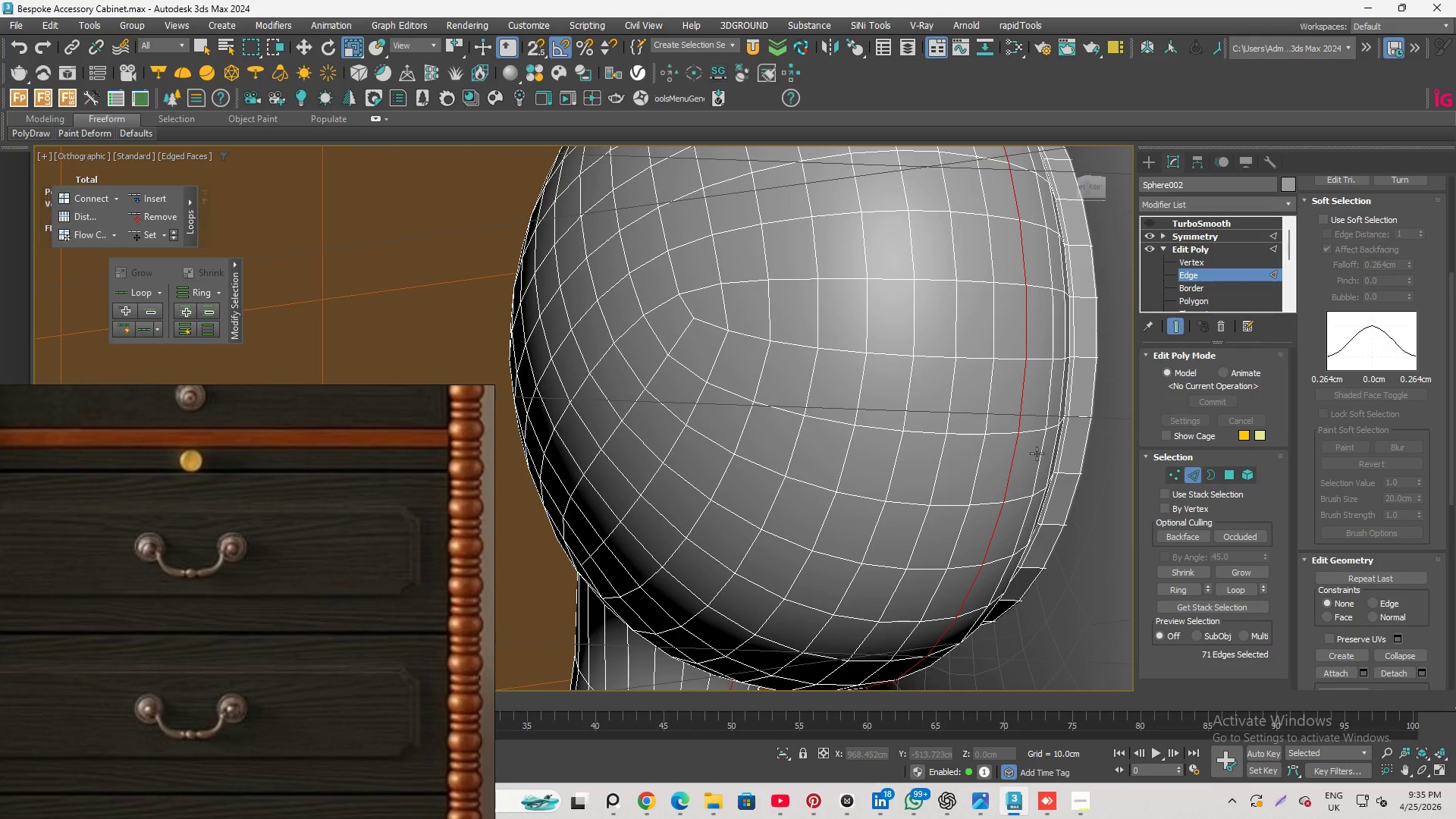 
double_click([1038, 453])
 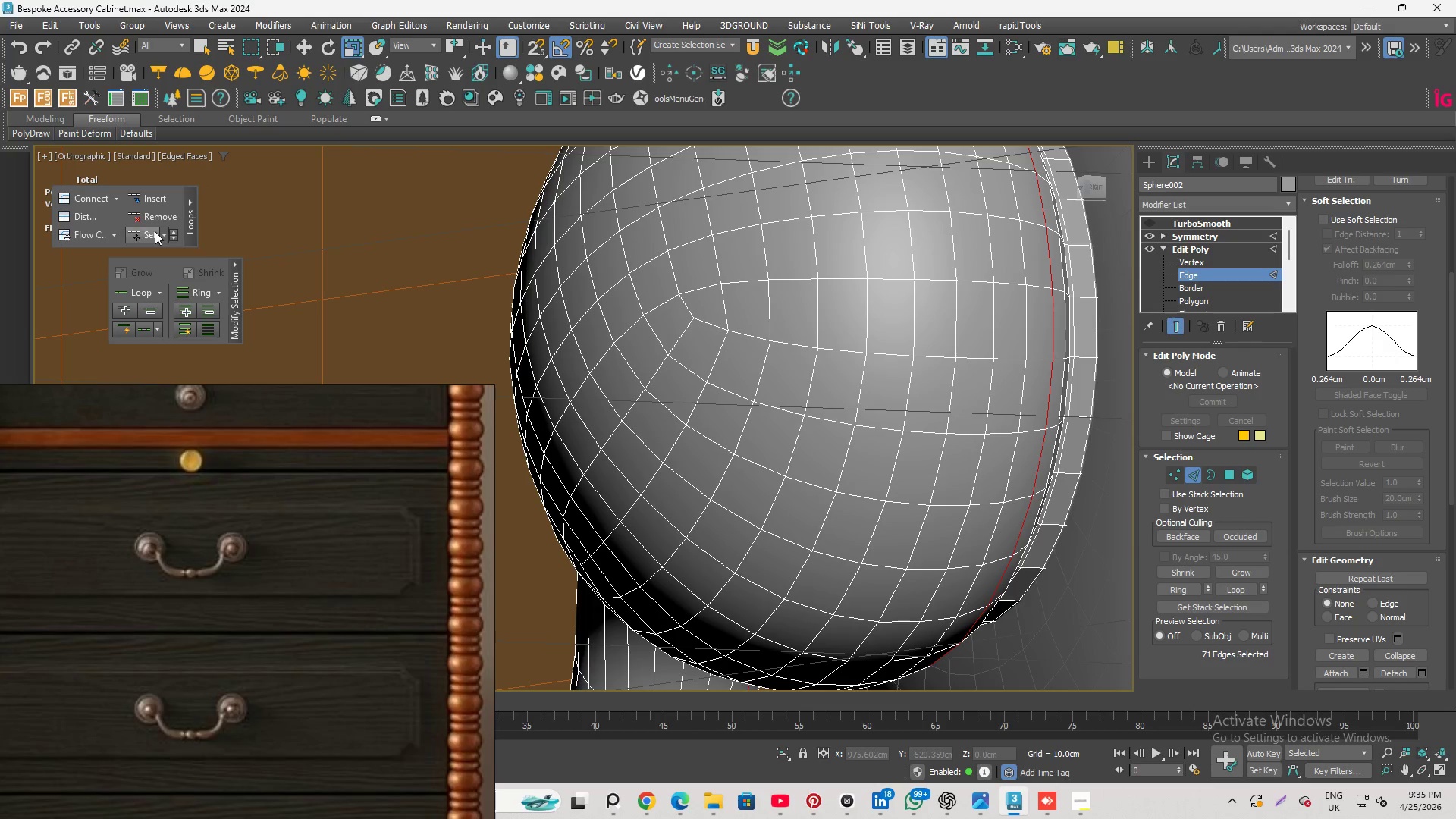 
left_click([154, 231])
 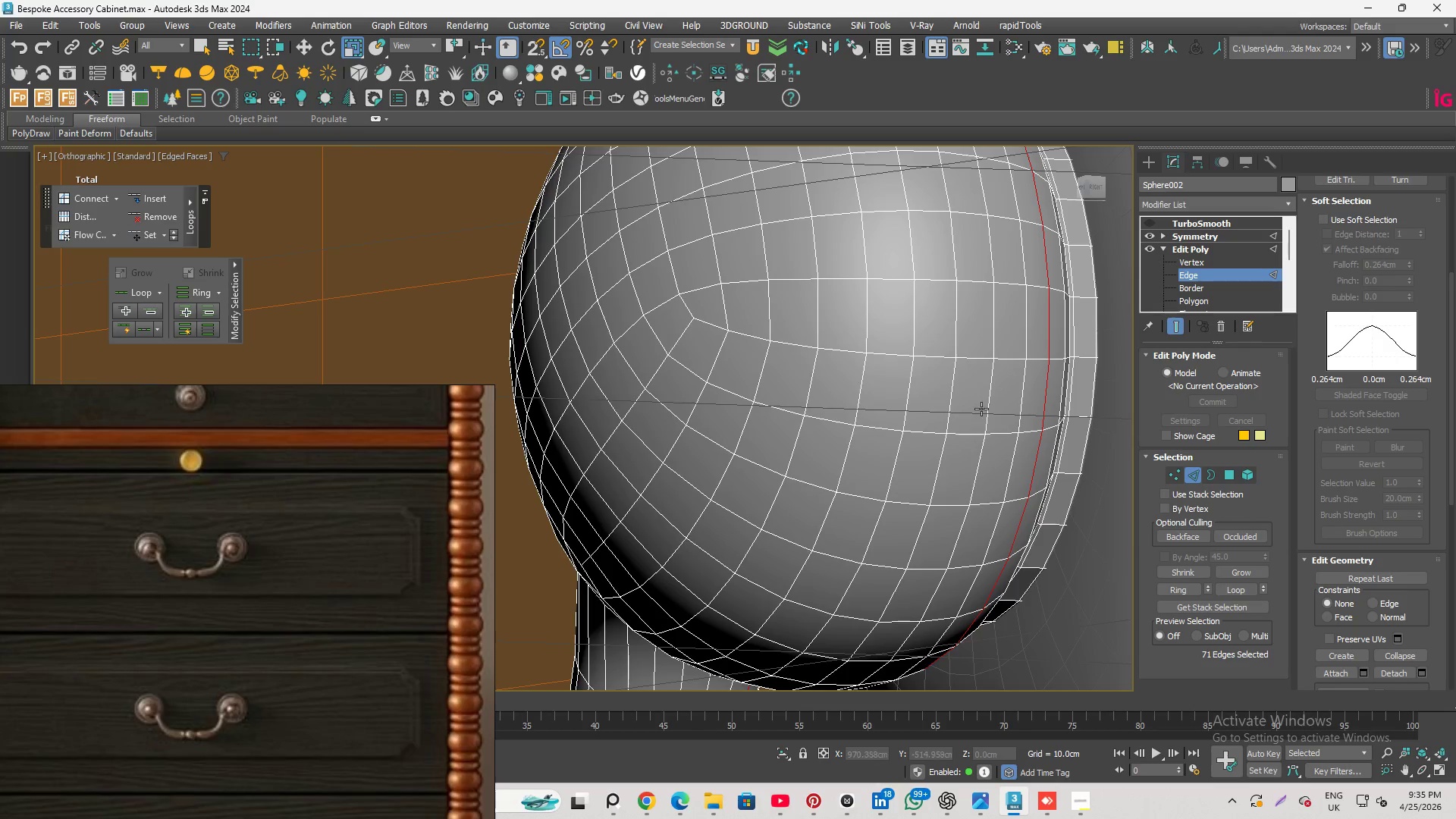 
hold_key(key=AltLeft, duration=0.73)
 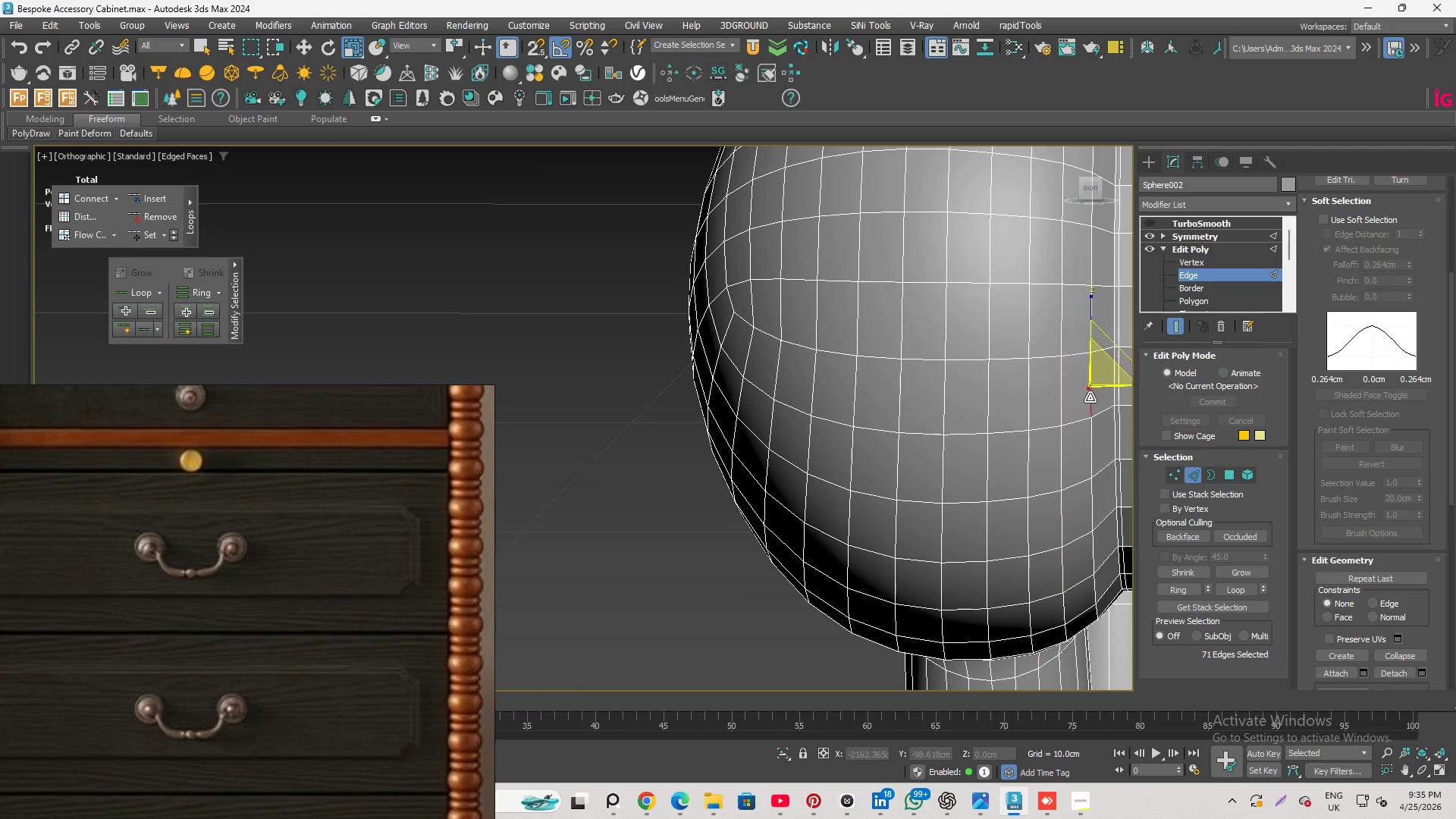 
double_click([1090, 397])
 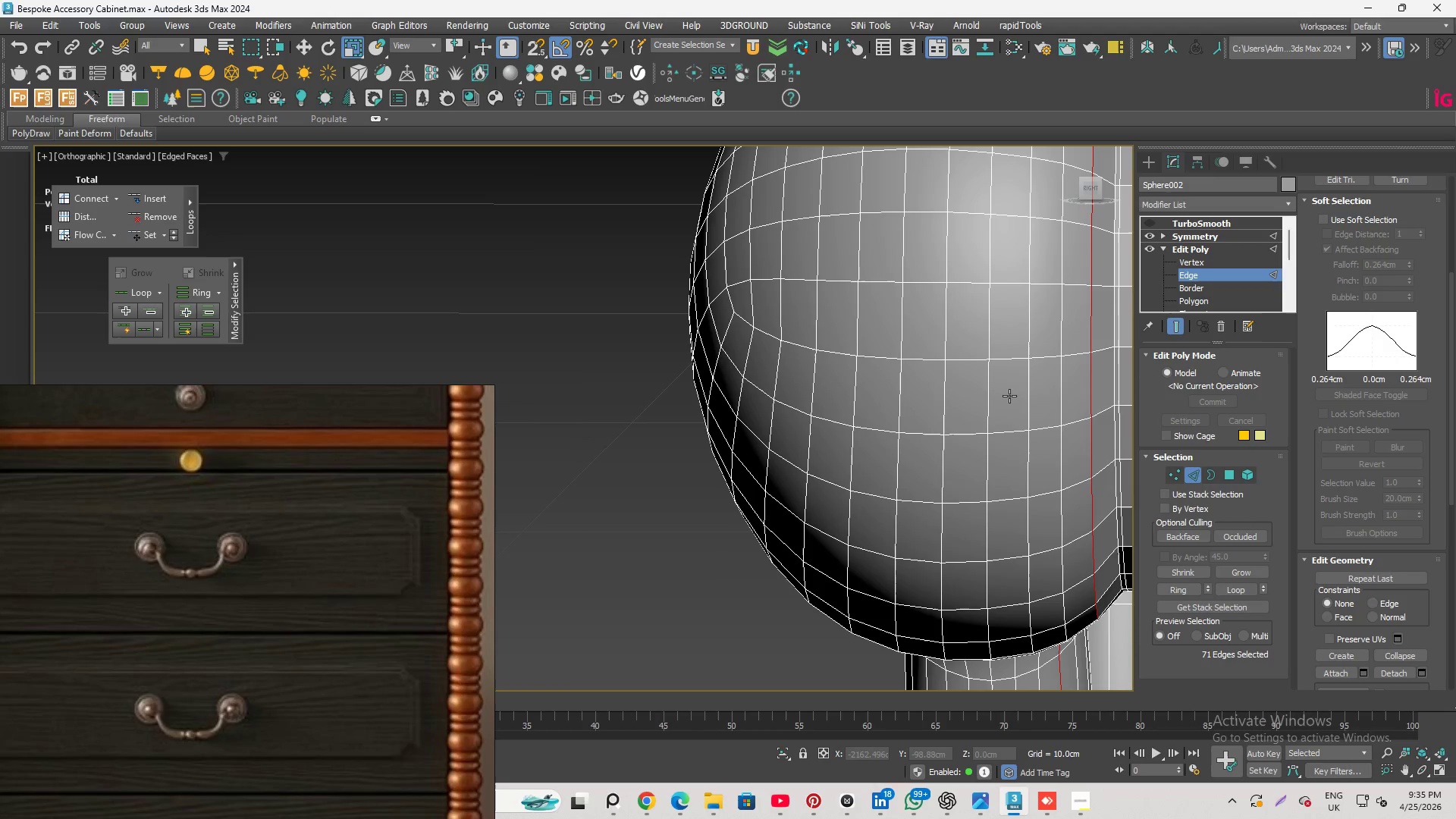 
hold_key(key=AltLeft, duration=0.94)
 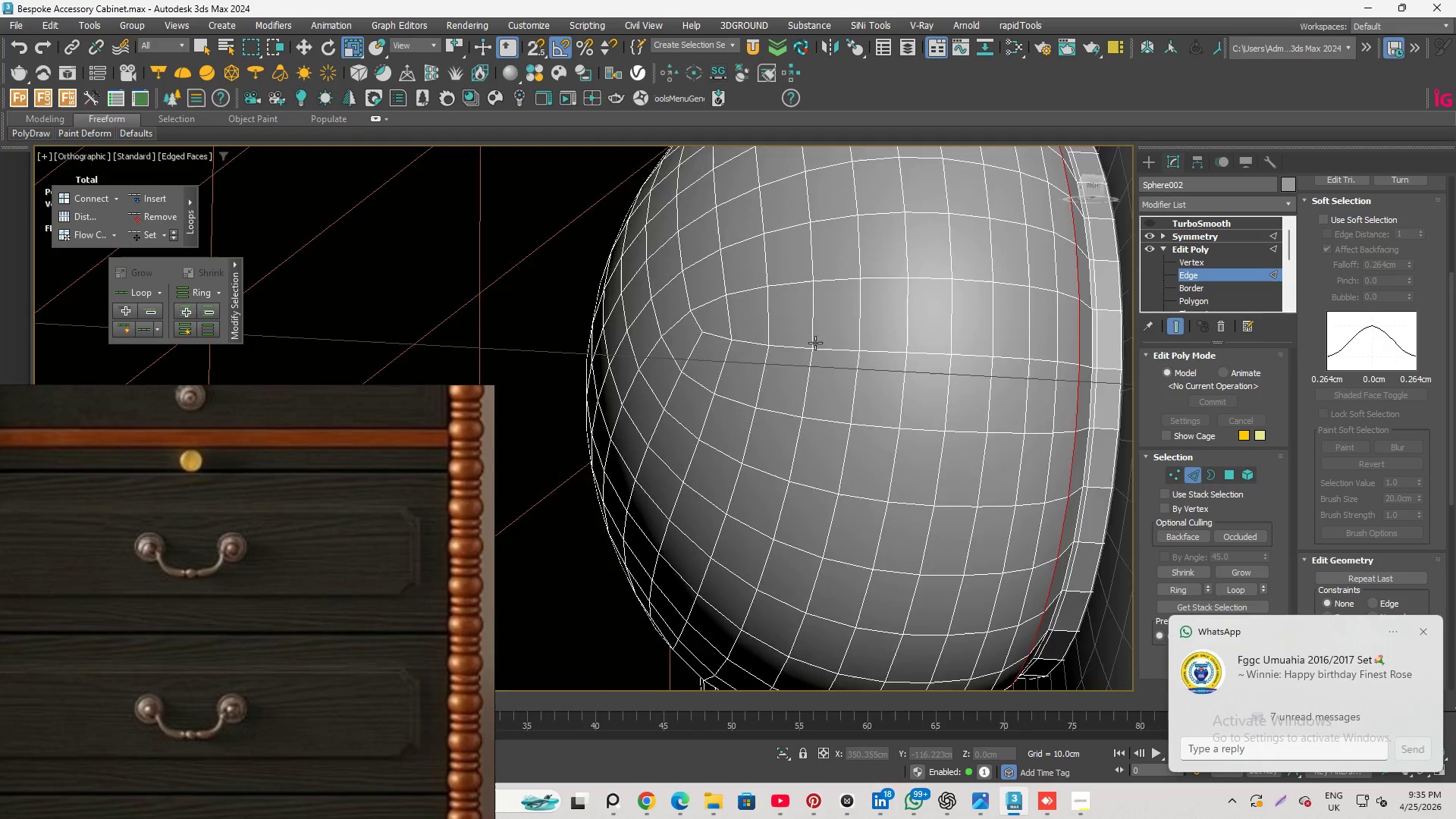 
hold_key(key=AltLeft, duration=1.33)
 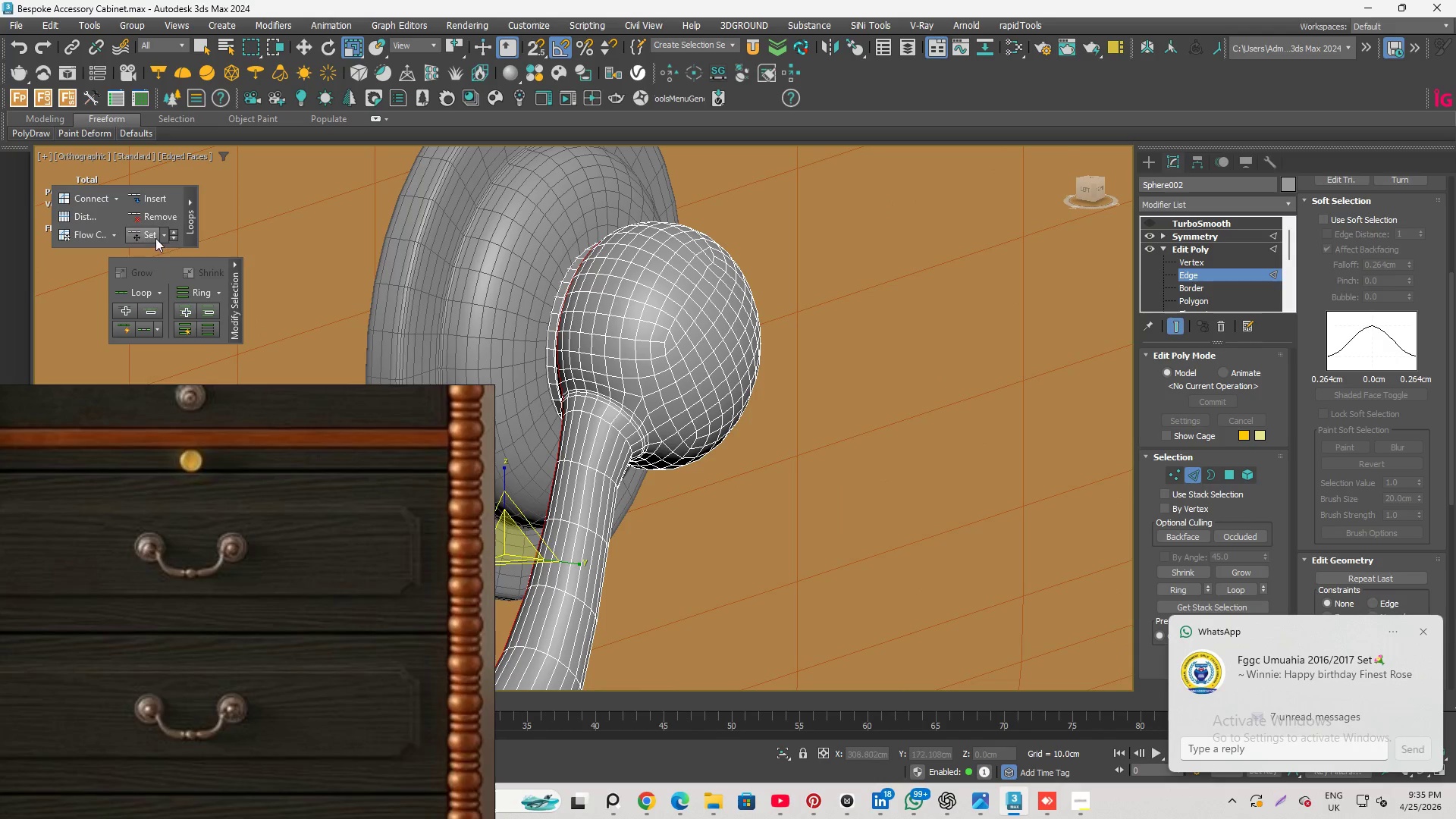 
scroll: coordinate [817, 352], scroll_direction: down, amount: 3.0
 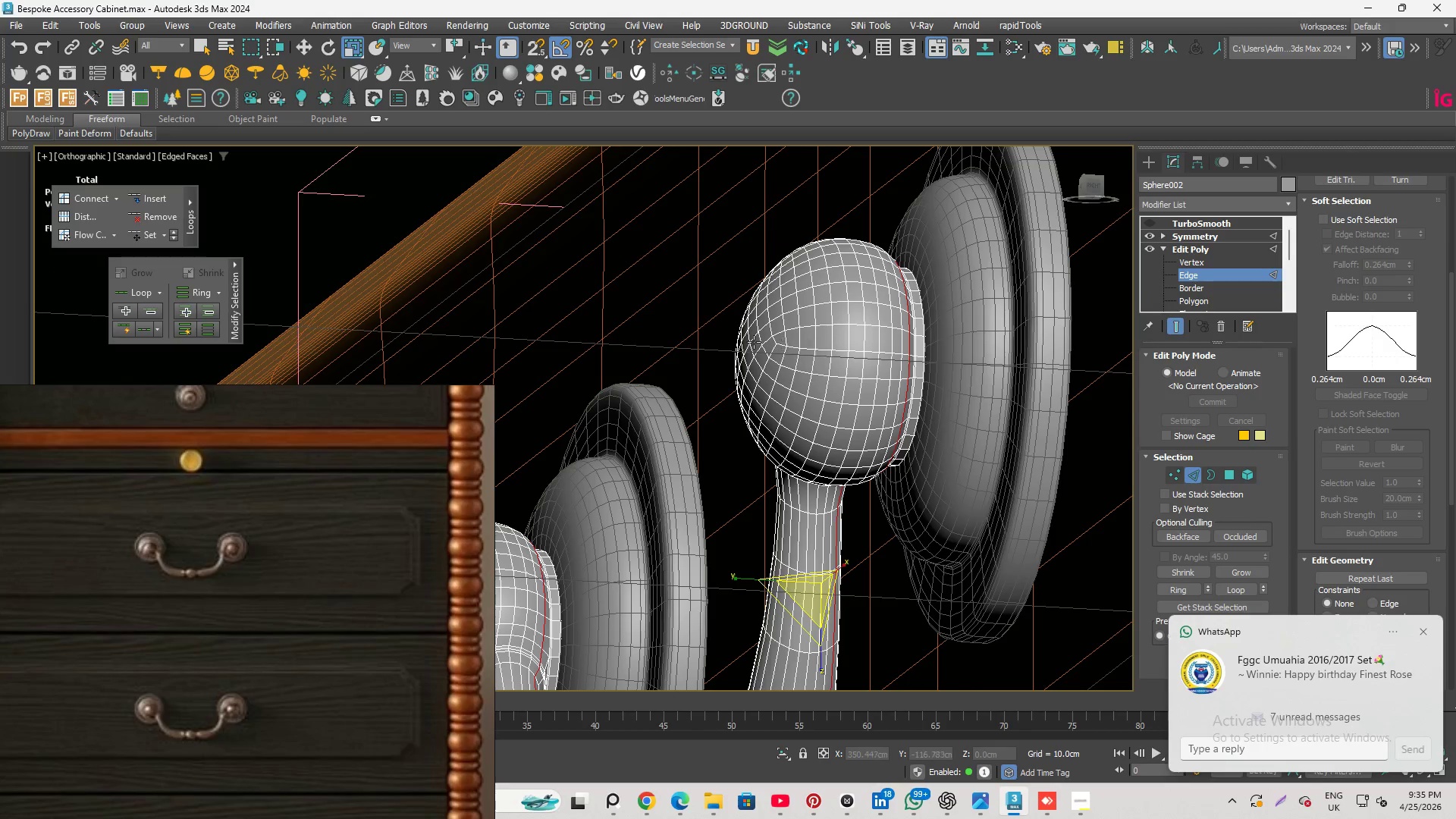 
left_click([146, 234])
 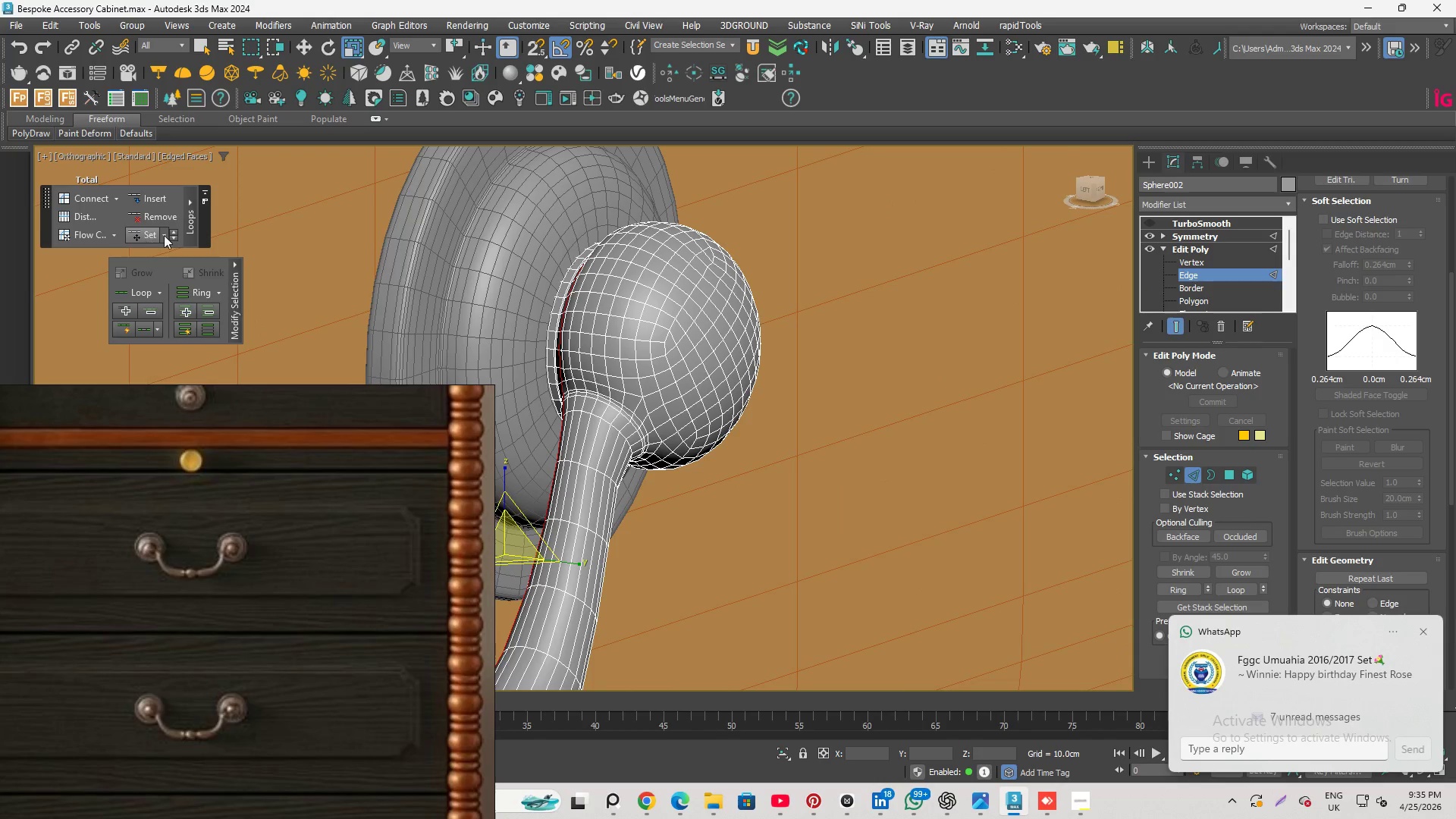 
hold_key(key=AltLeft, duration=2.56)
 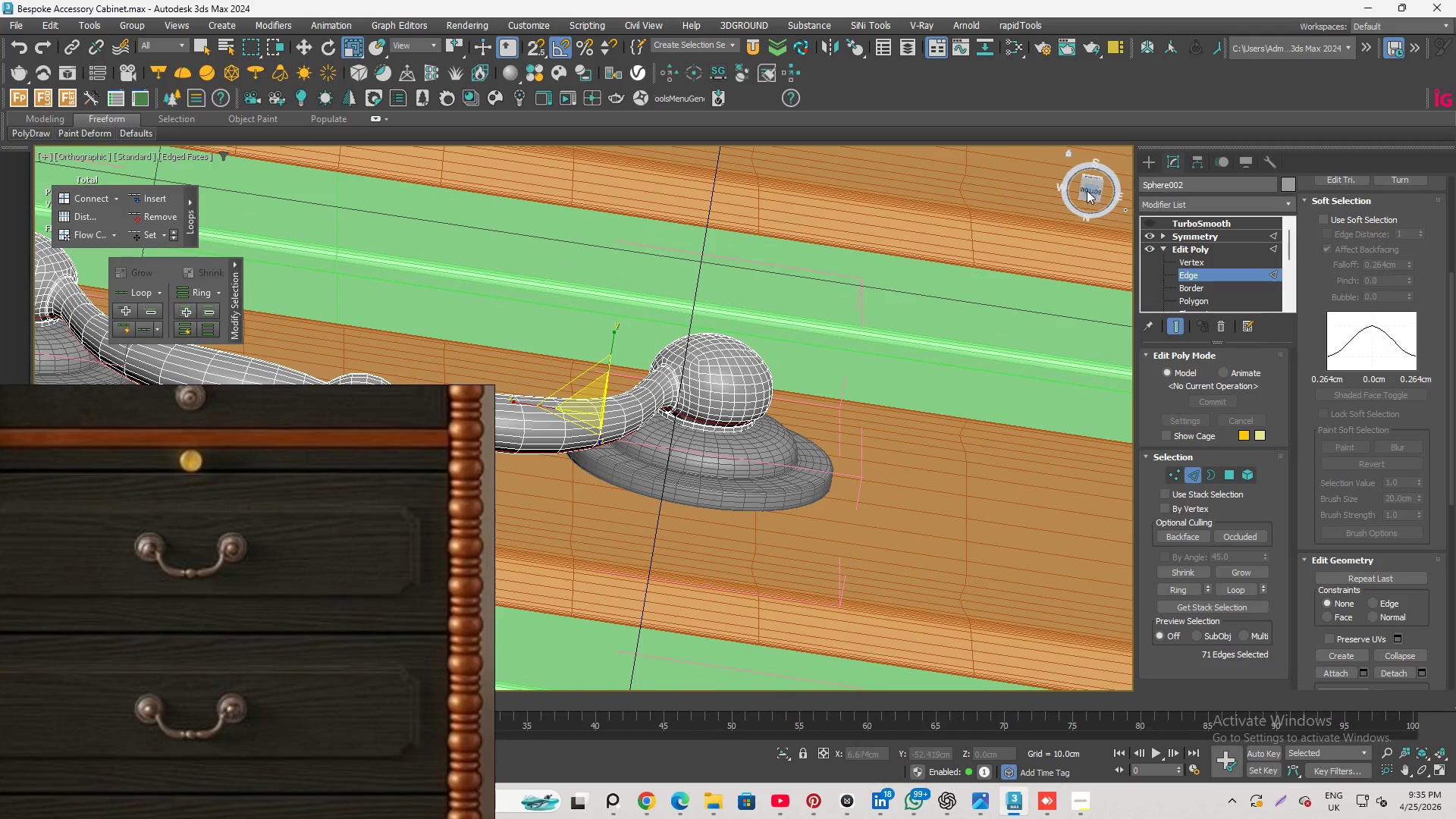 
scroll: coordinate [680, 335], scroll_direction: down, amount: 2.0
 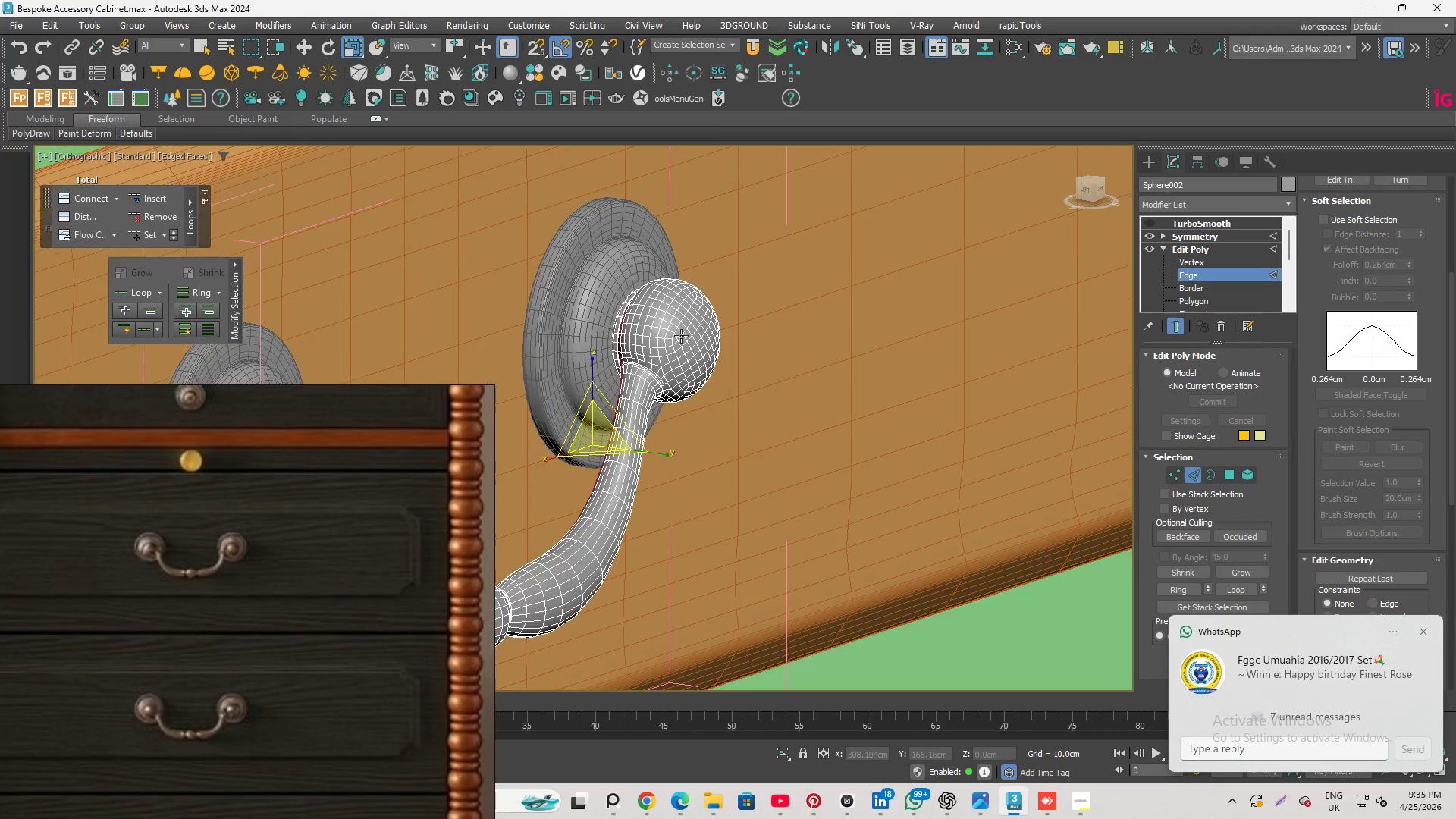 
hold_key(key=AltLeft, duration=0.61)
 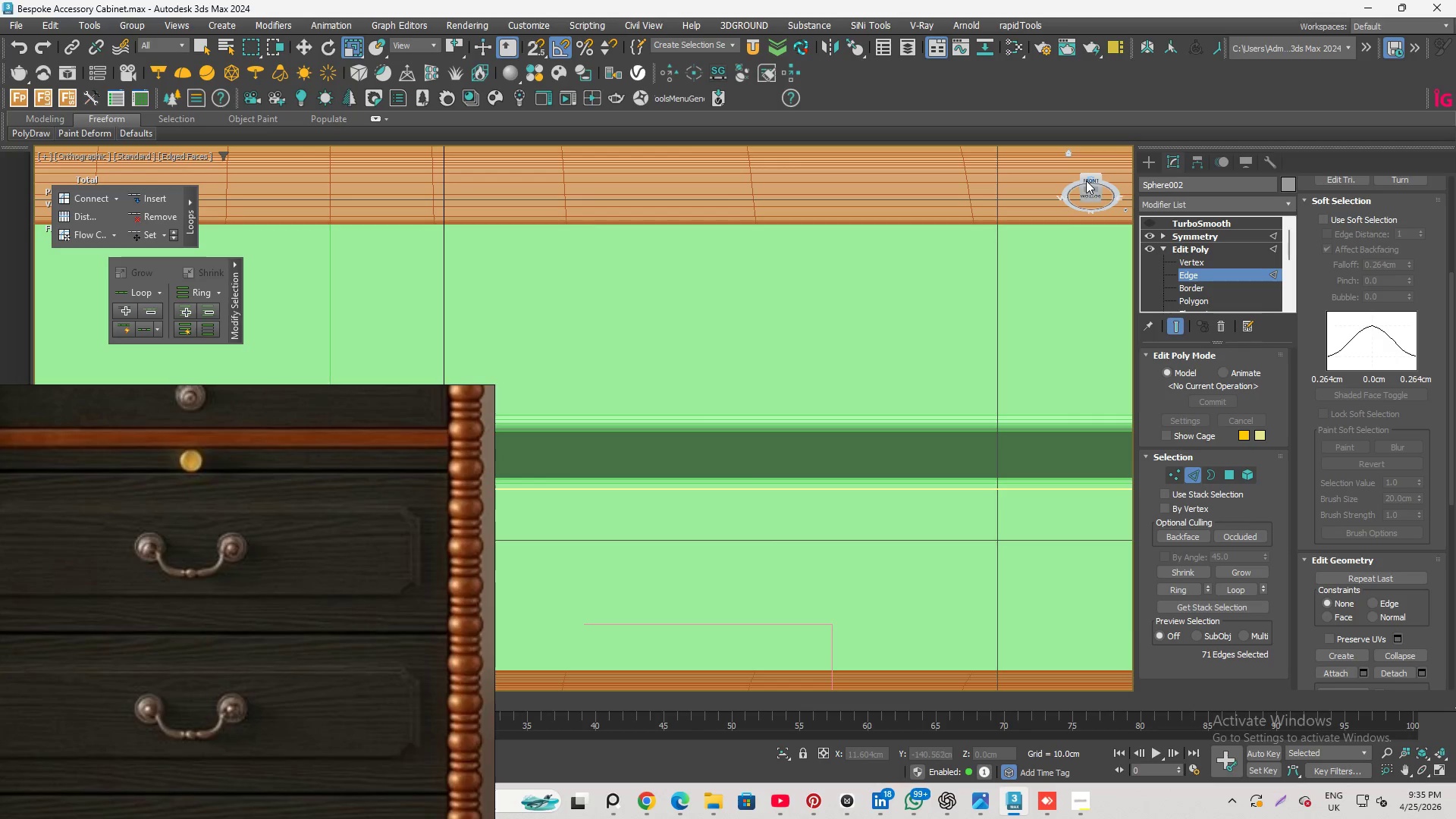 
left_click([1086, 180])
 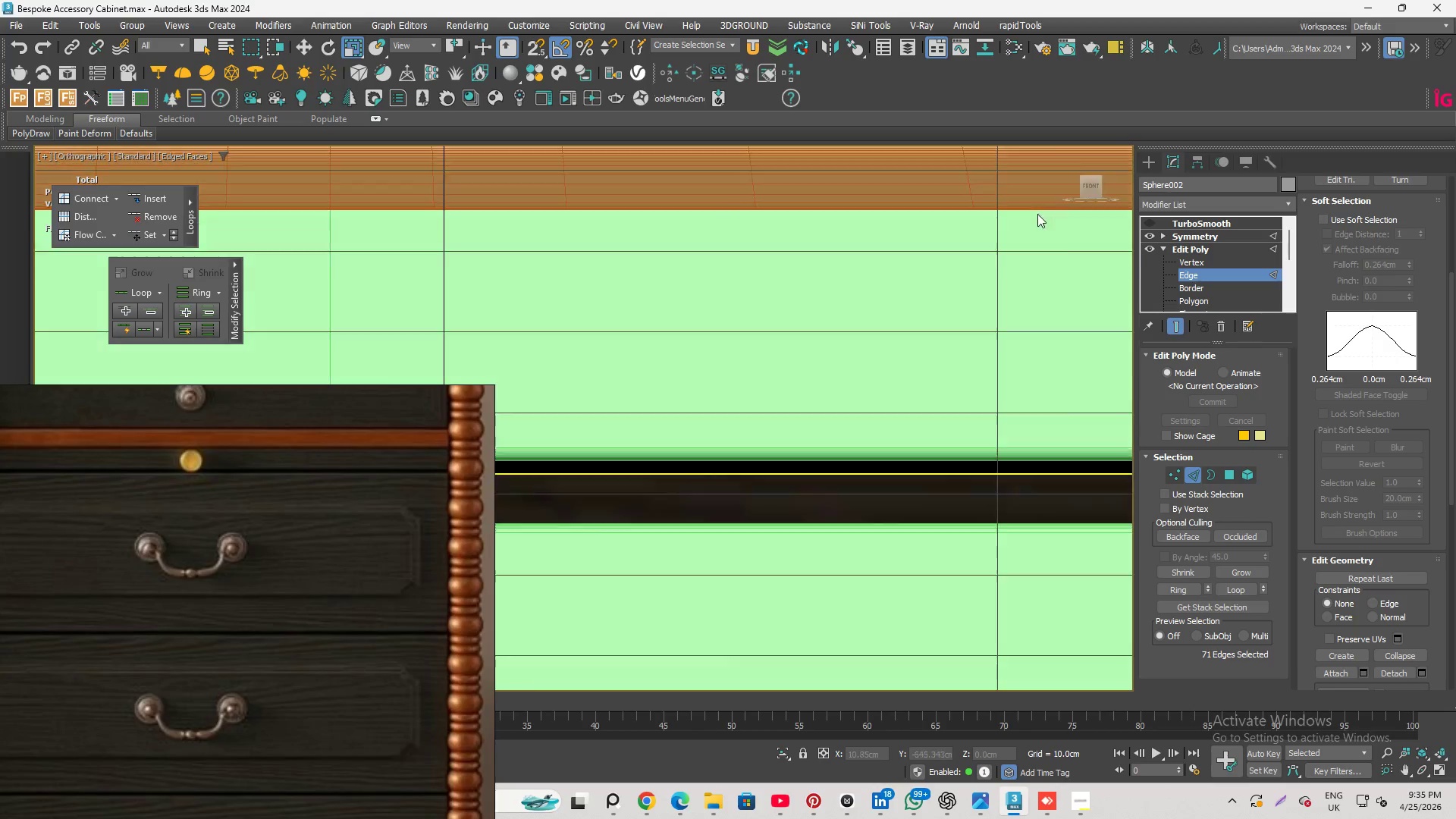 
scroll: coordinate [779, 414], scroll_direction: up, amount: 1.0
 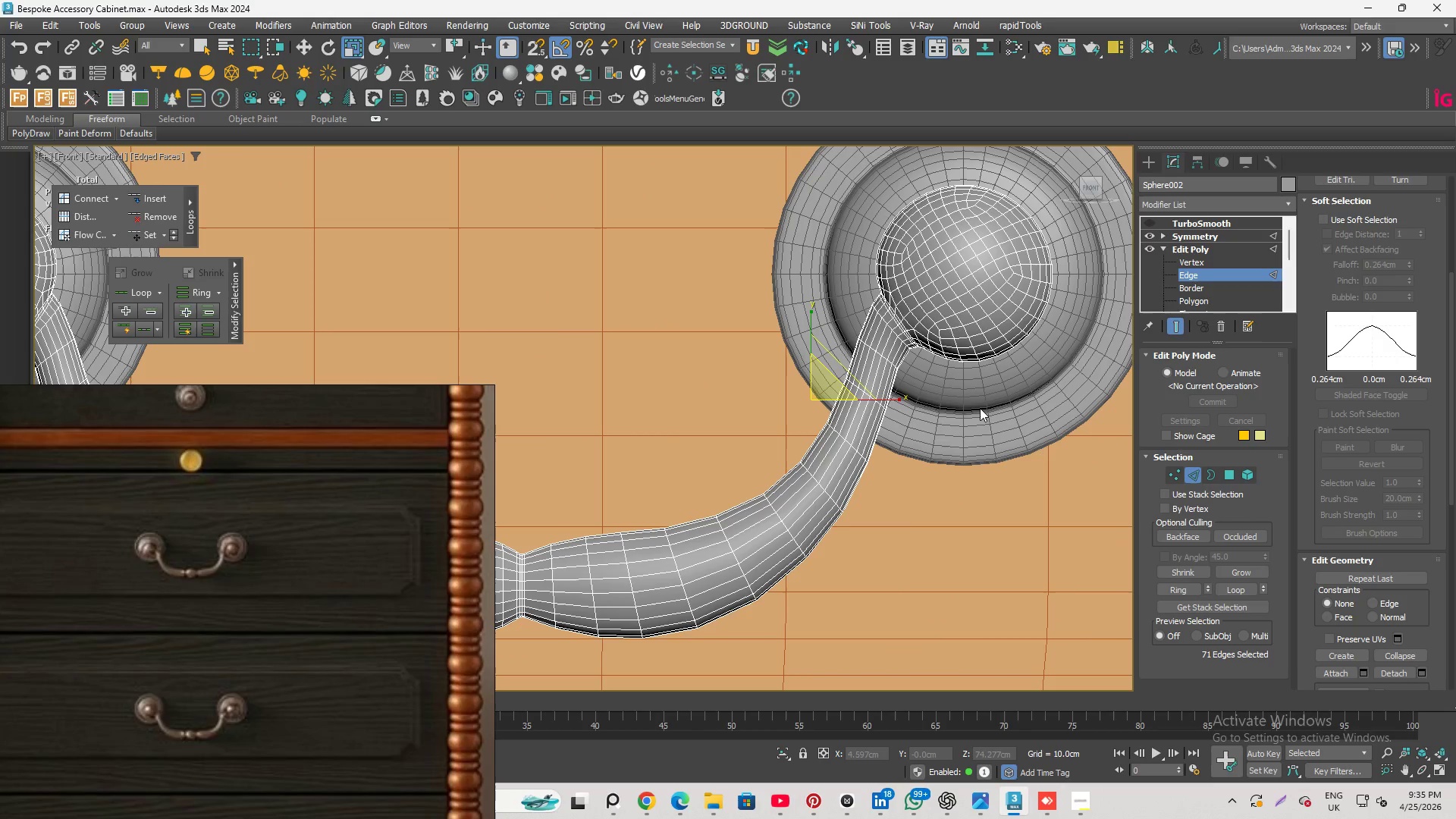 
key(Q)
 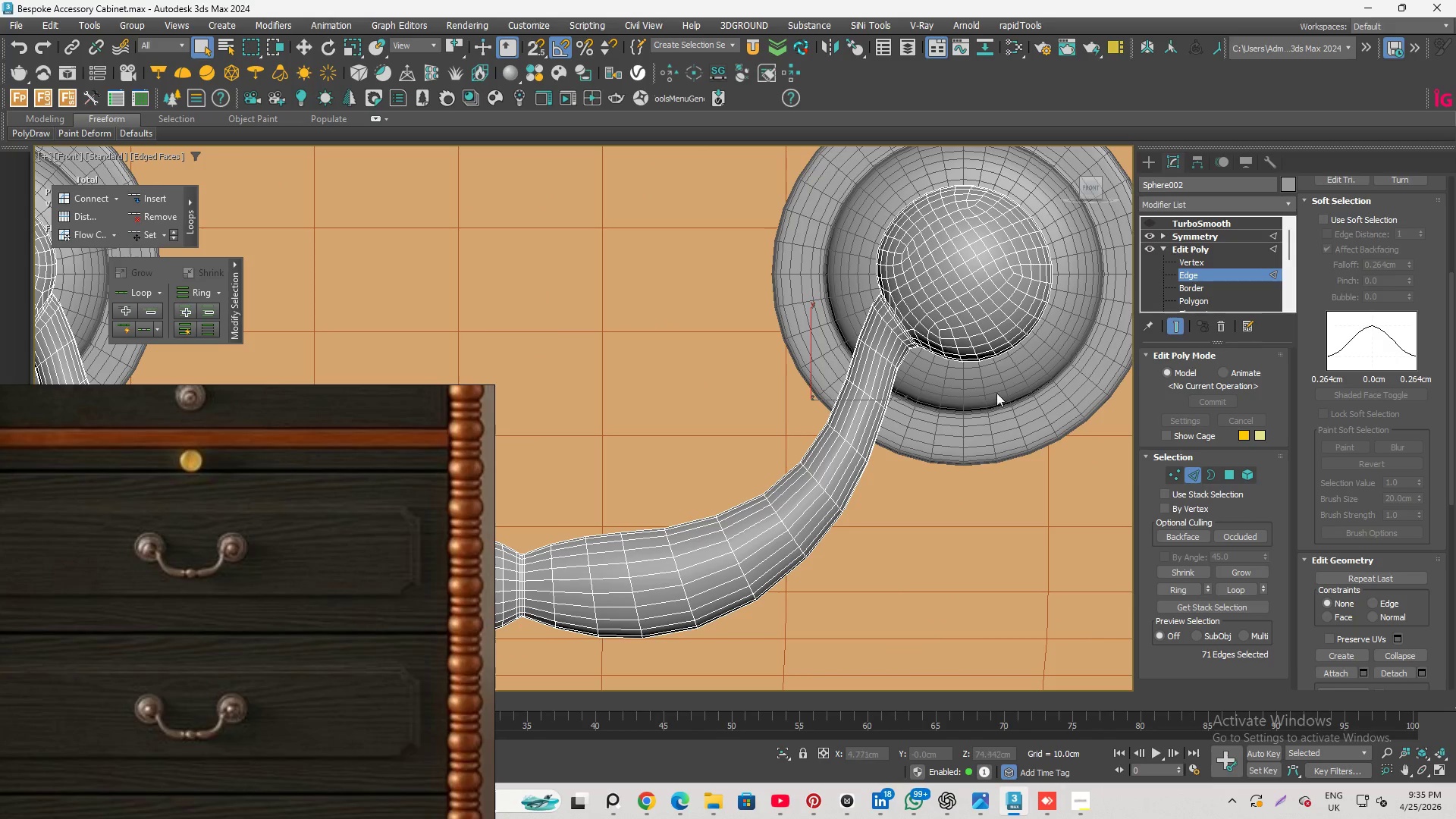 
left_click([1006, 388])
 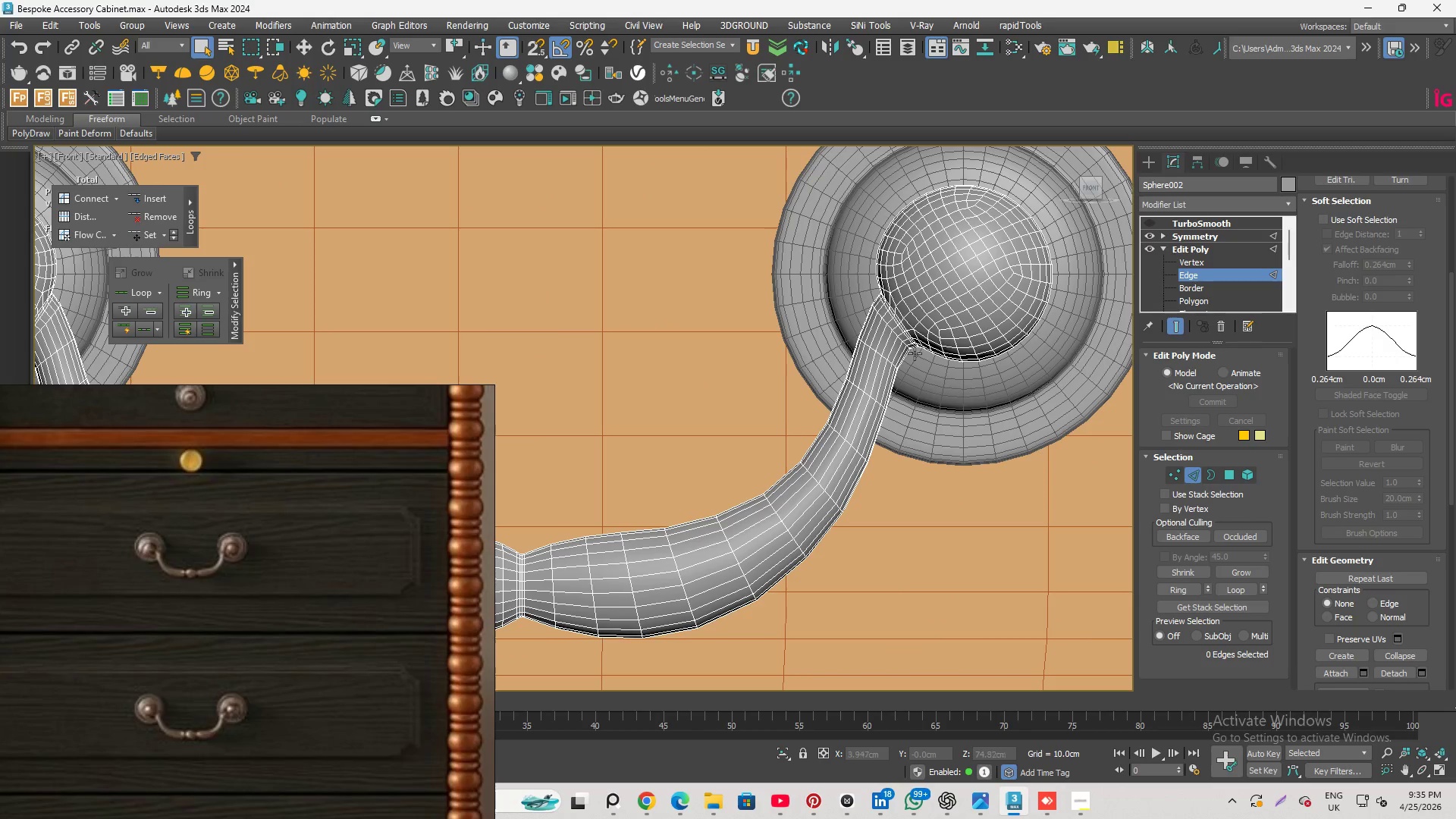 
scroll: coordinate [858, 362], scroll_direction: up, amount: 3.0
 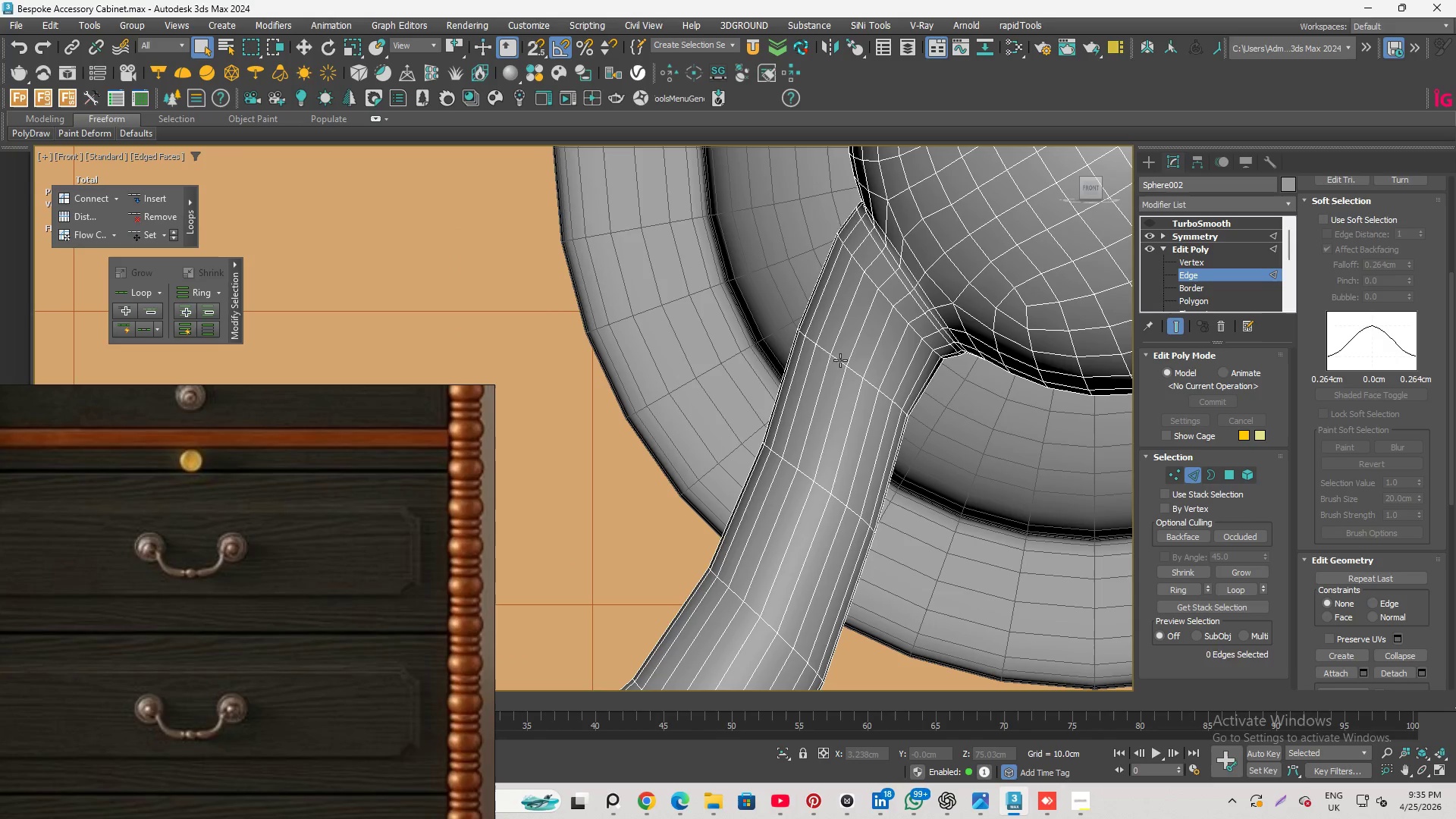 
double_click([840, 360])
 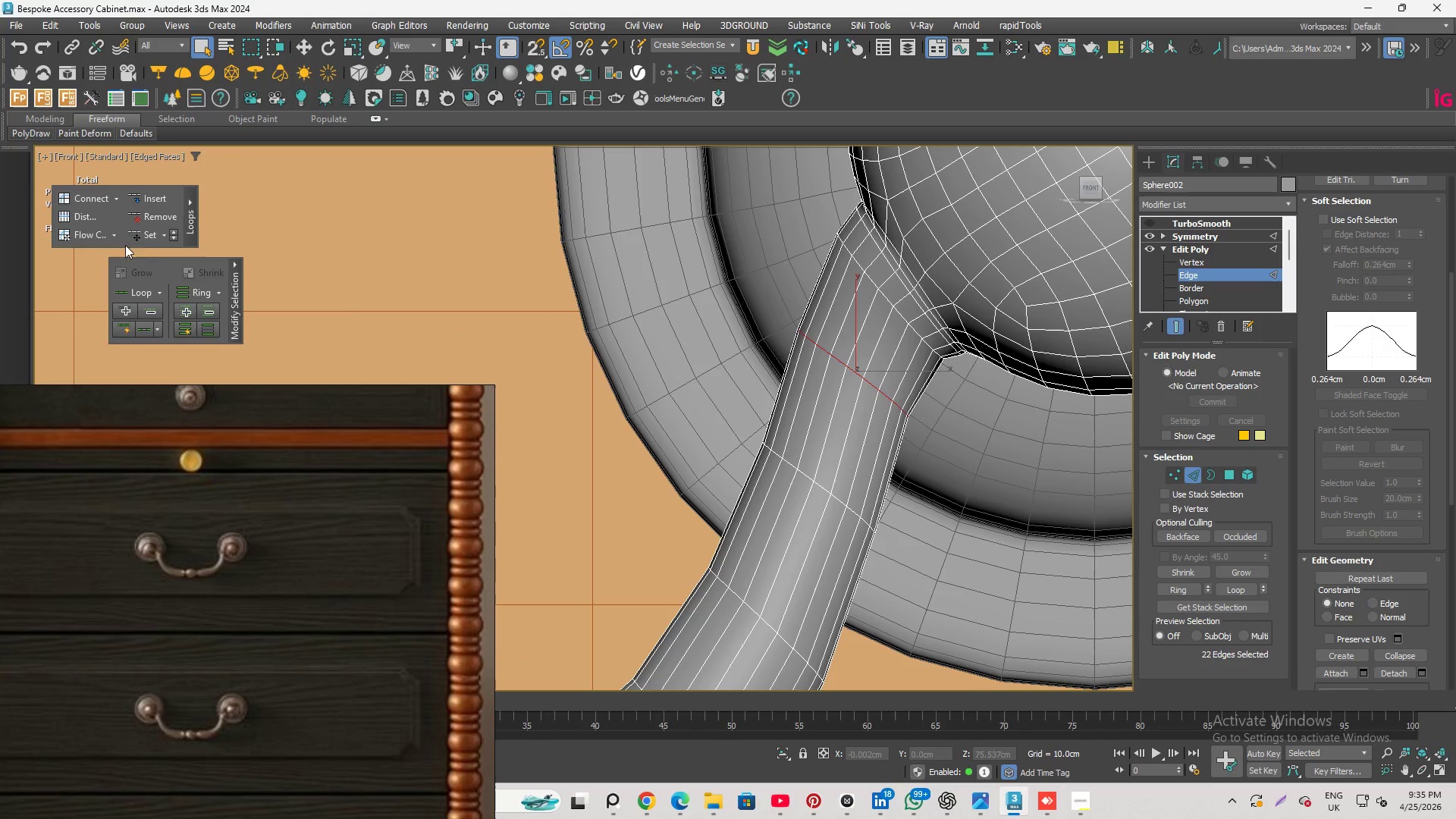 
left_click([151, 236])
 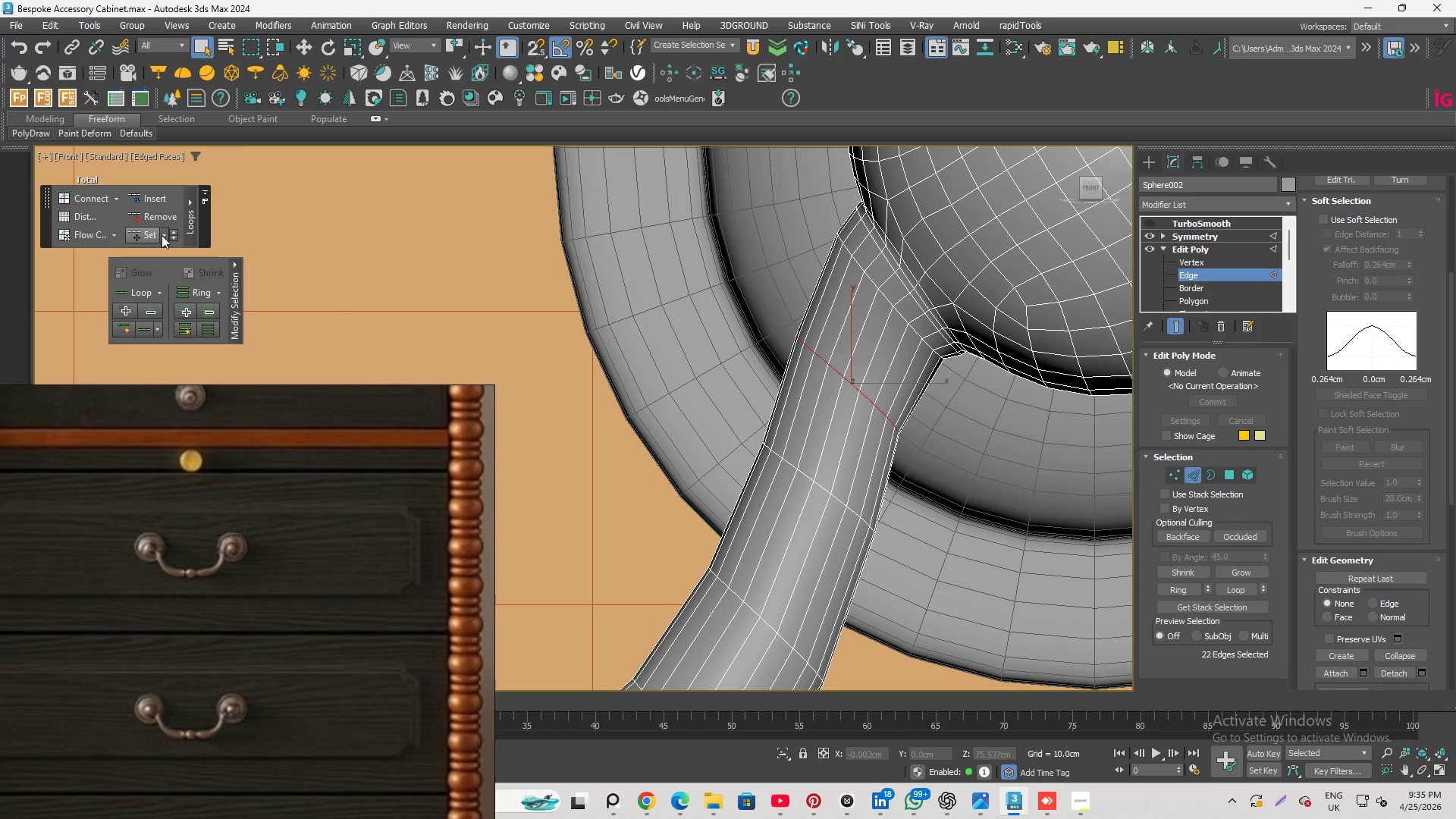 
left_click([998, 337])
 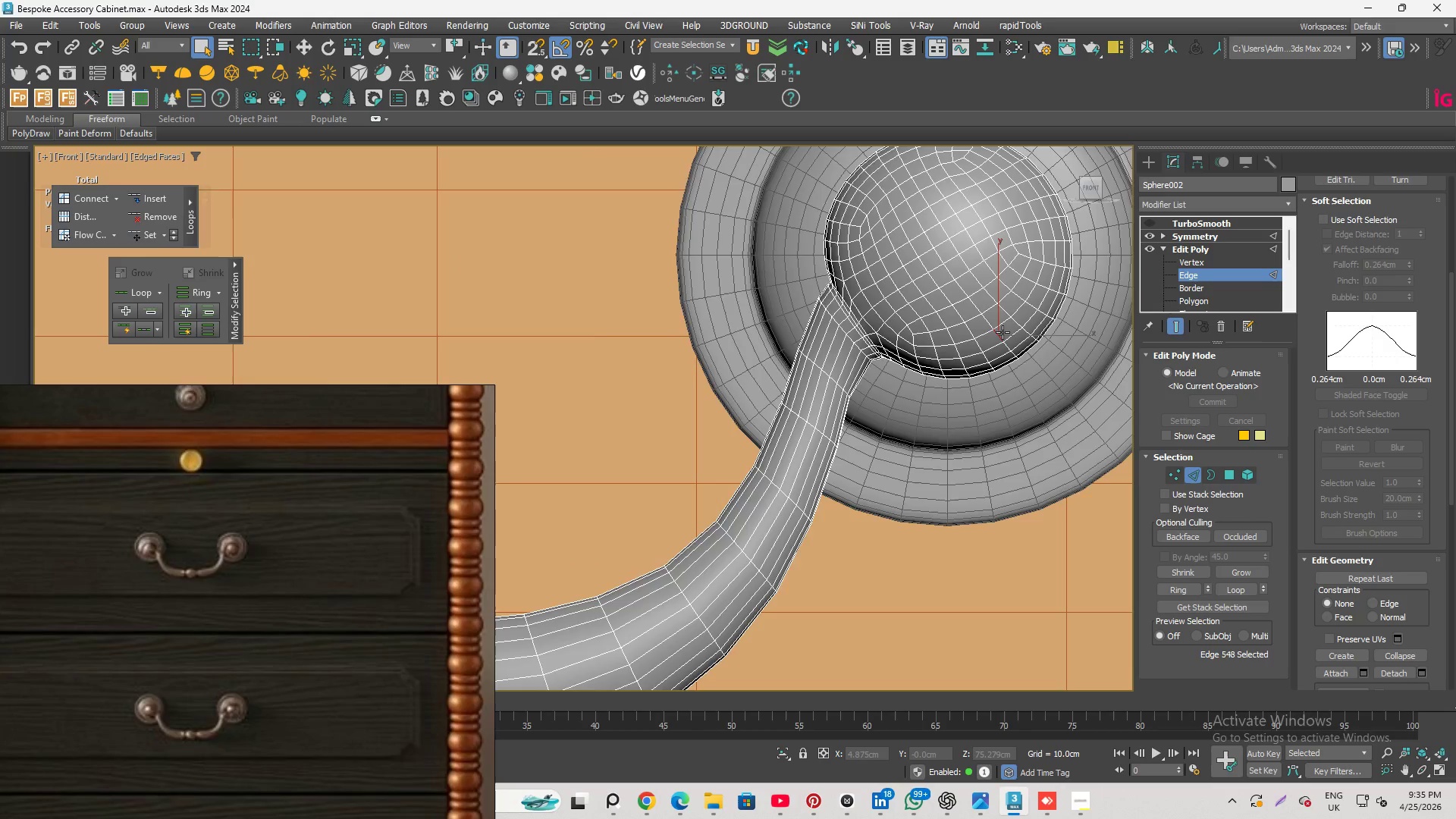 
scroll: coordinate [799, 364], scroll_direction: down, amount: 2.0
 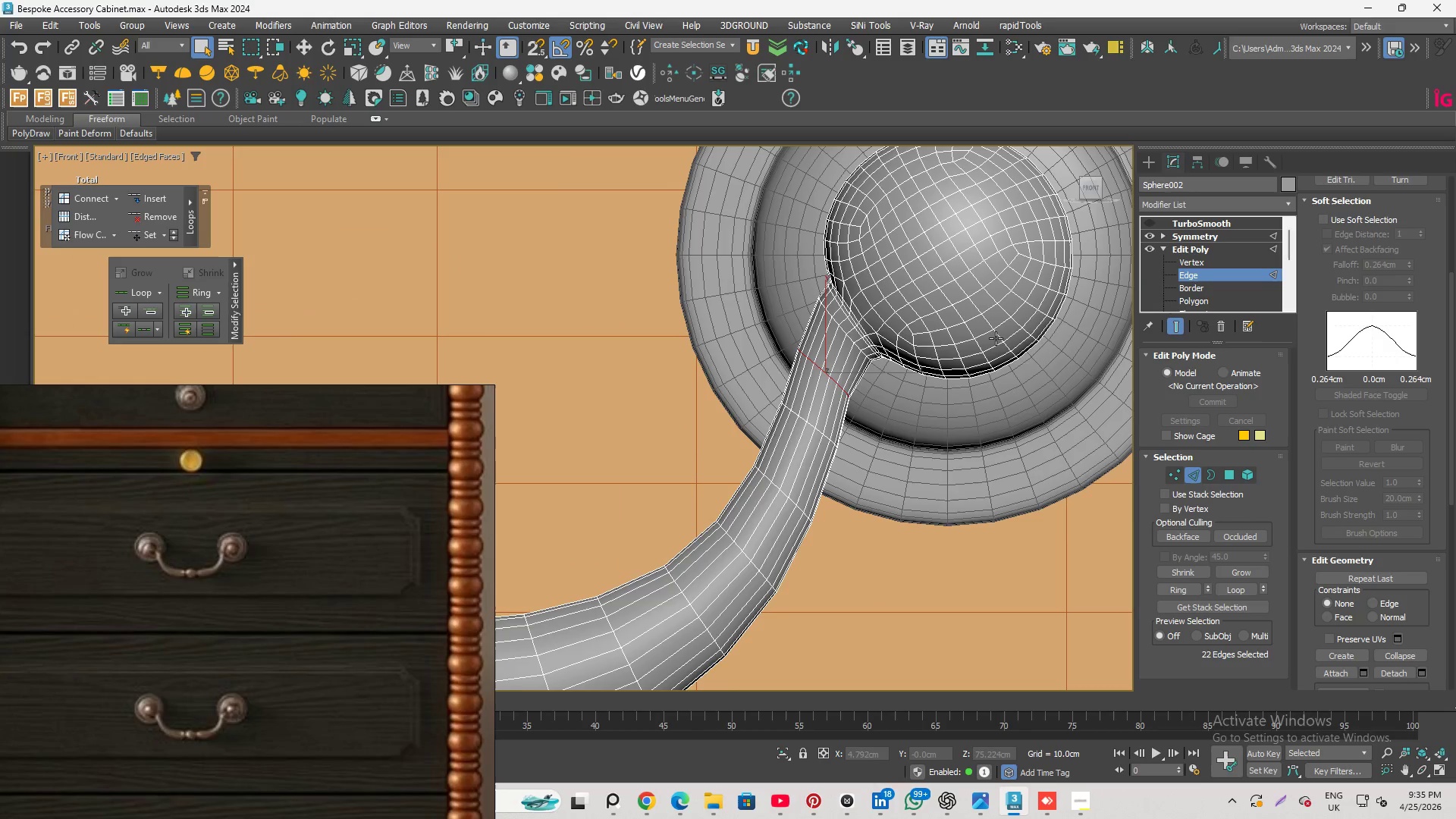 
left_click([973, 353])
 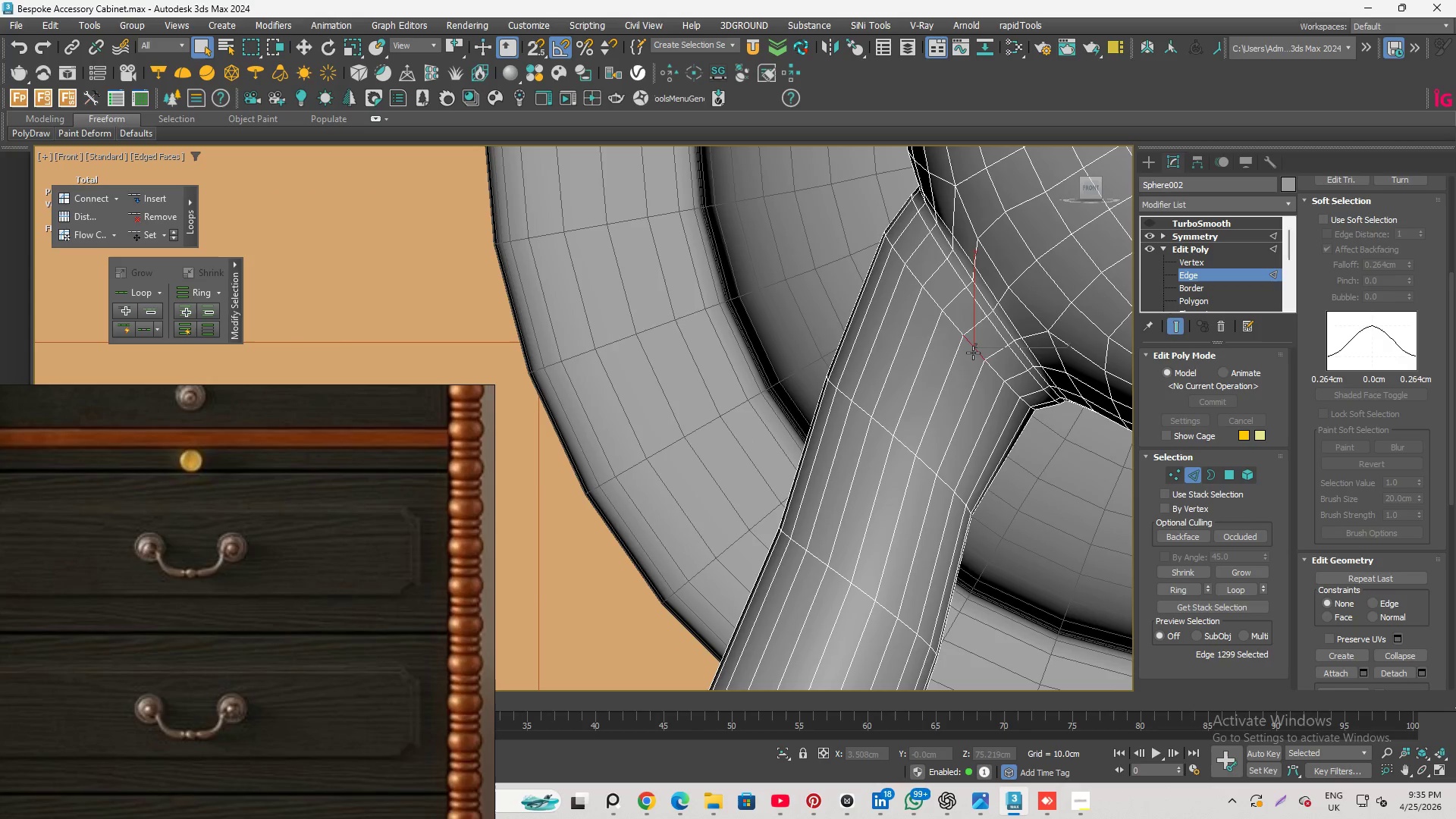 
scroll: coordinate [987, 334], scroll_direction: up, amount: 3.0
 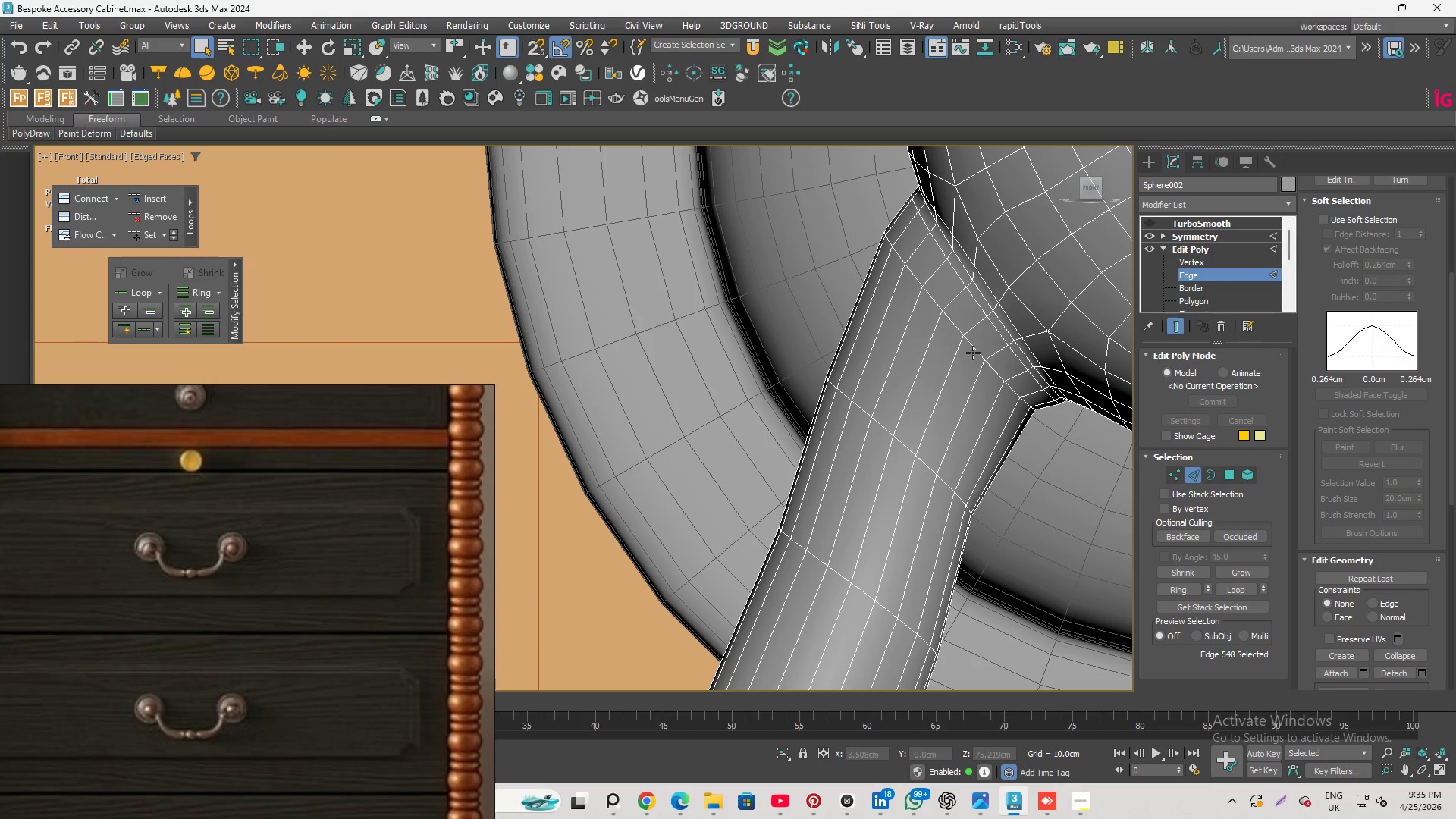 
double_click([973, 353])
 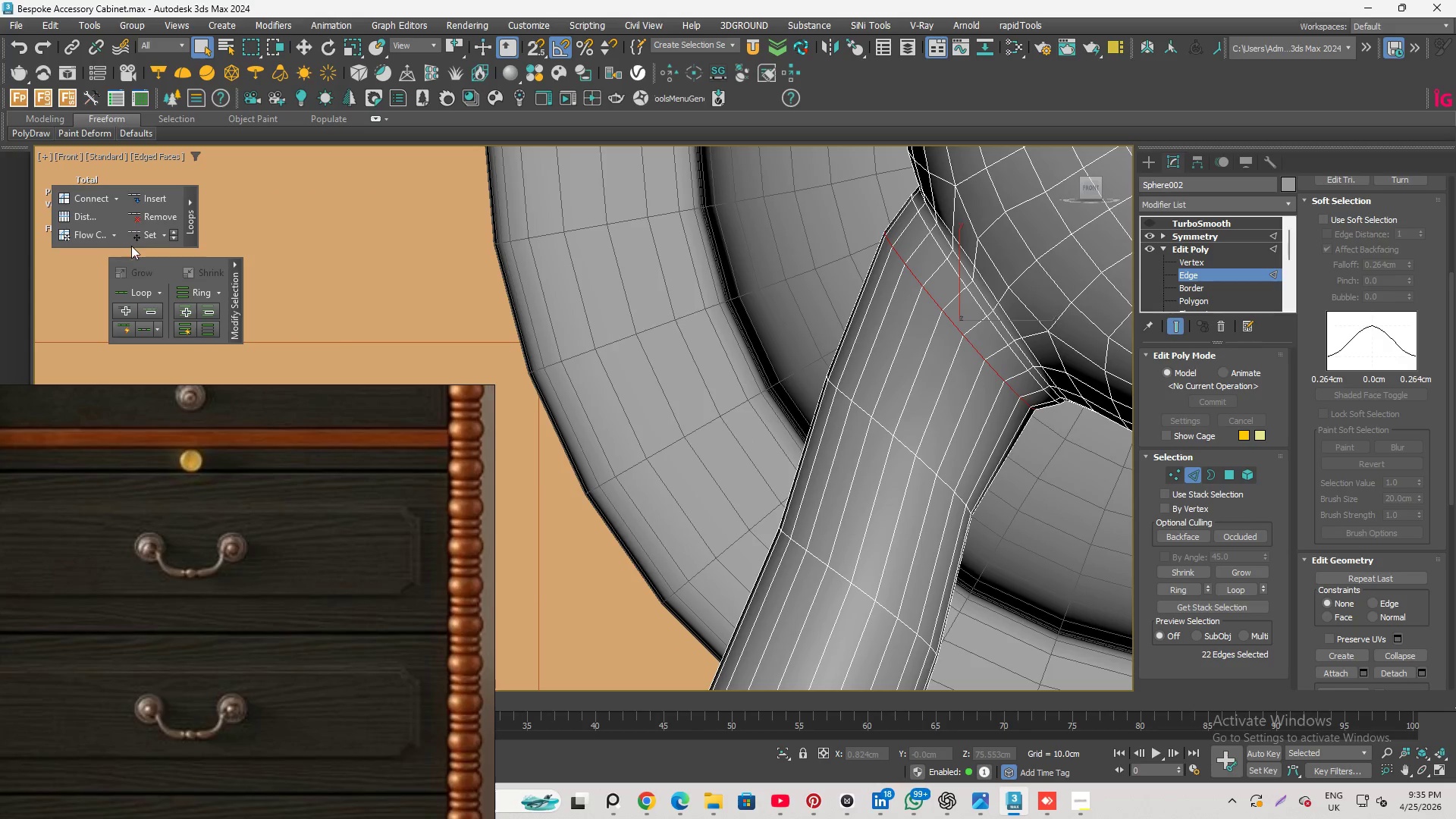 
left_click([143, 231])
 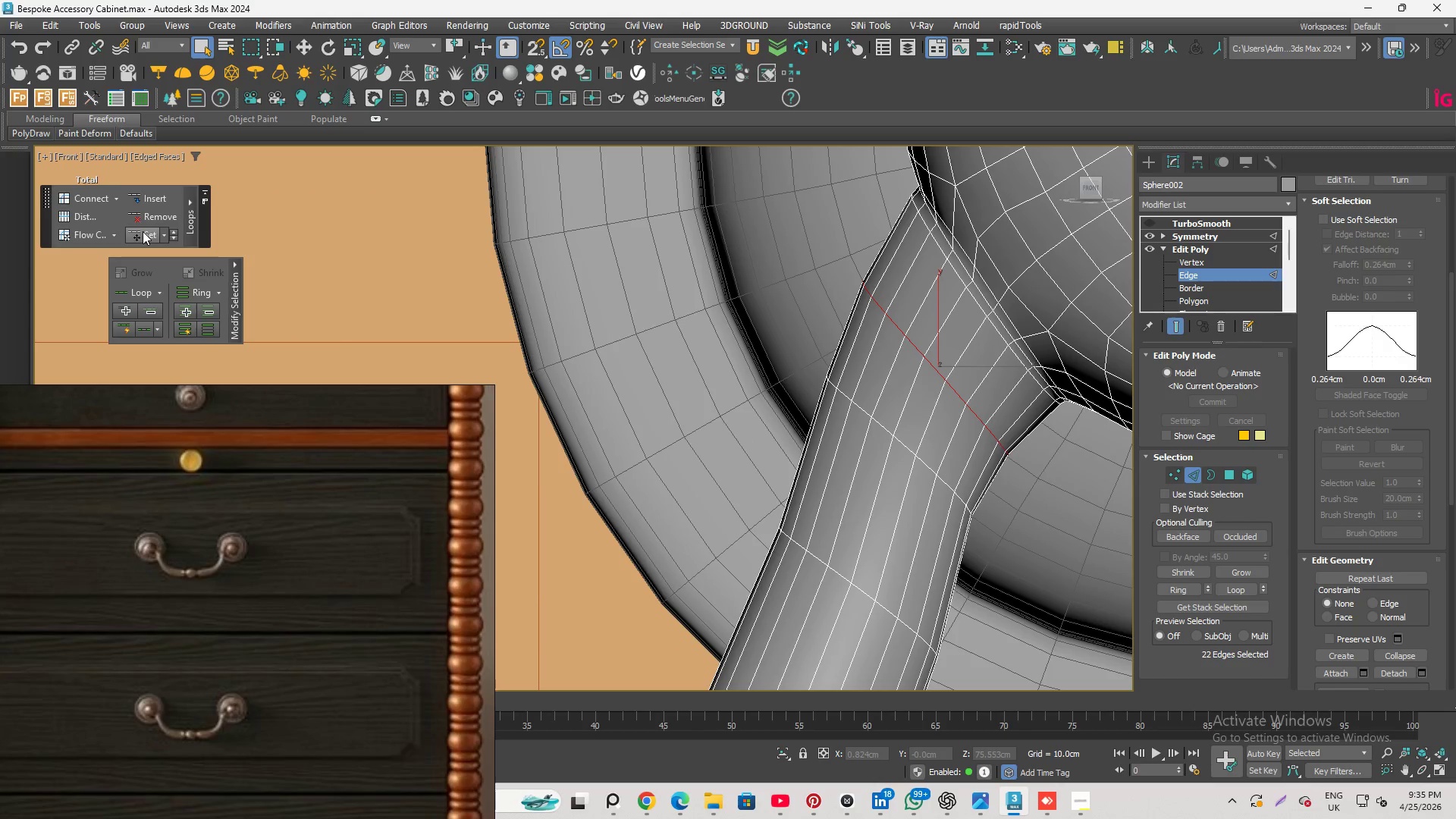 
scroll: coordinate [1059, 356], scroll_direction: down, amount: 4.0
 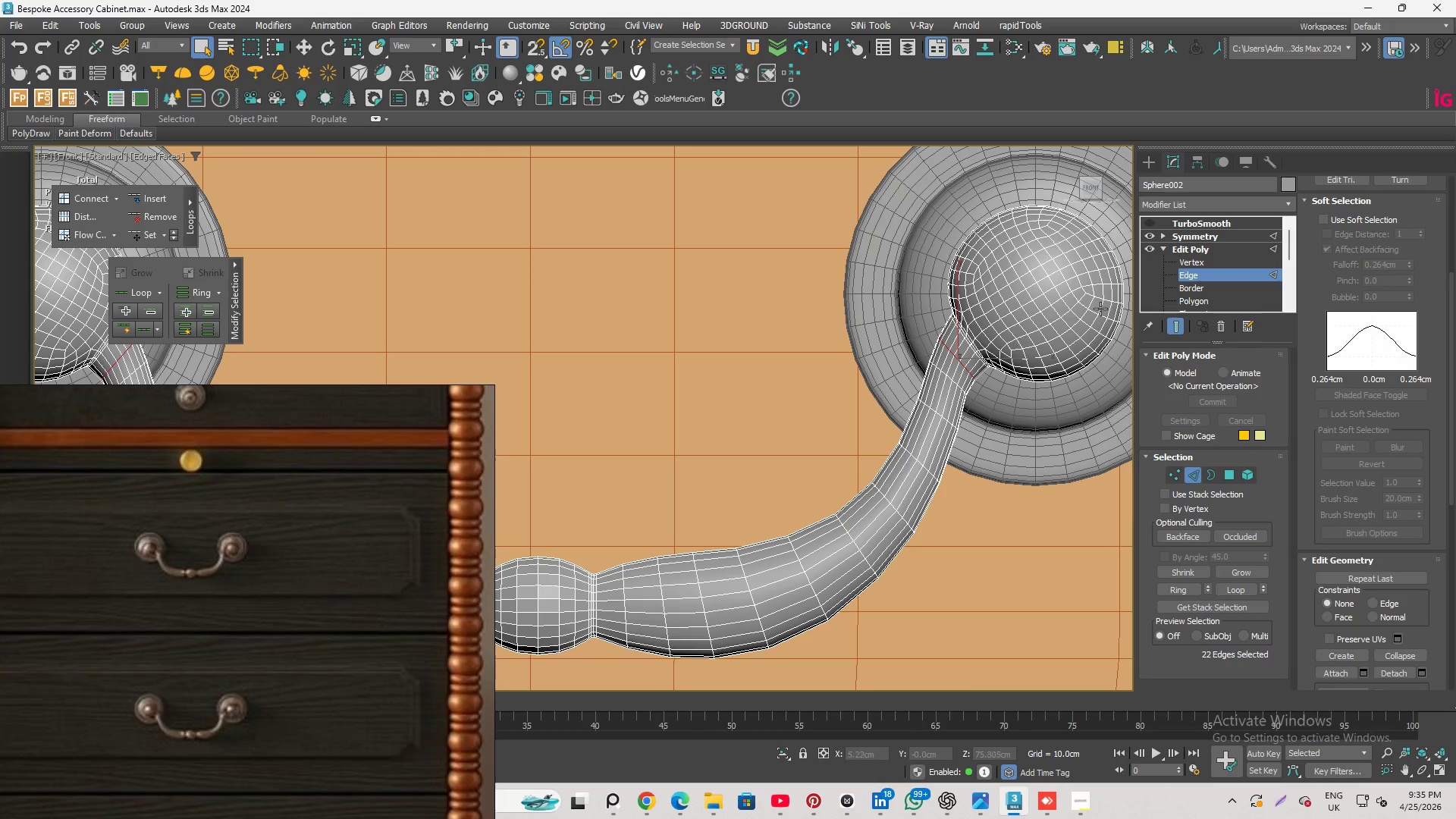 
left_click([1150, 223])
 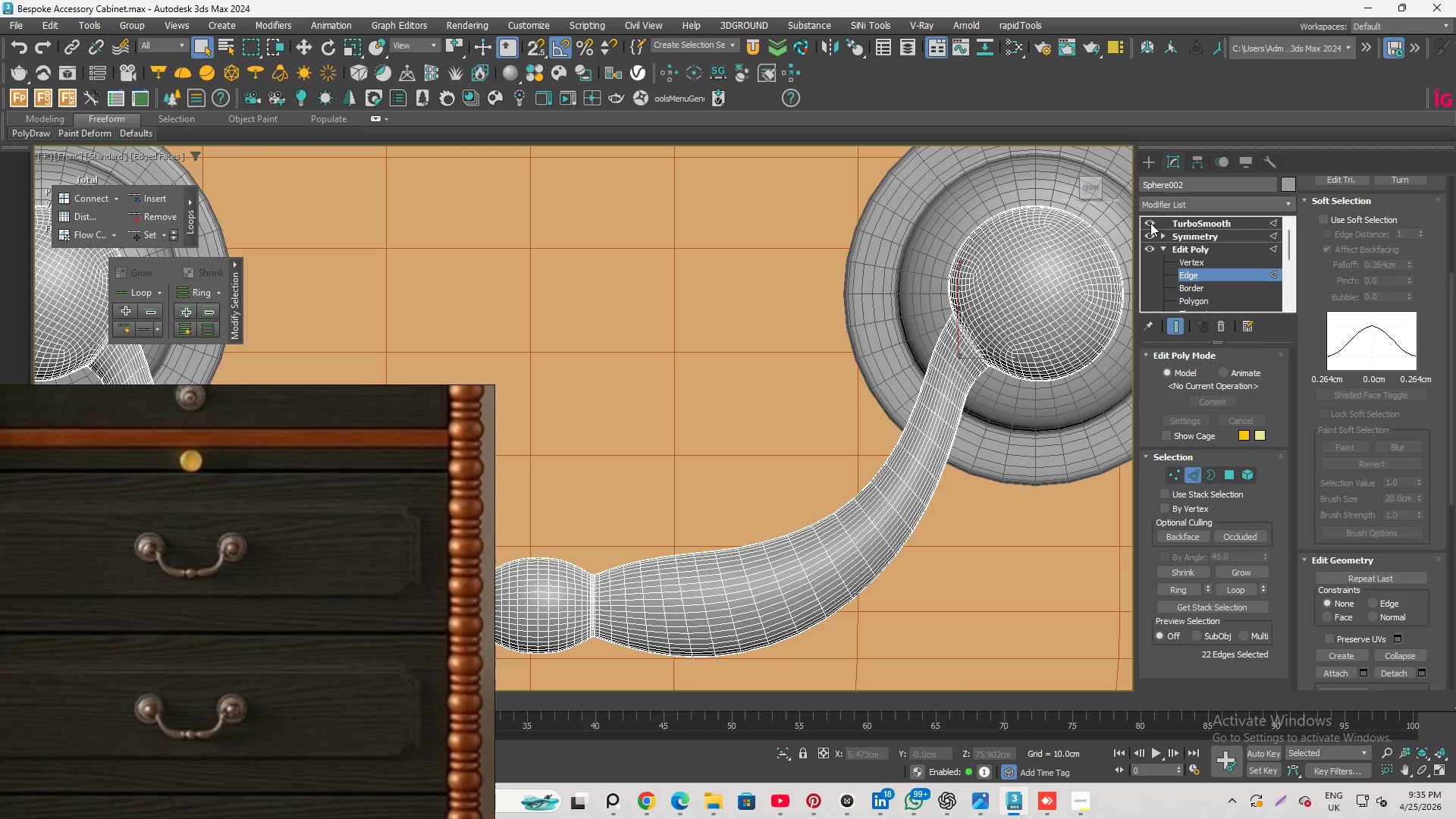 
left_click([747, 271])
 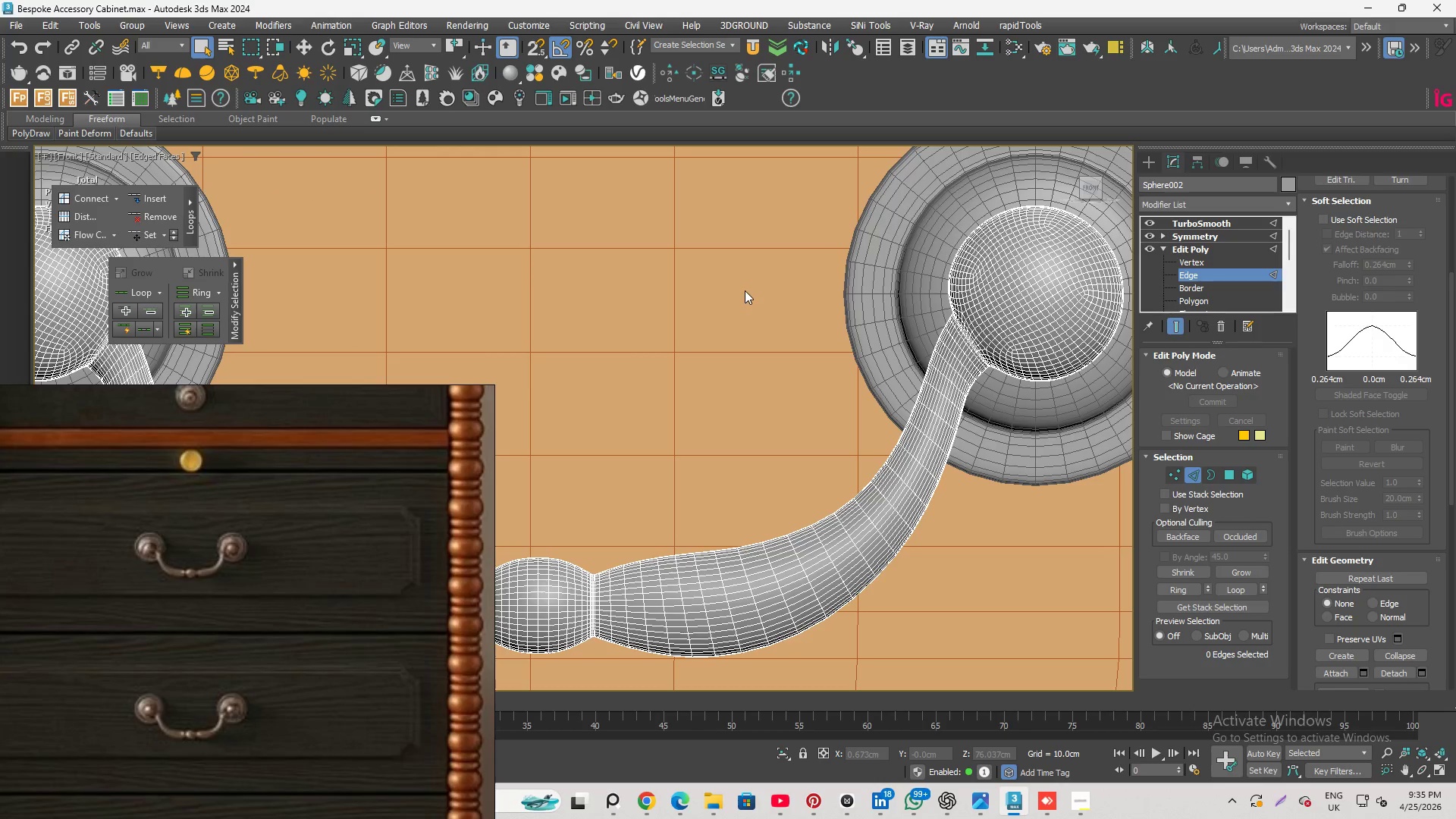 
key(F4)
 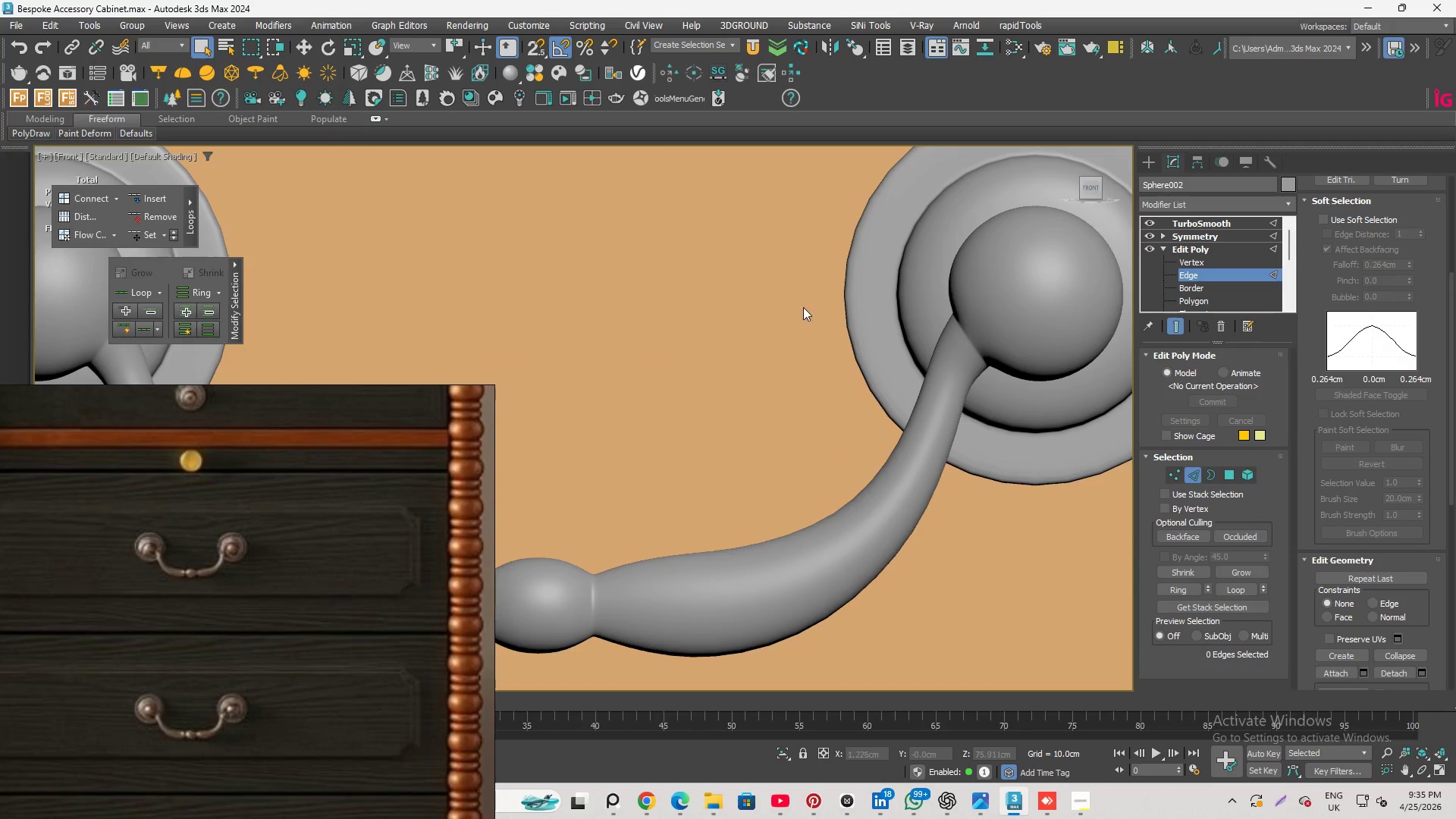 
scroll: coordinate [1014, 416], scroll_direction: down, amount: 3.0
 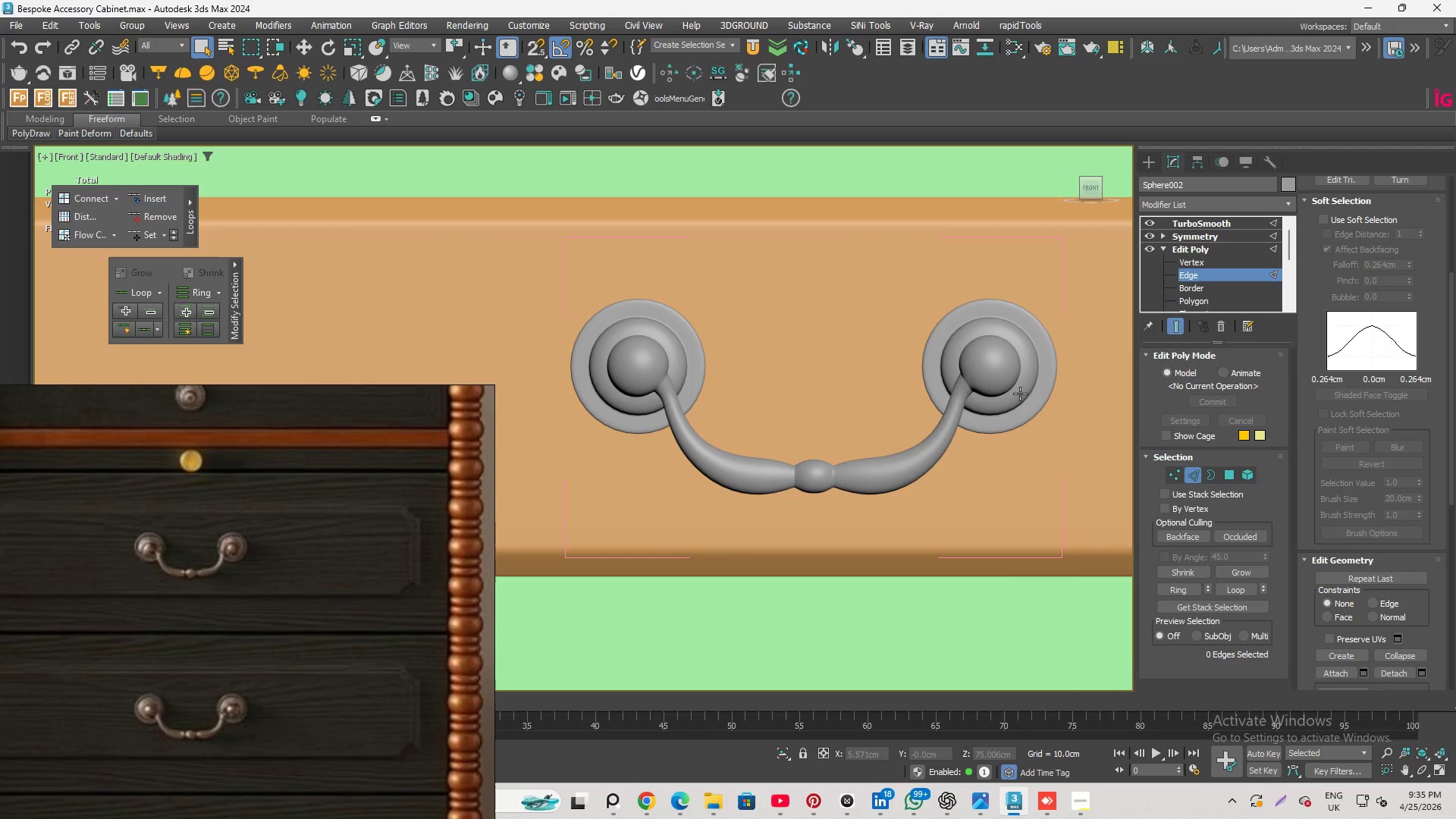 
scroll: coordinate [946, 387], scroll_direction: up, amount: 2.0
 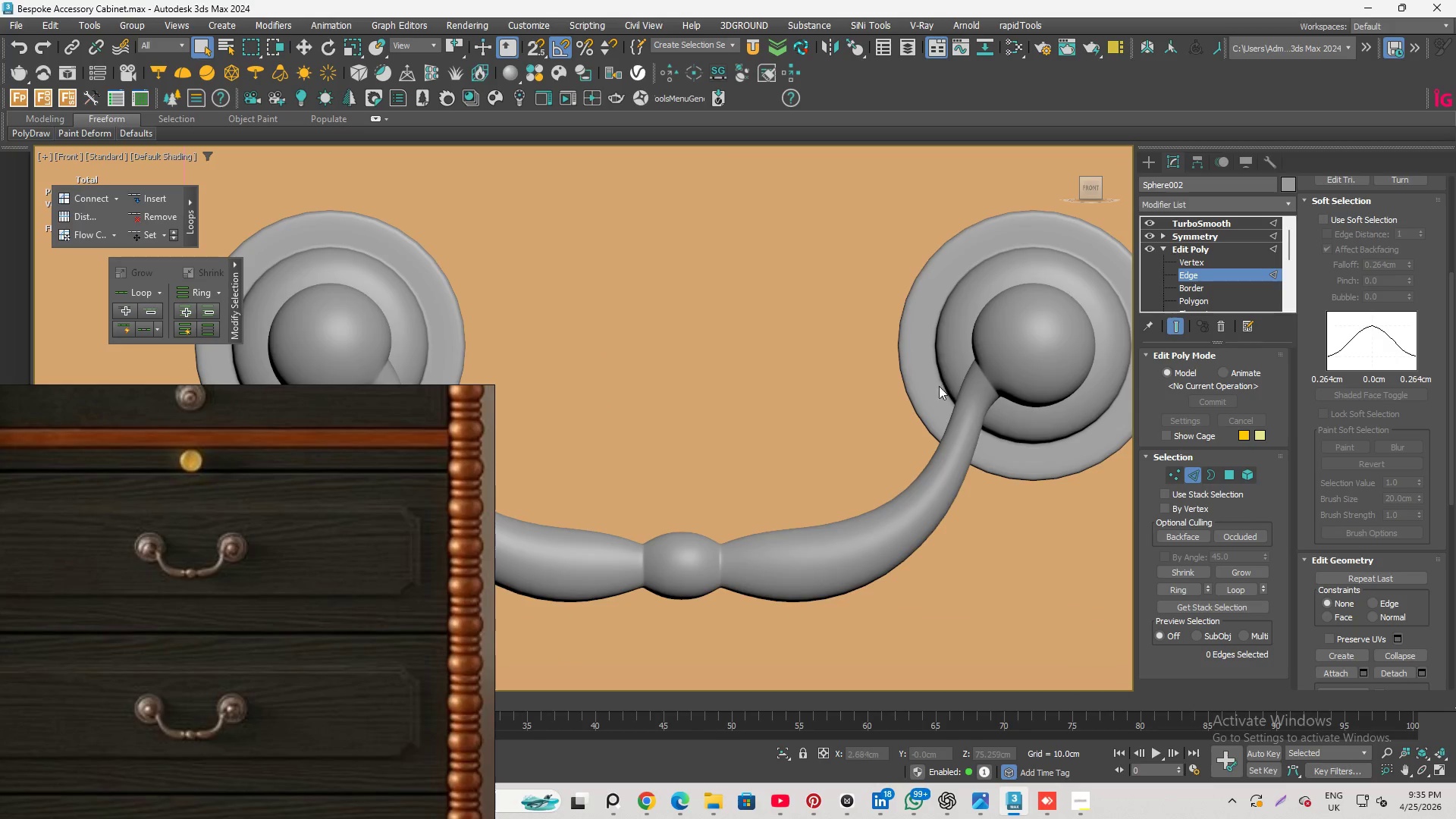 
key(Control+Z)
 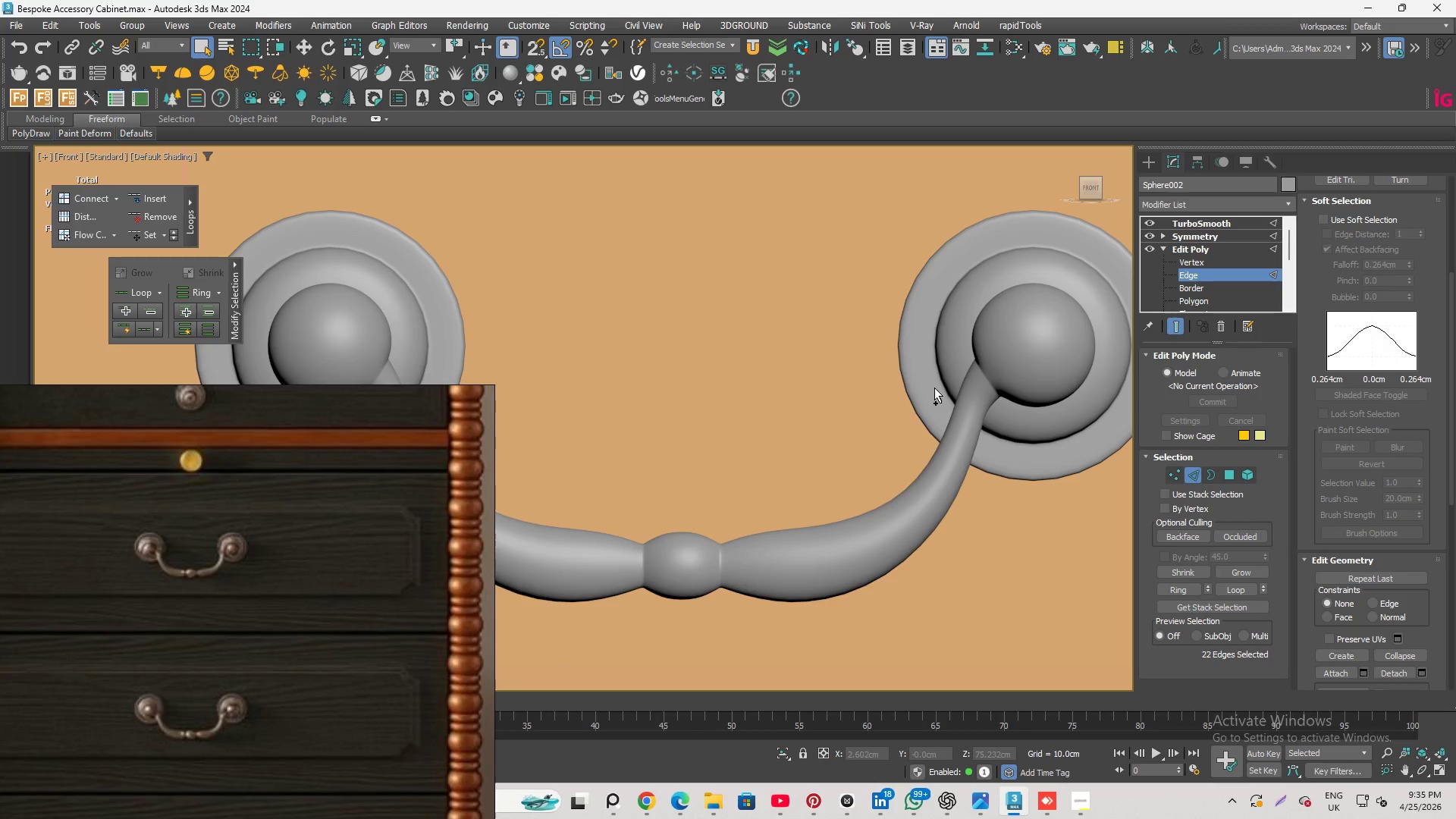 
key(Control+Z)
 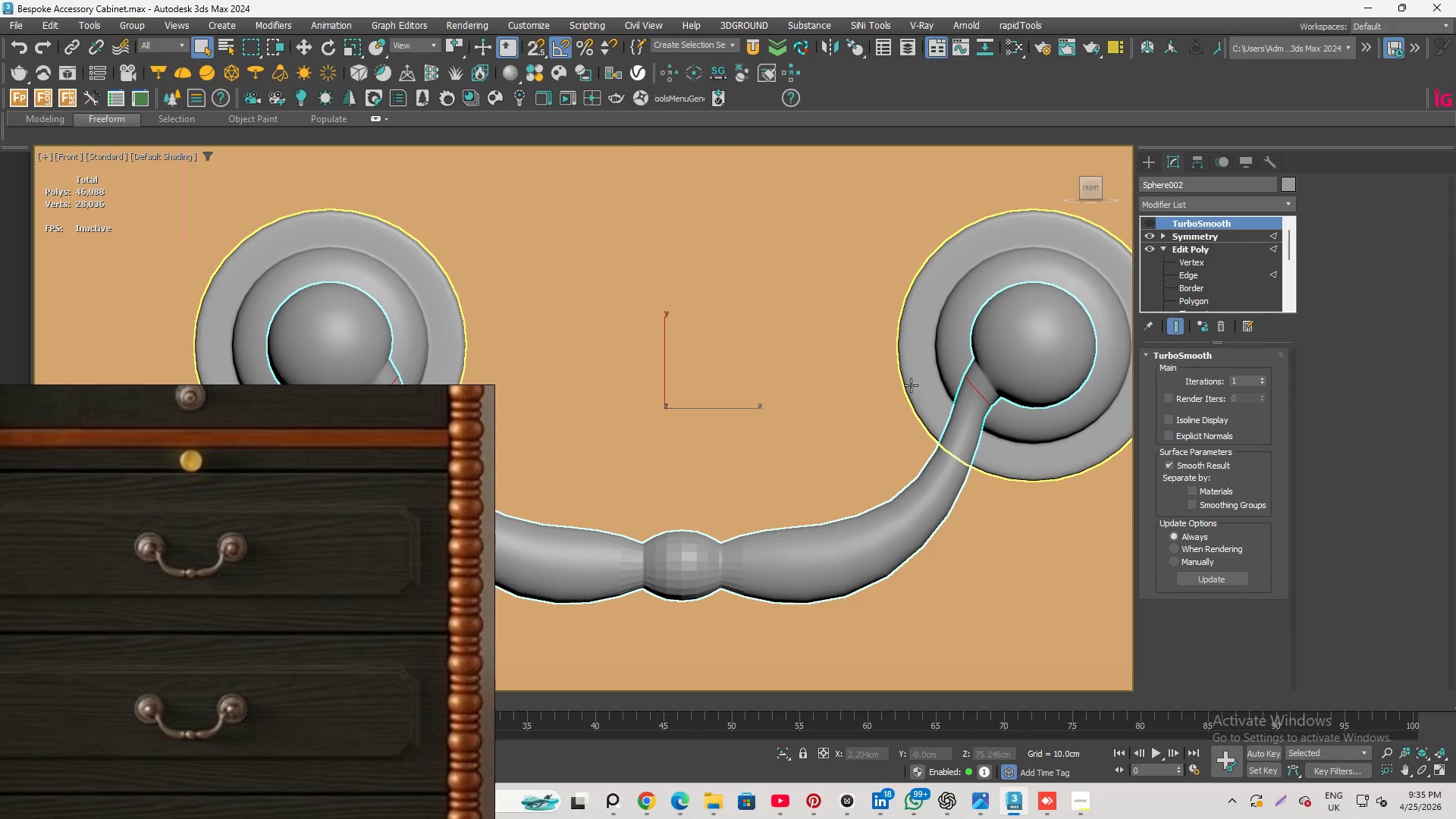 
key(Control+Z)
 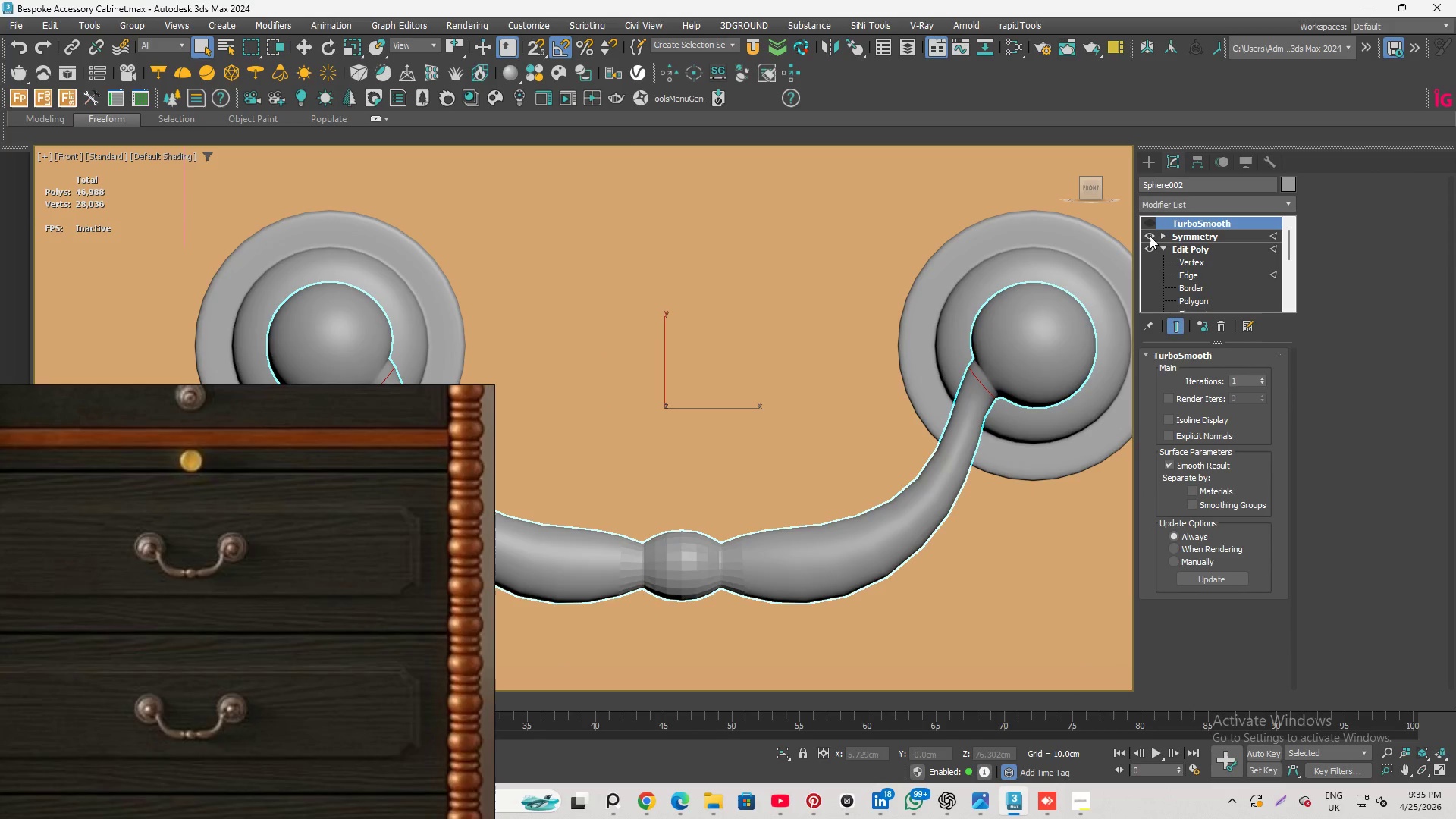 
left_click([1153, 222])
 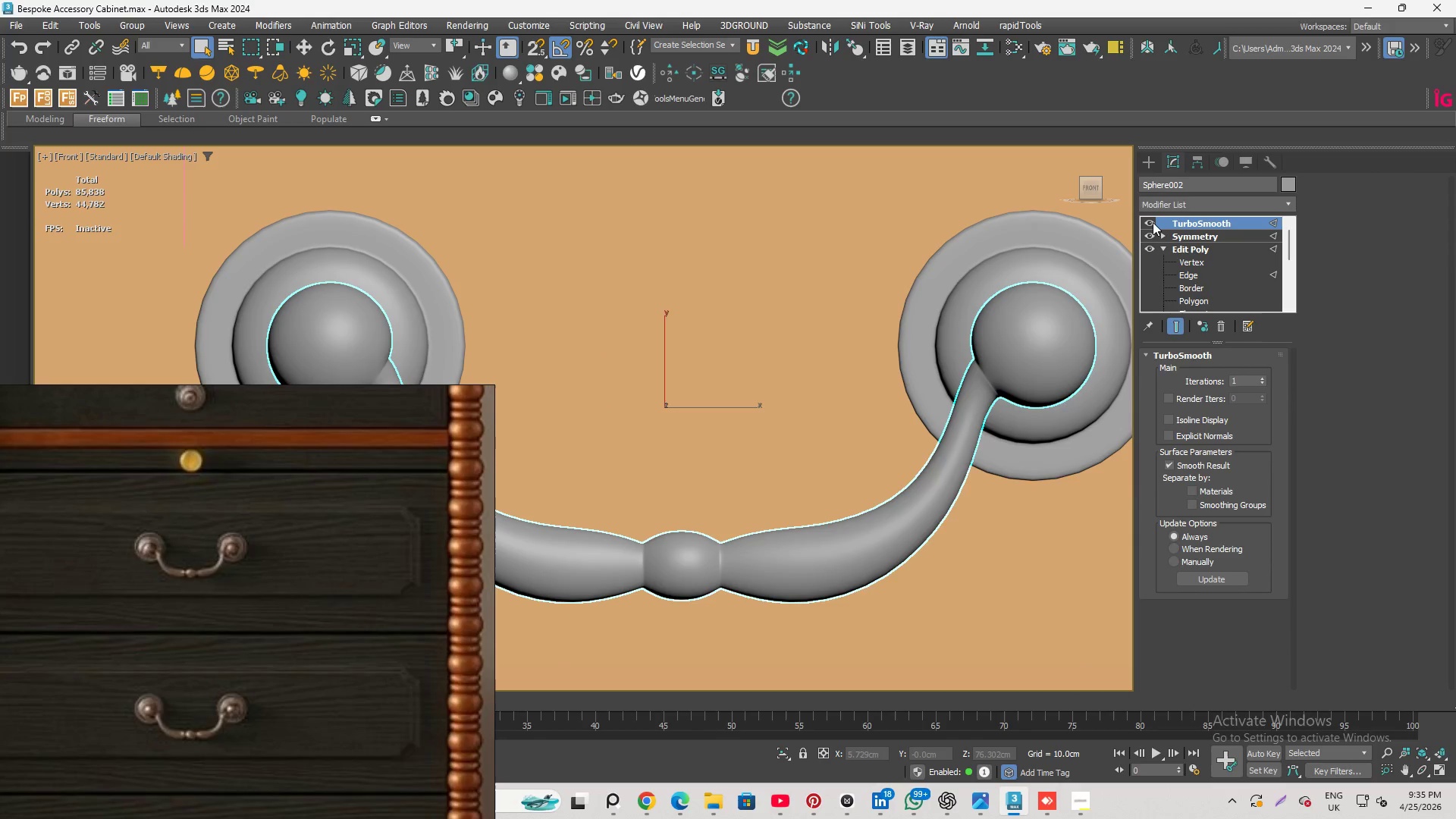 
left_click([1150, 222])
 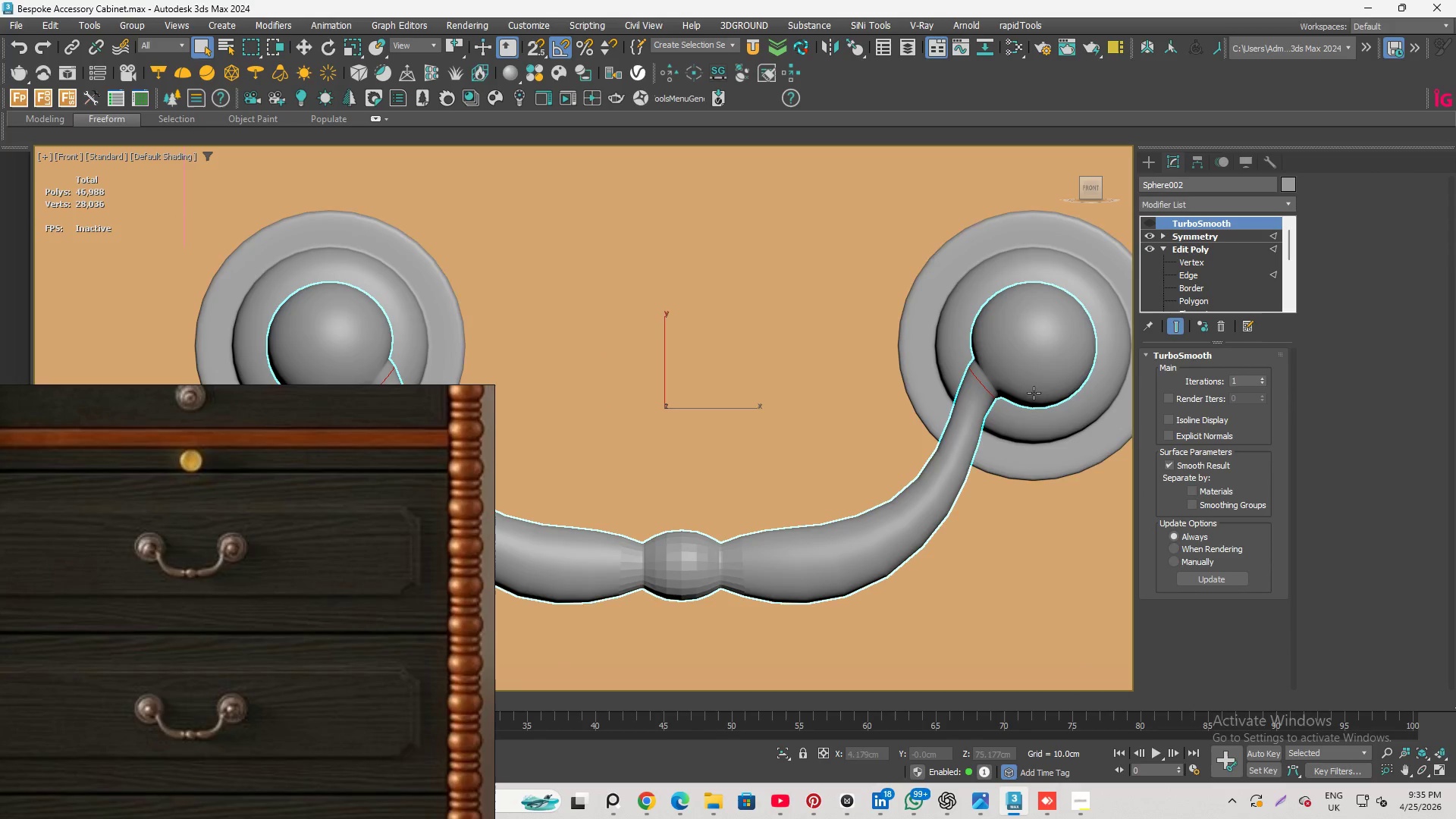 
scroll: coordinate [982, 404], scroll_direction: up, amount: 3.0
 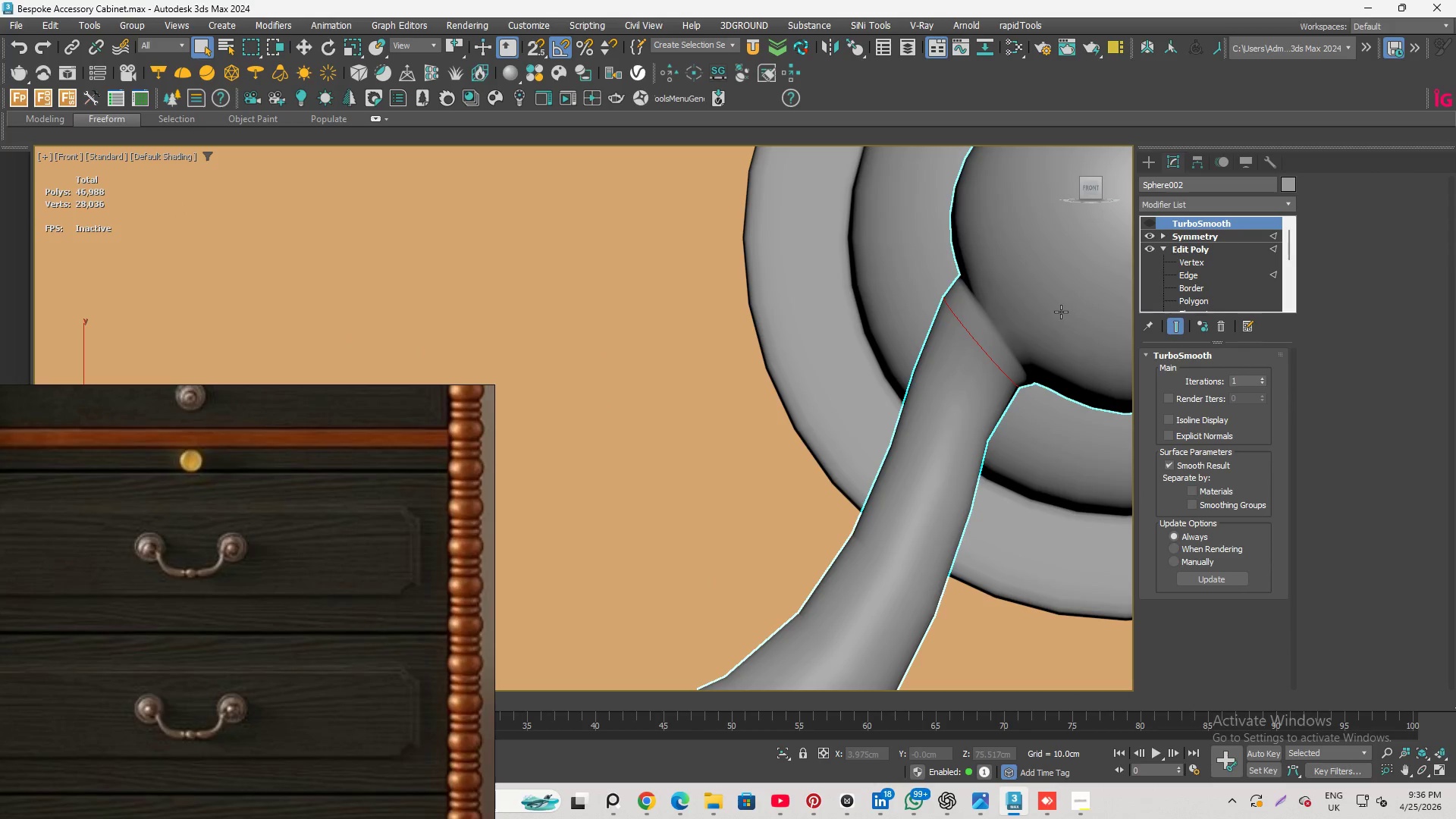 
hold_key(key=ControlLeft, duration=0.48)
 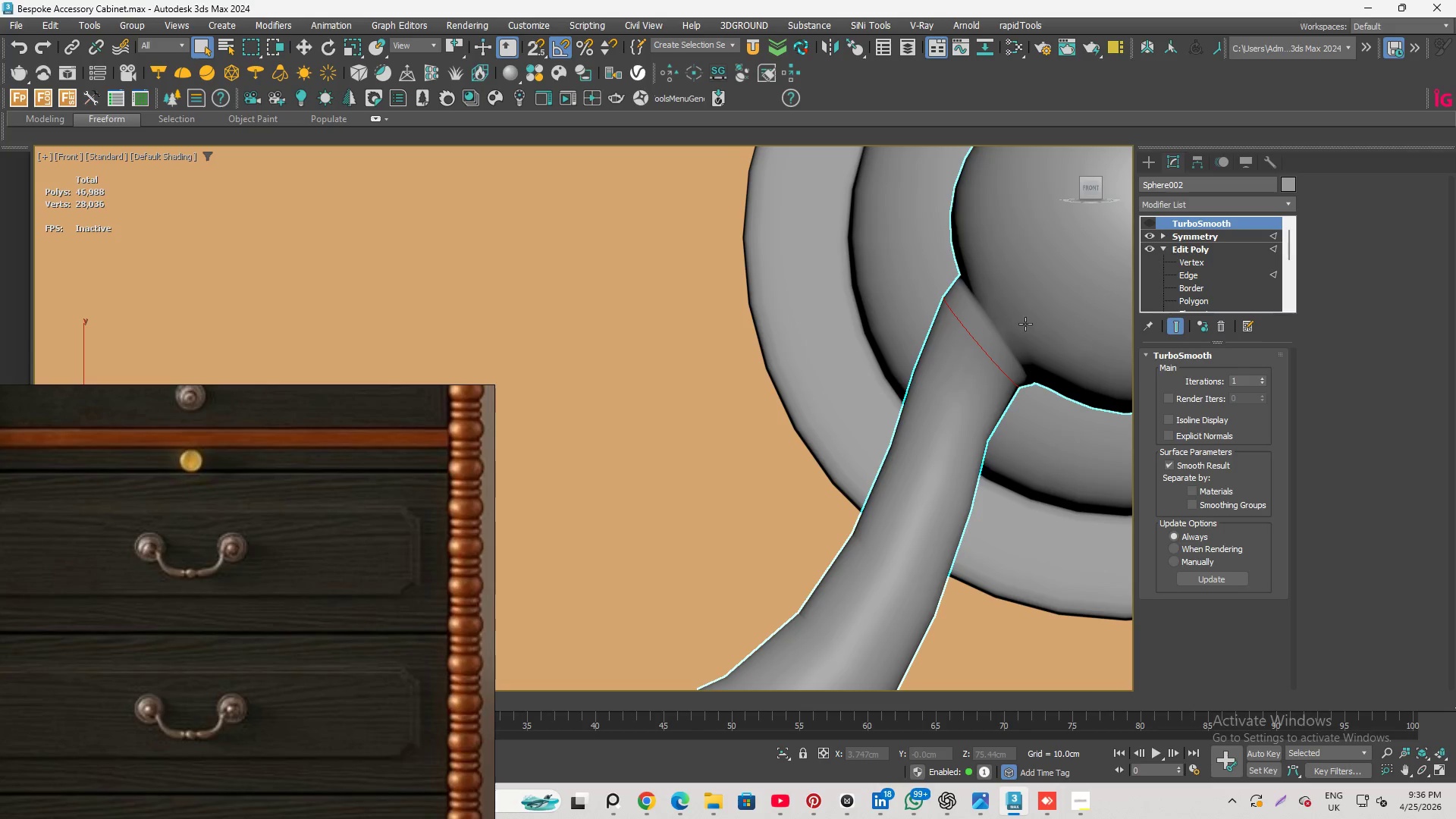 
key(Control+Y)
 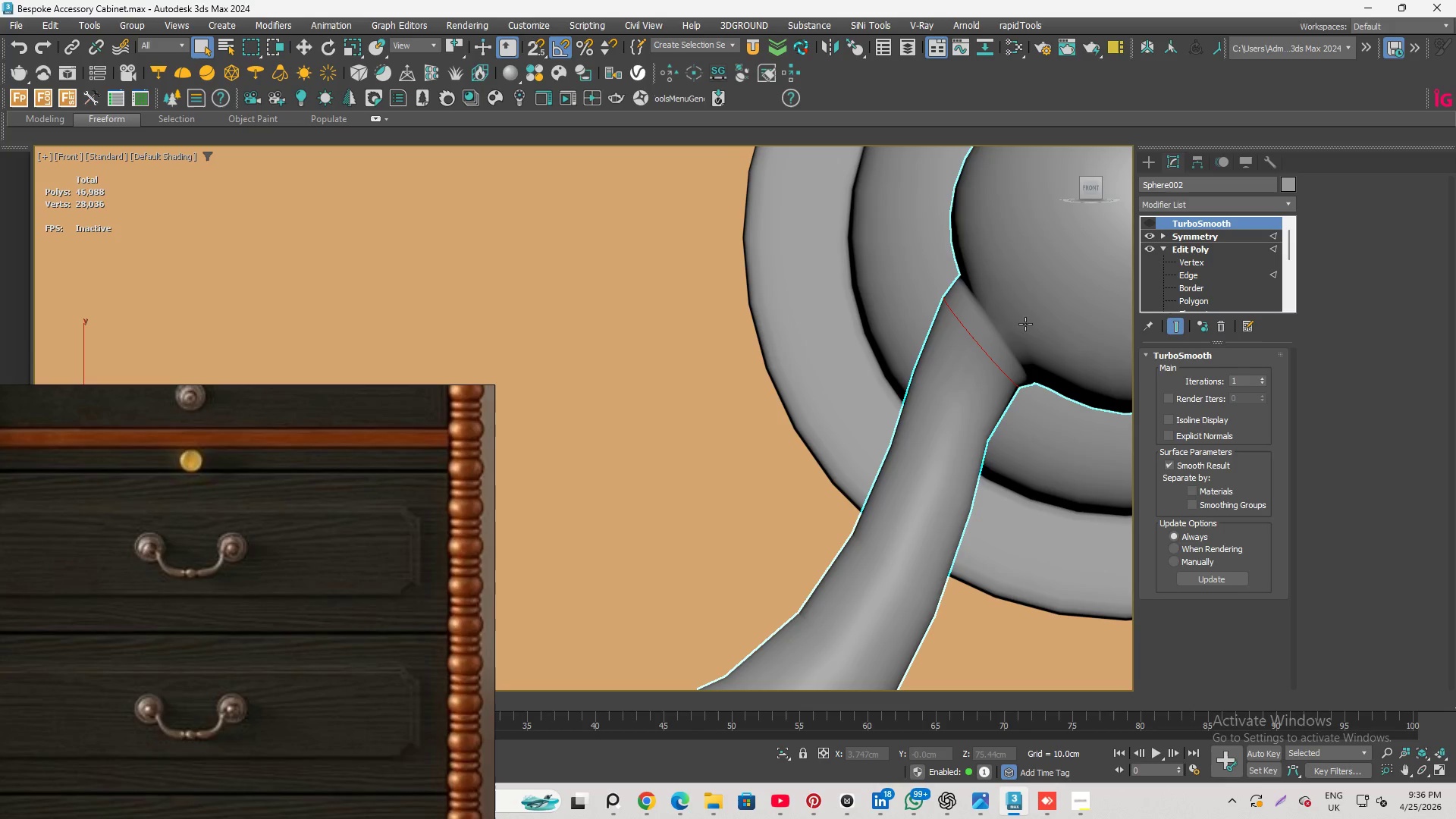 
hold_key(key=Y, duration=0.34)
 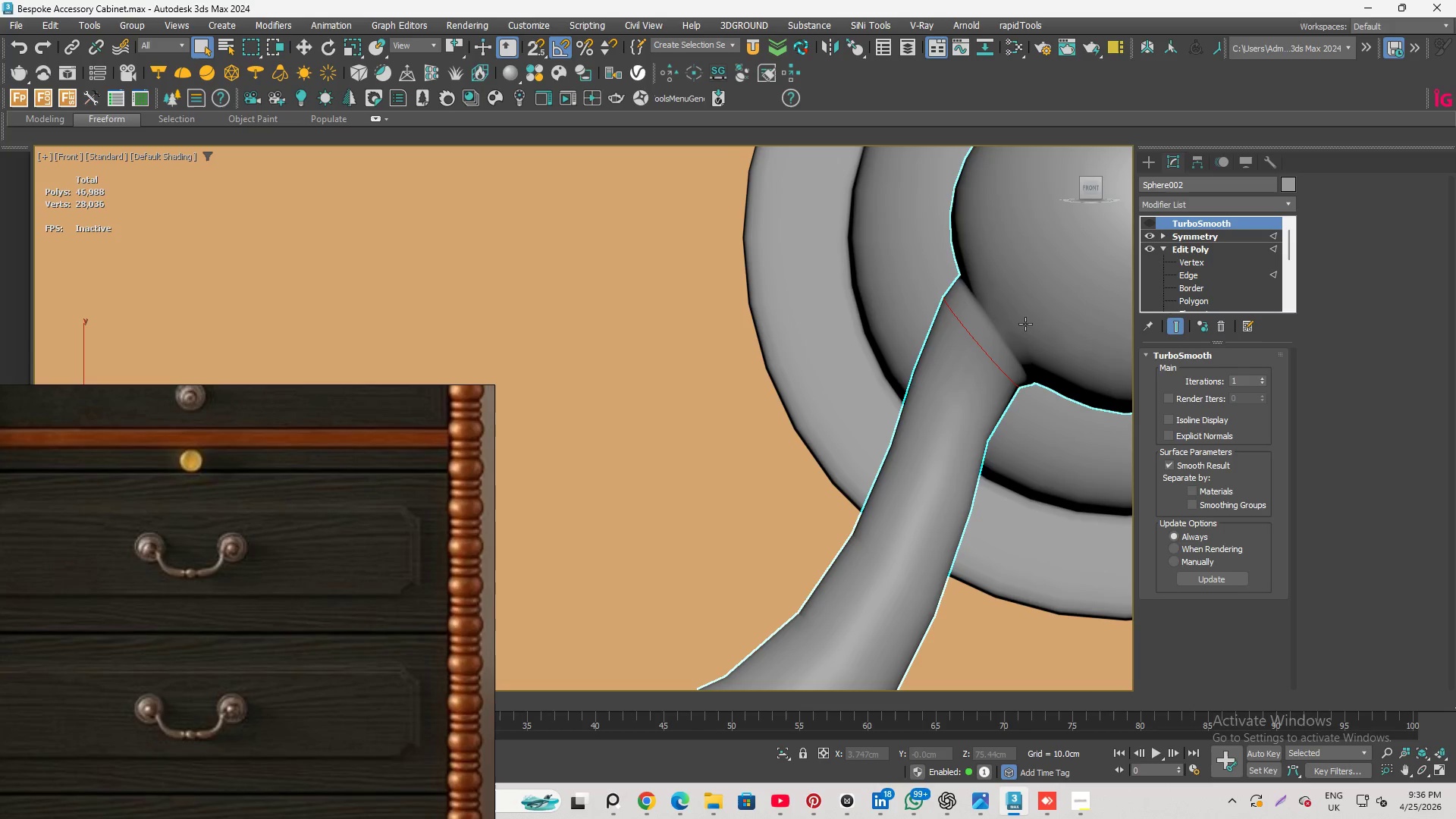 
key(Control+Y)
 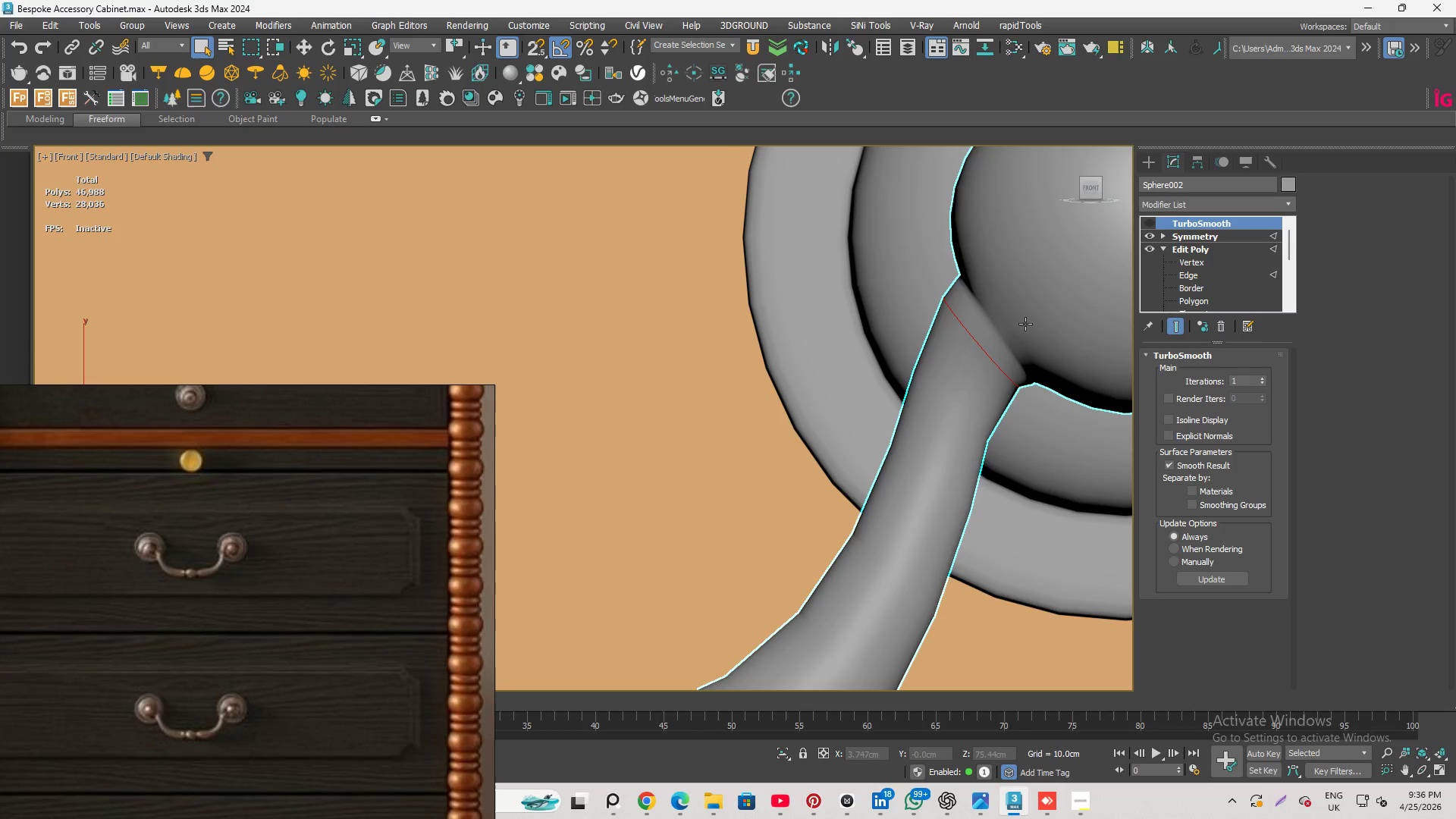 
key(Control+Y)
 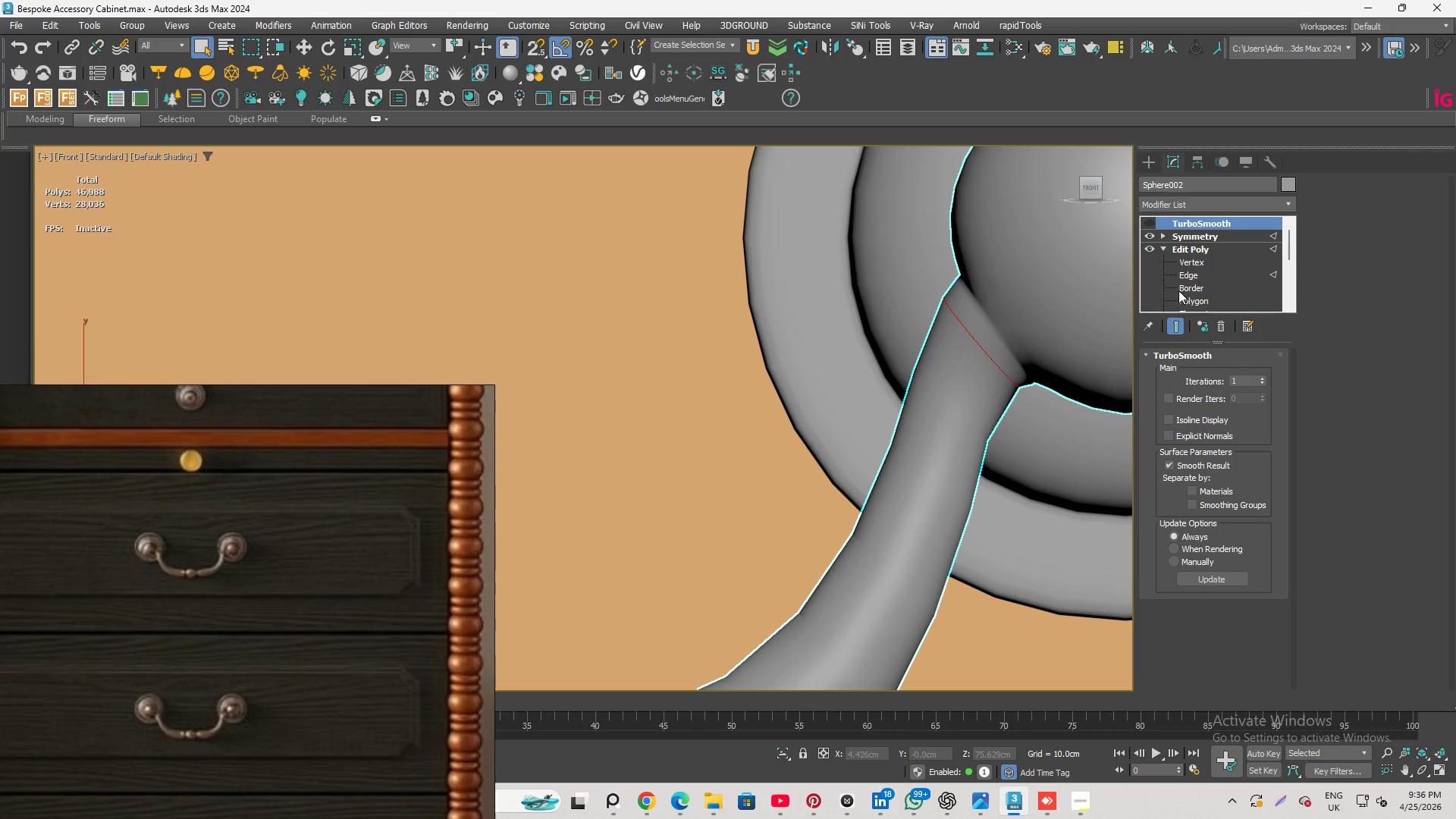 
left_click([1193, 274])
 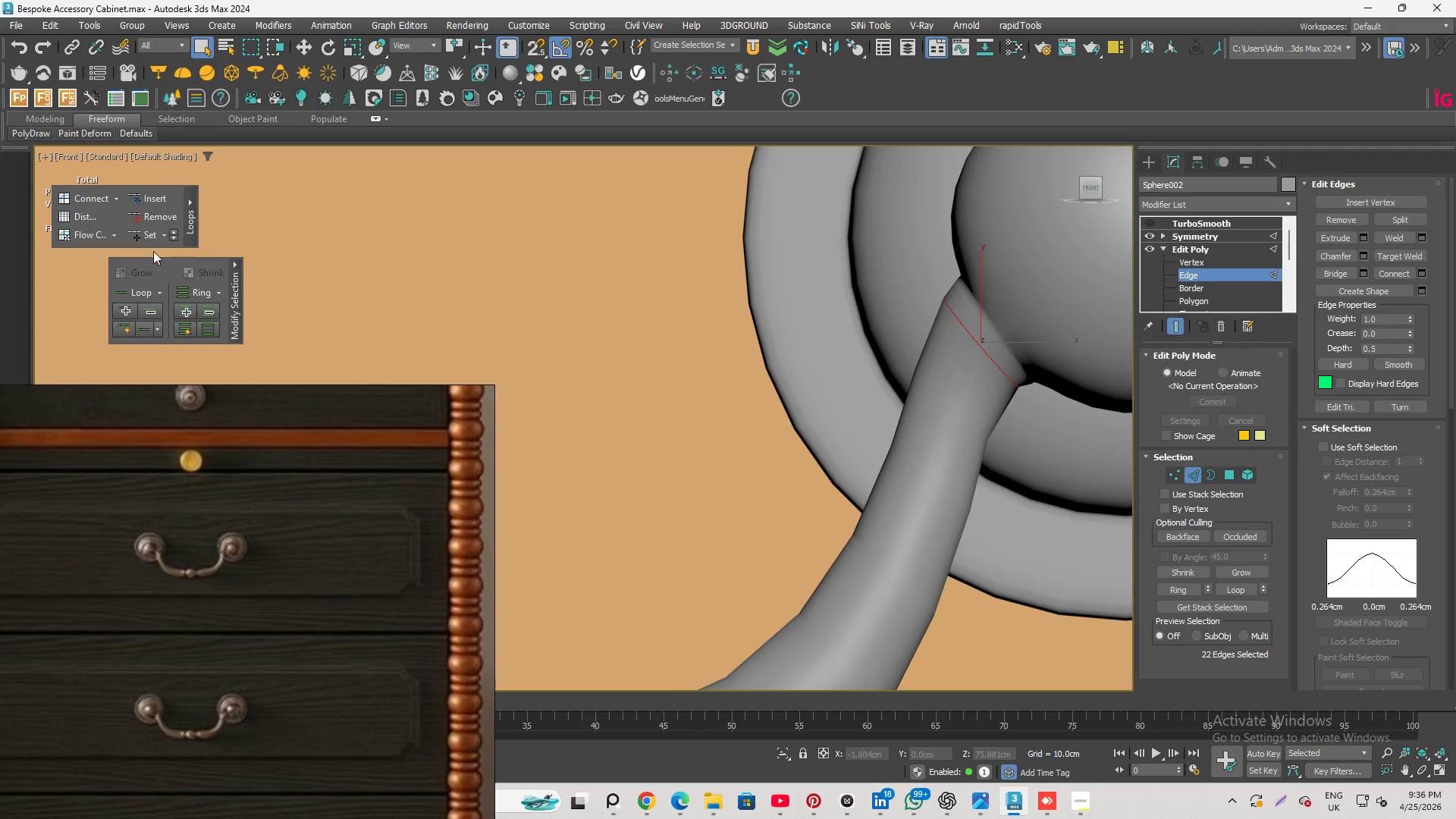 
left_click([146, 235])
 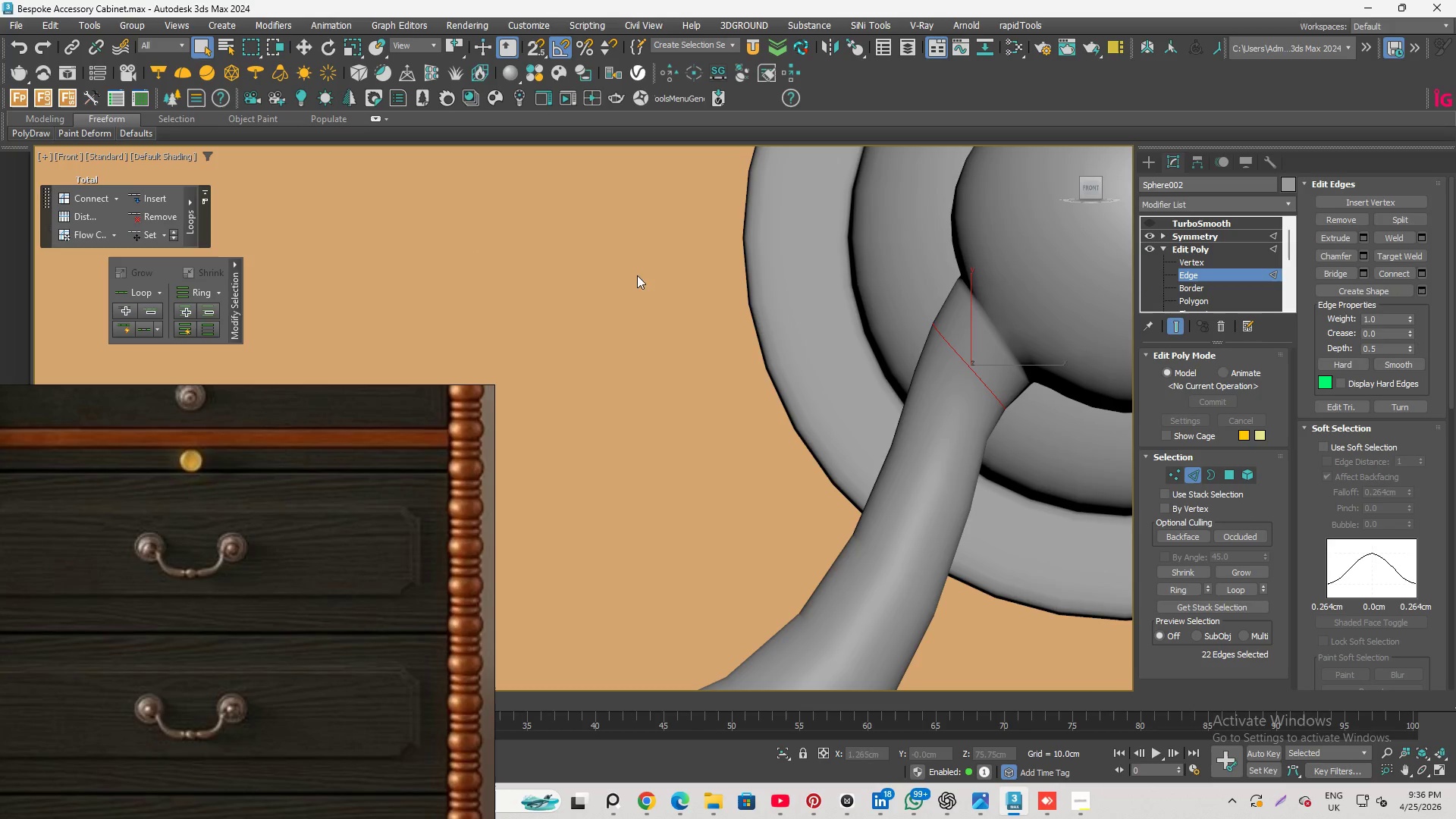 
left_click([703, 283])
 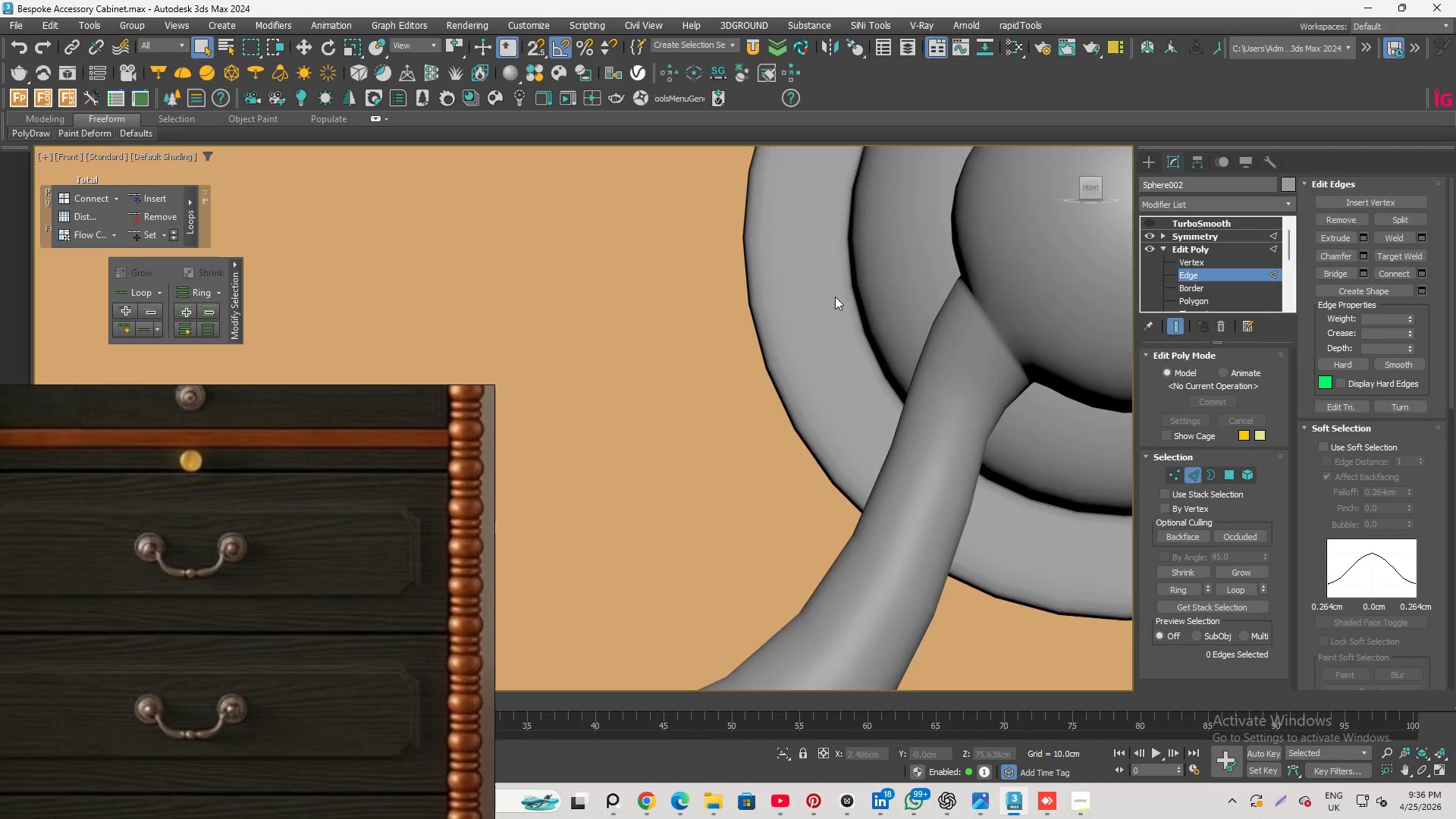 
scroll: coordinate [930, 327], scroll_direction: down, amount: 4.0
 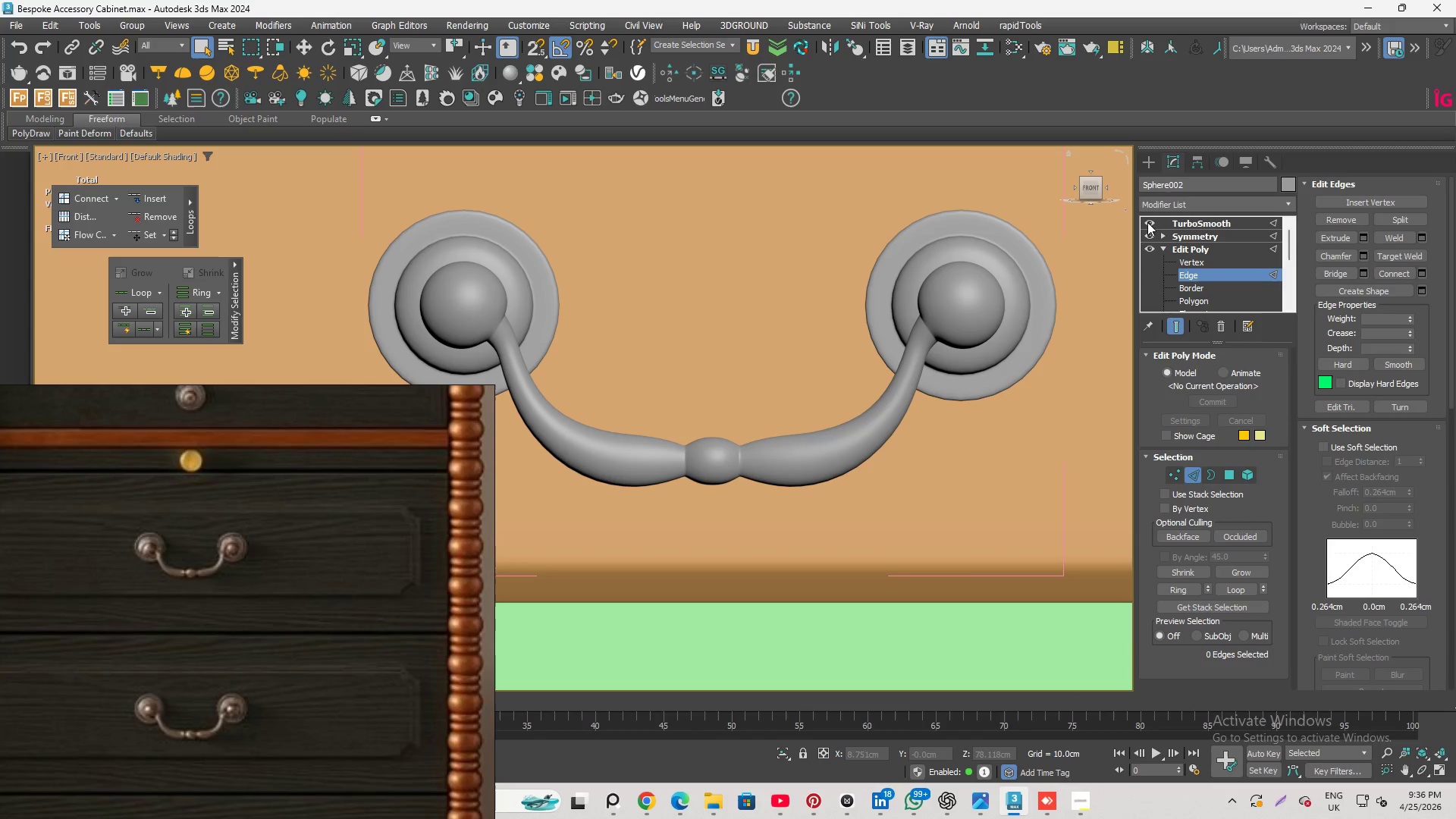 
wait(6.56)
 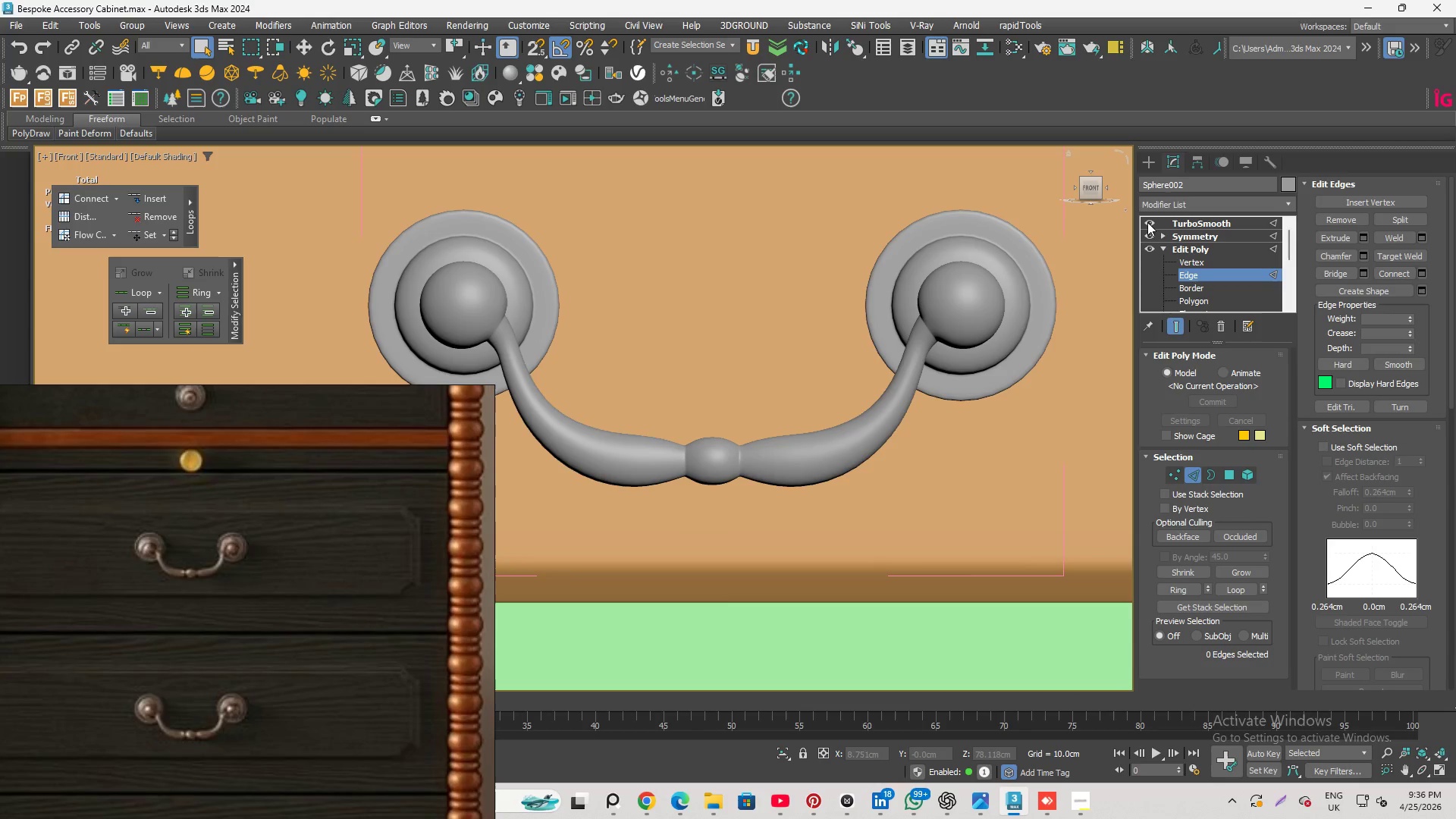 
left_click([1147, 222])
 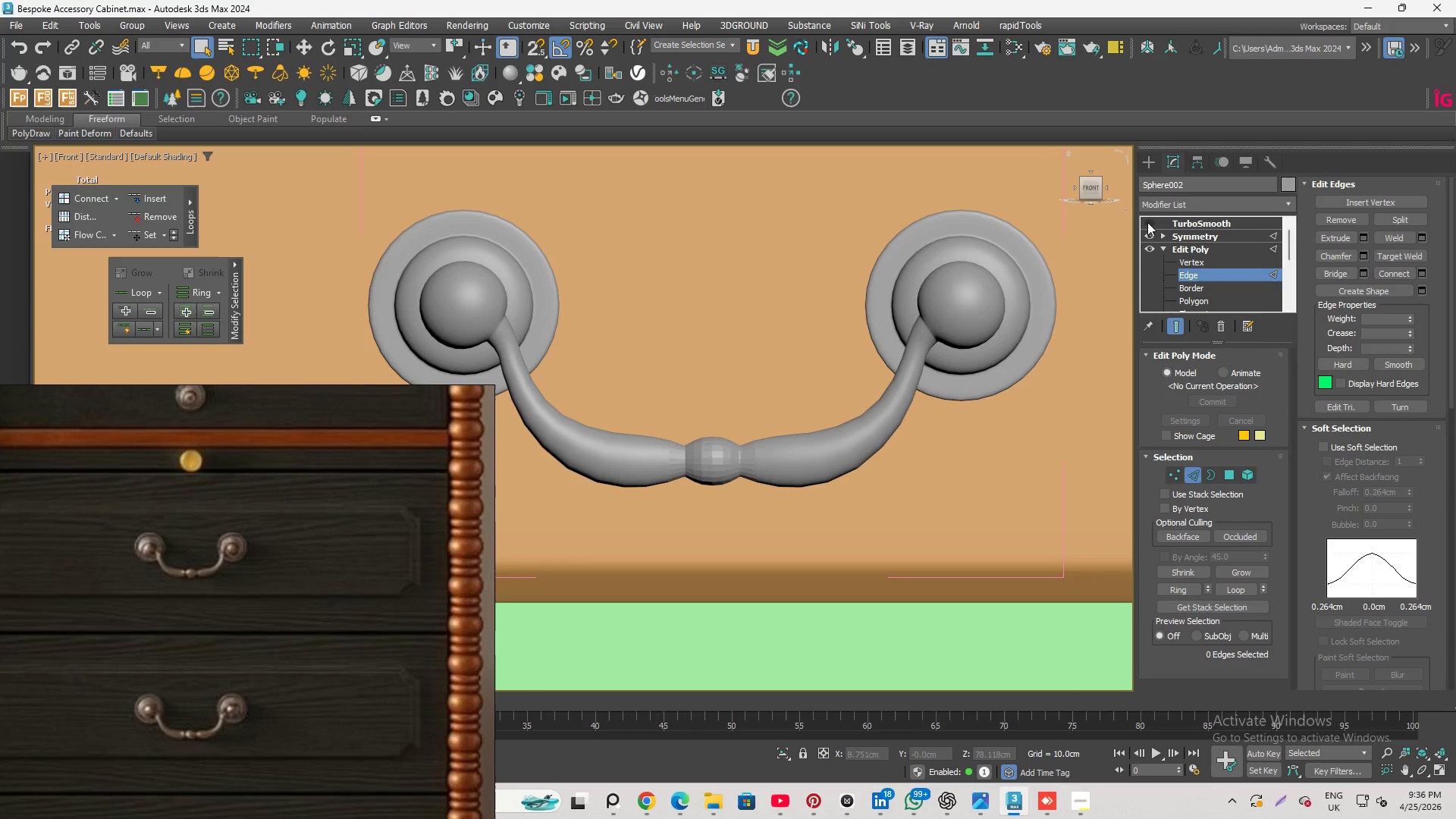 
left_click([1147, 222])
 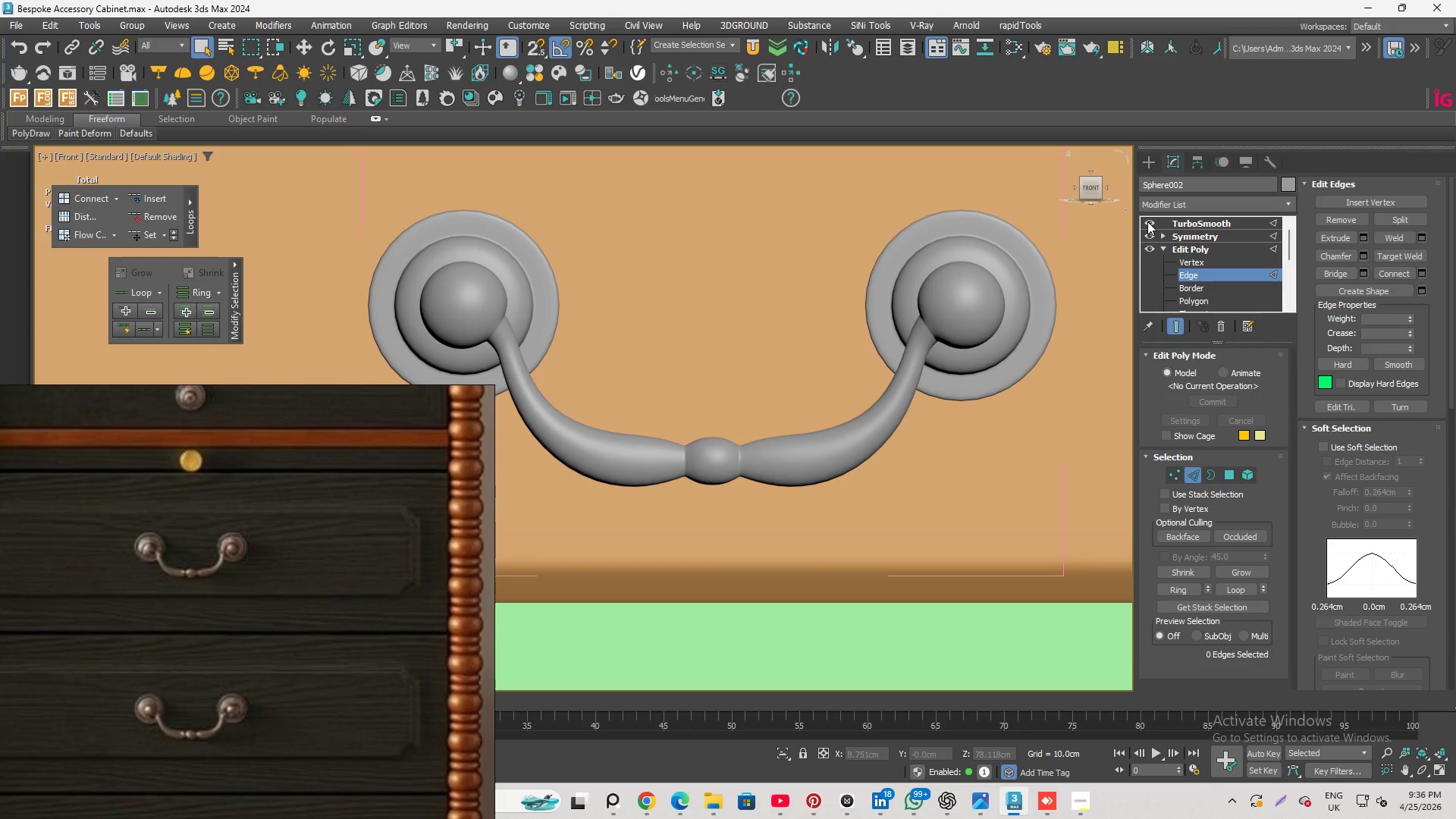 
wait(5.89)
 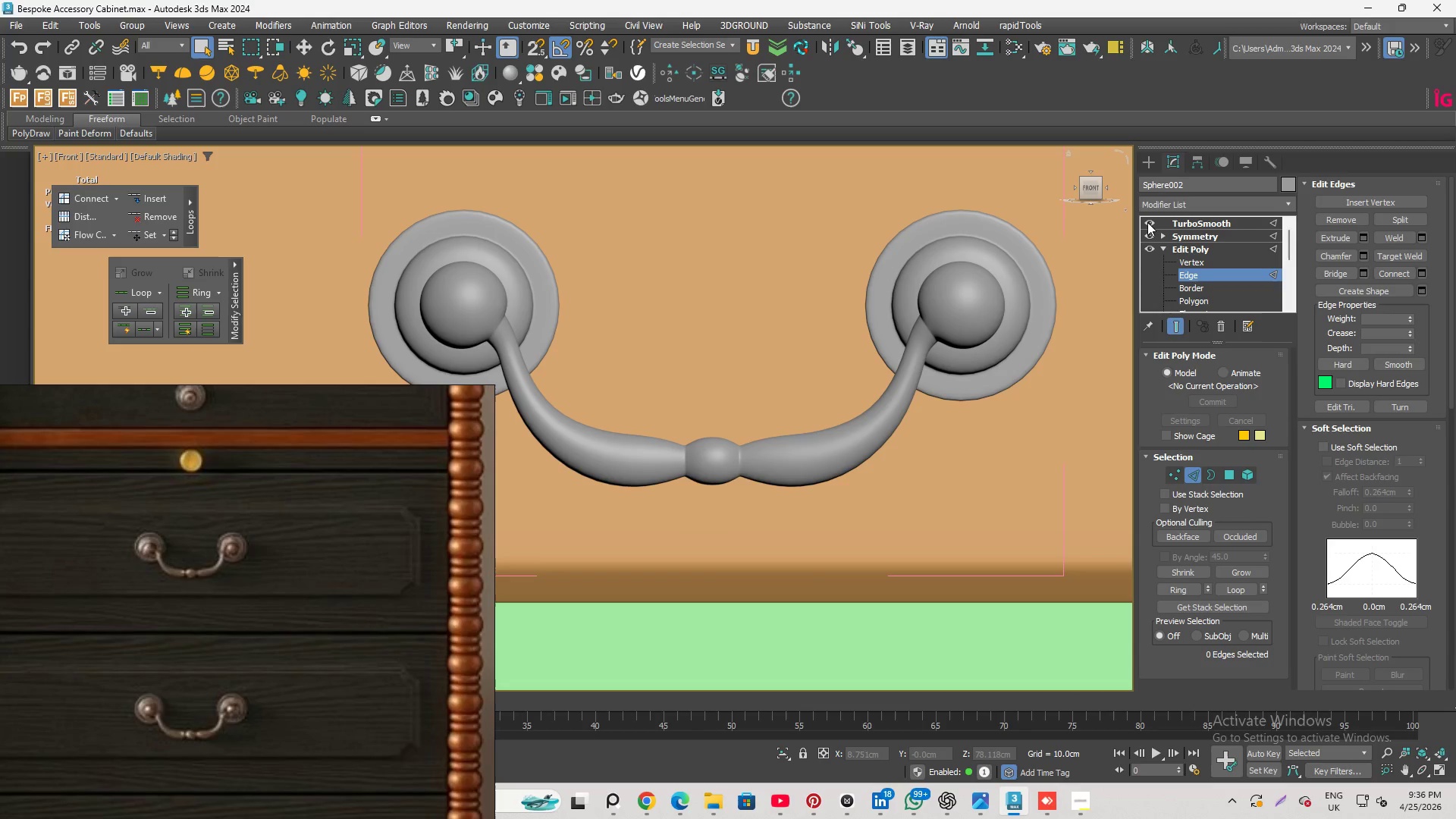 
scroll: coordinate [725, 452], scroll_direction: up, amount: 2.0
 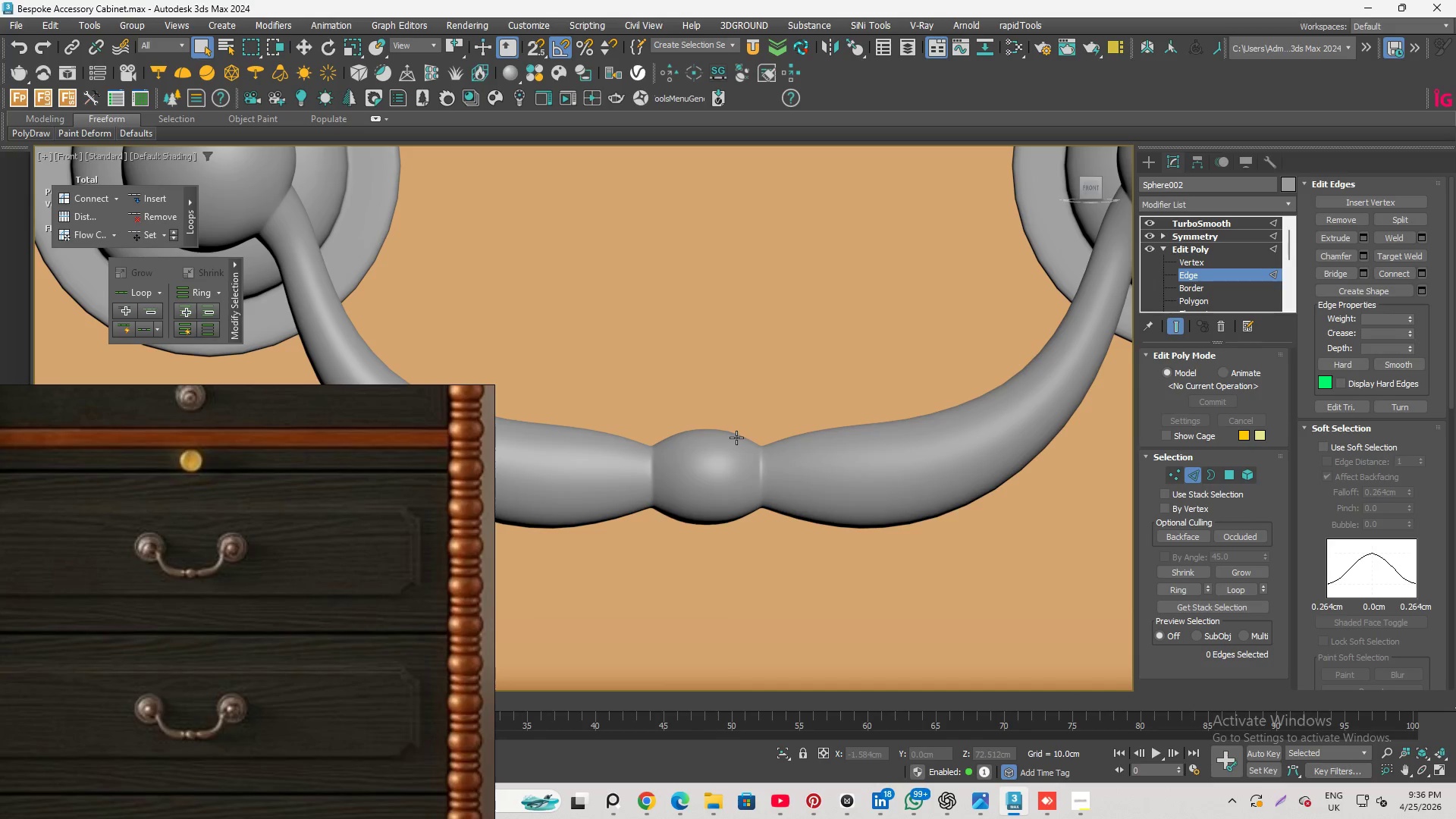 
key(F4)
 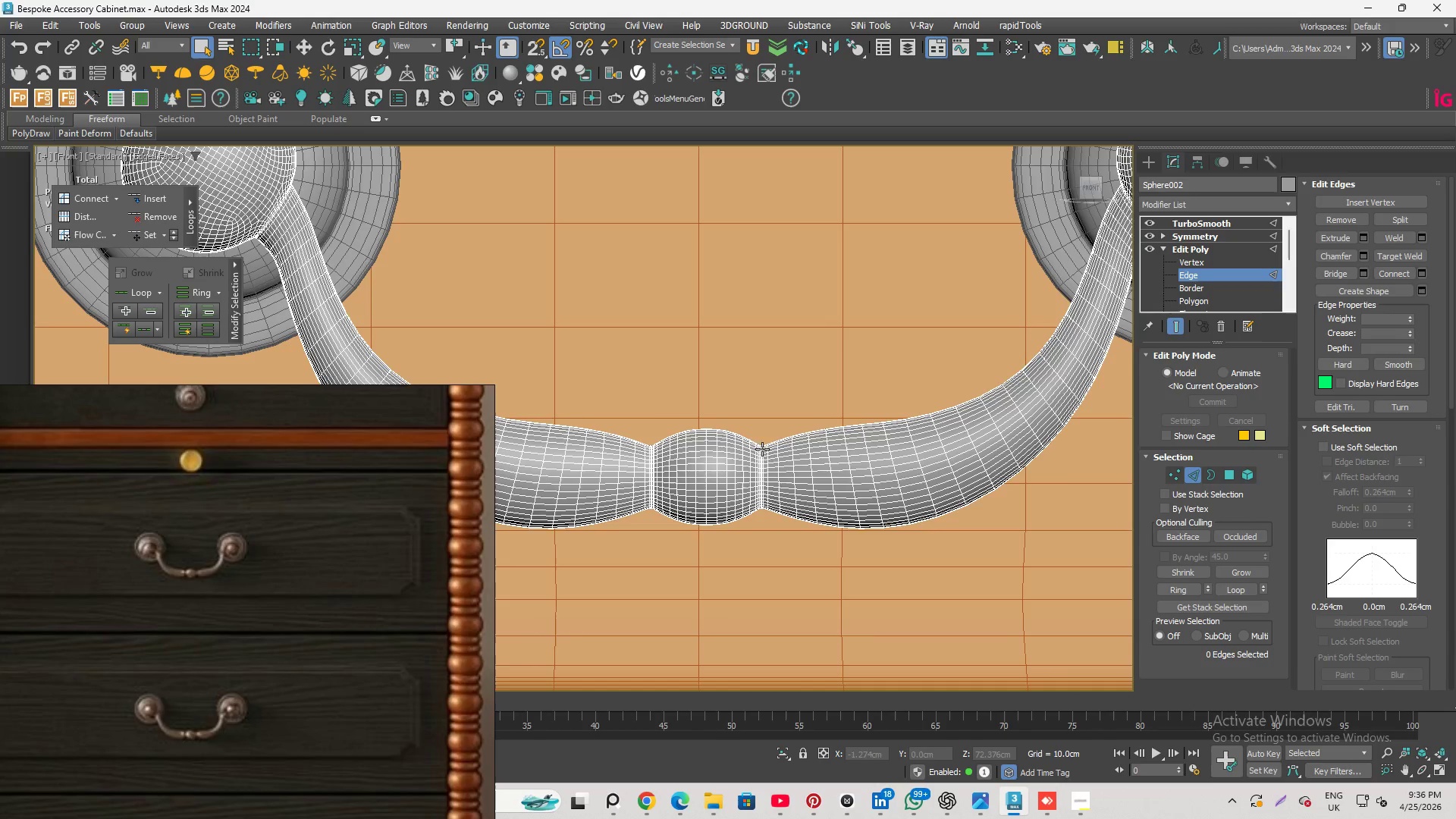 
scroll: coordinate [764, 466], scroll_direction: up, amount: 4.0
 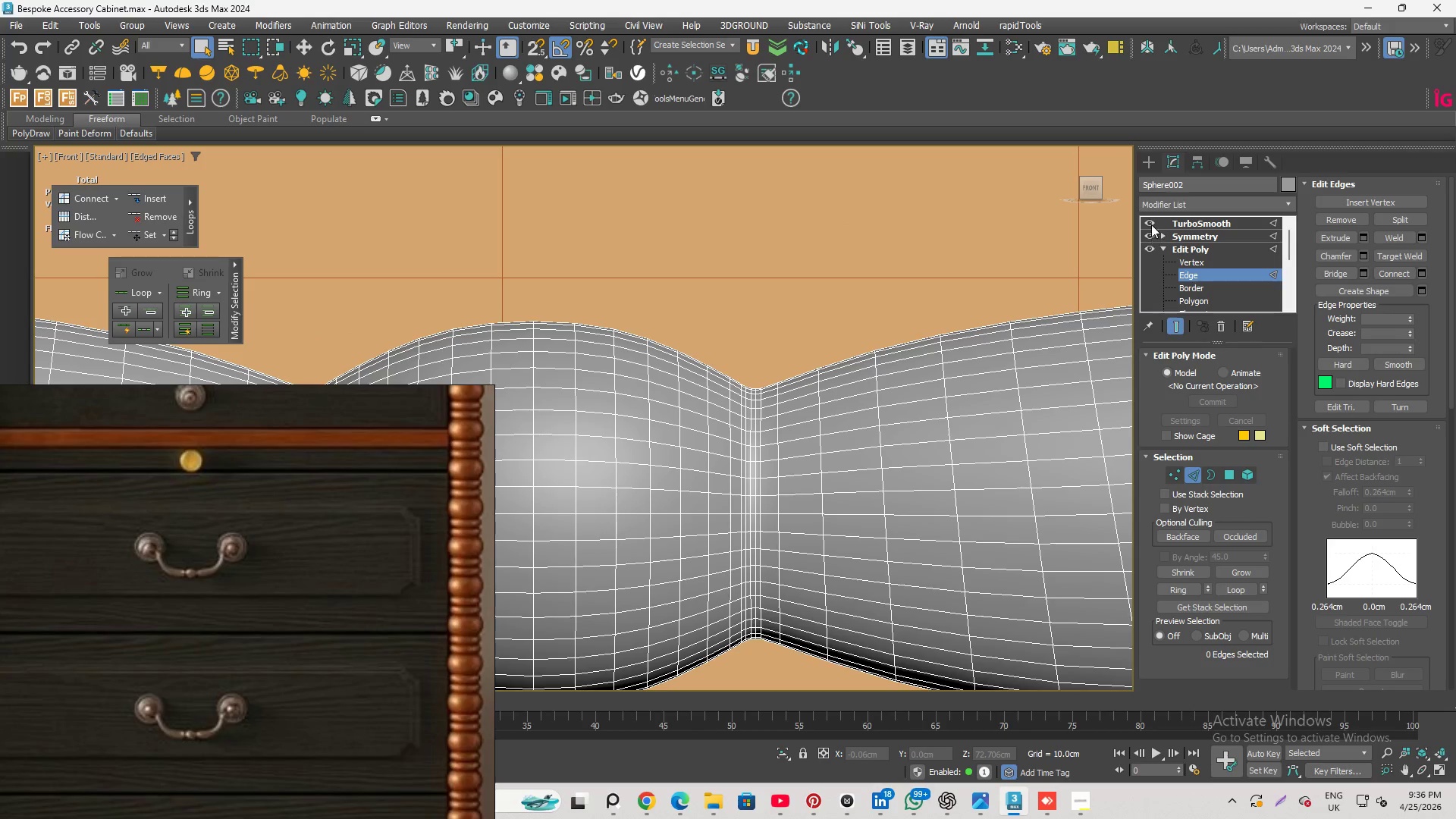 
left_click([1151, 221])
 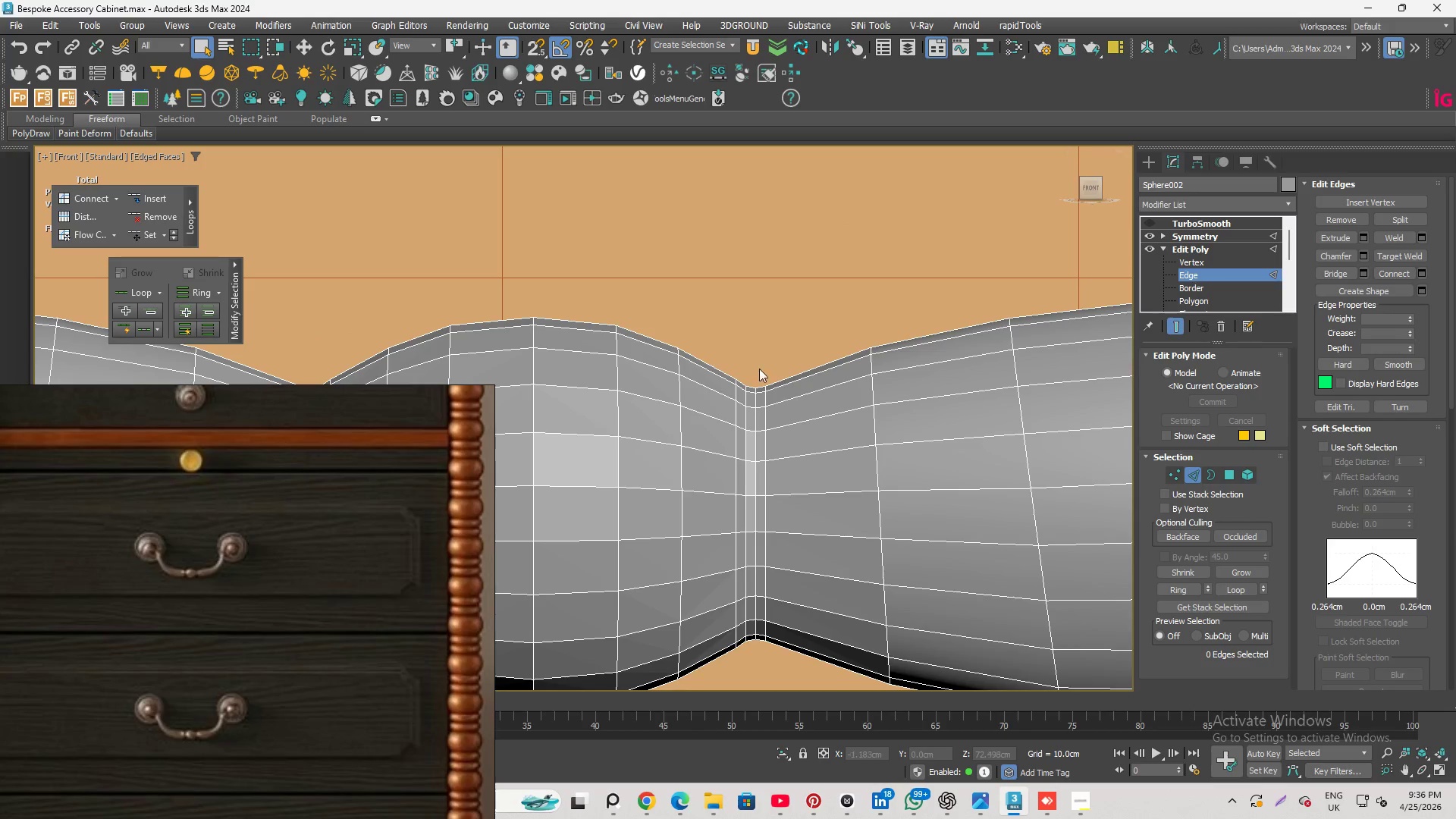 
scroll: coordinate [739, 430], scroll_direction: down, amount: 2.0
 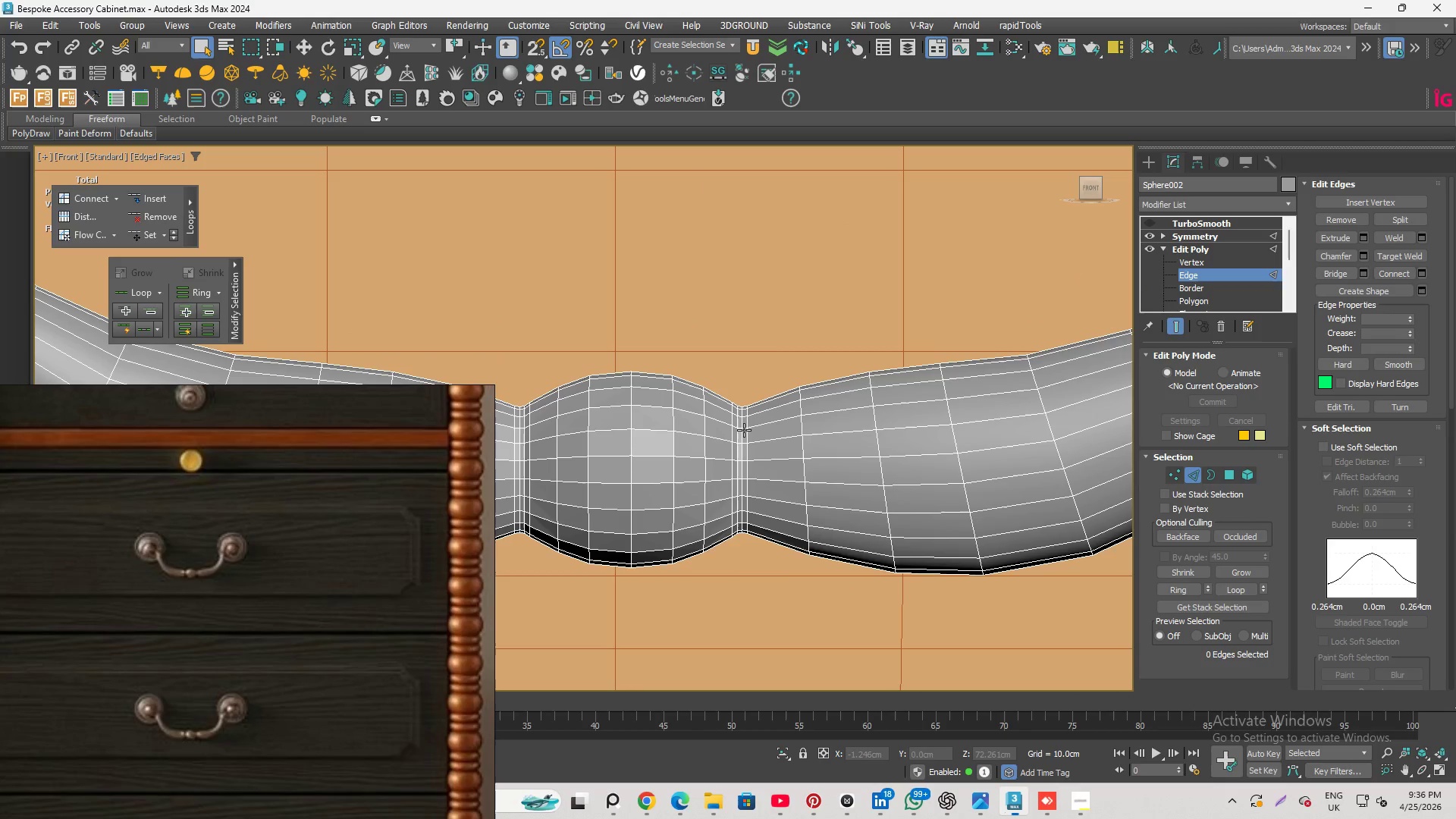 
scroll: coordinate [740, 447], scroll_direction: up, amount: 1.0
 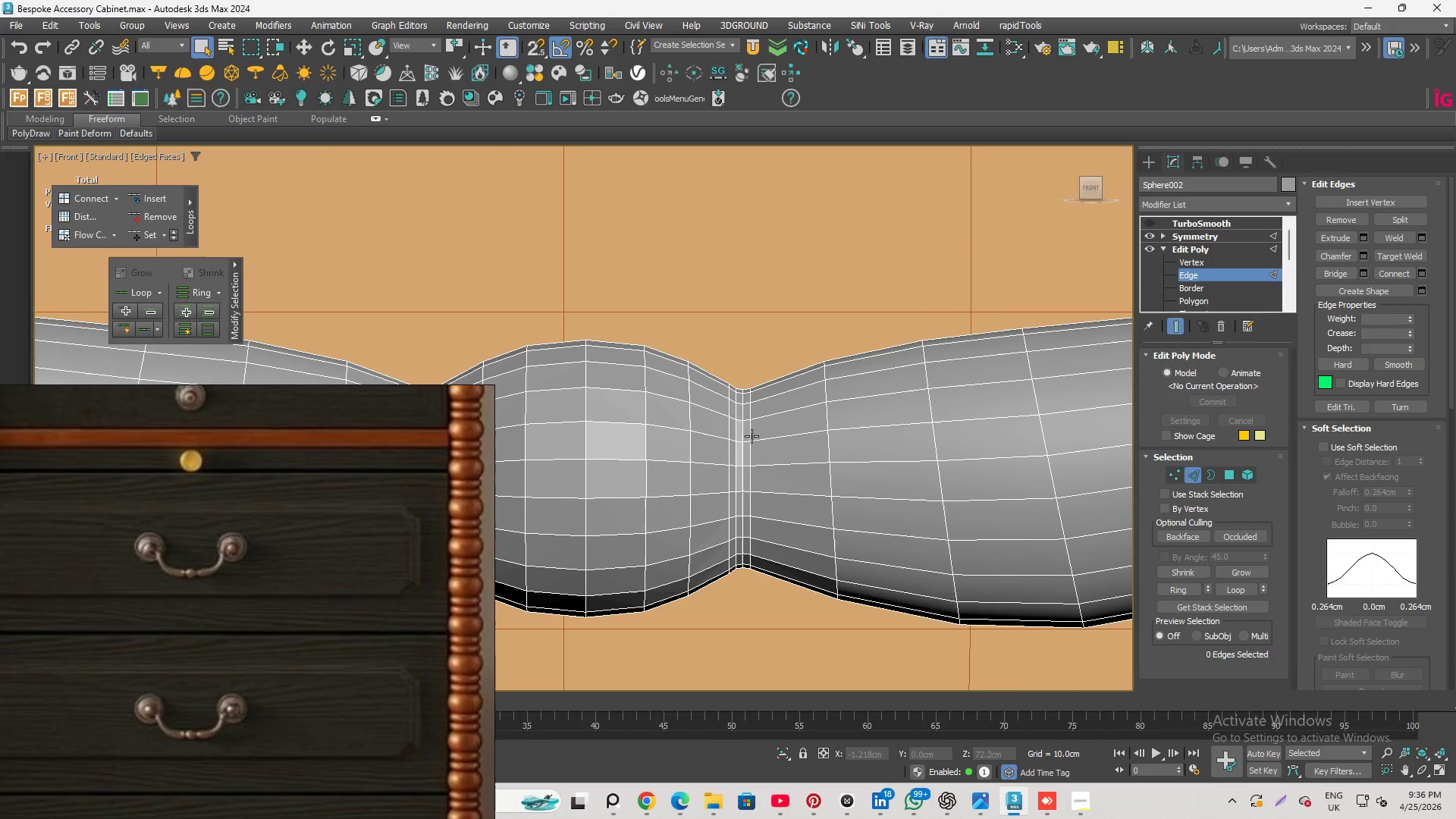 
double_click([752, 436])
 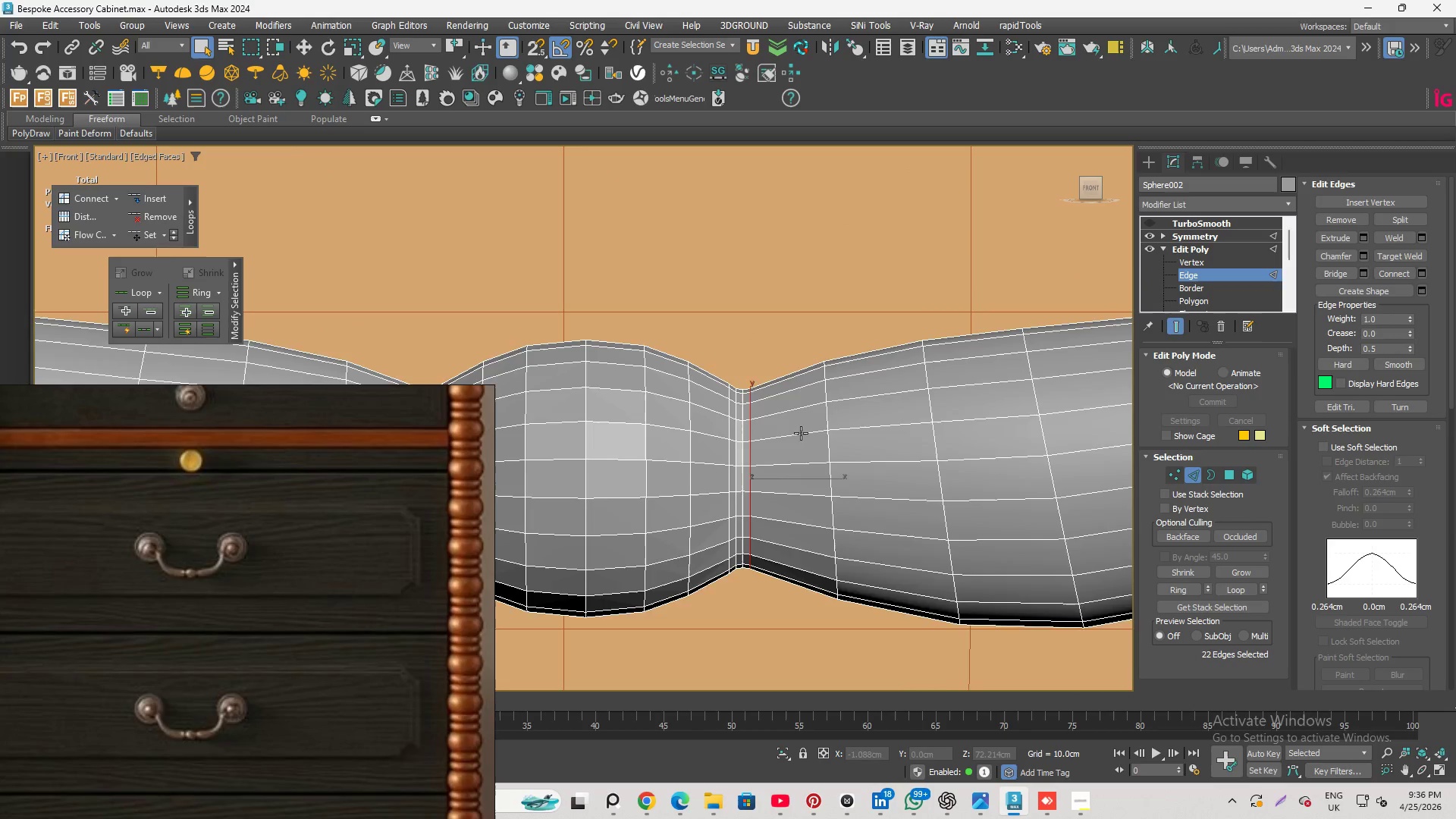 
scroll: coordinate [896, 447], scroll_direction: down, amount: 3.0
 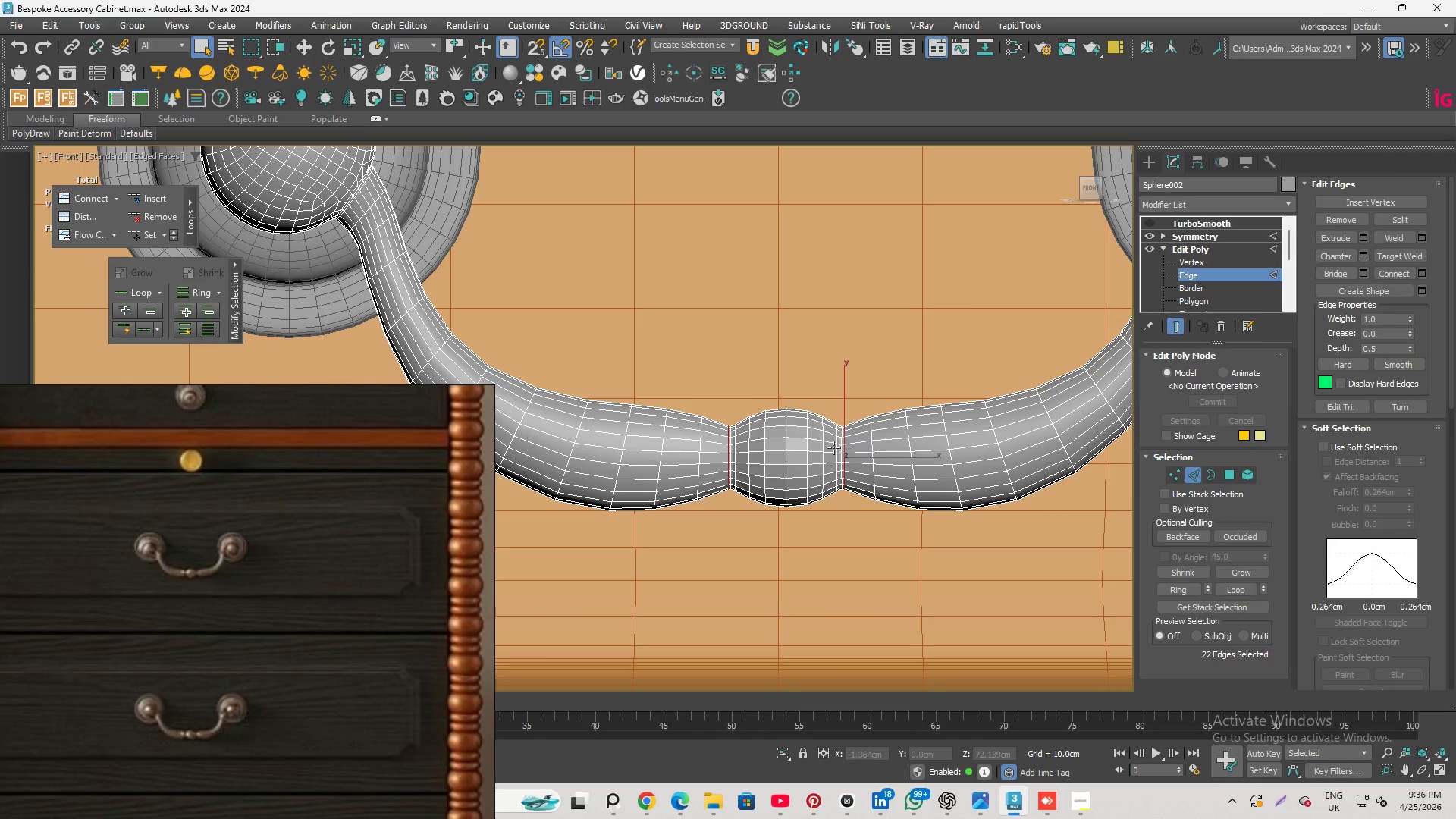 
scroll: coordinate [833, 447], scroll_direction: up, amount: 2.0
 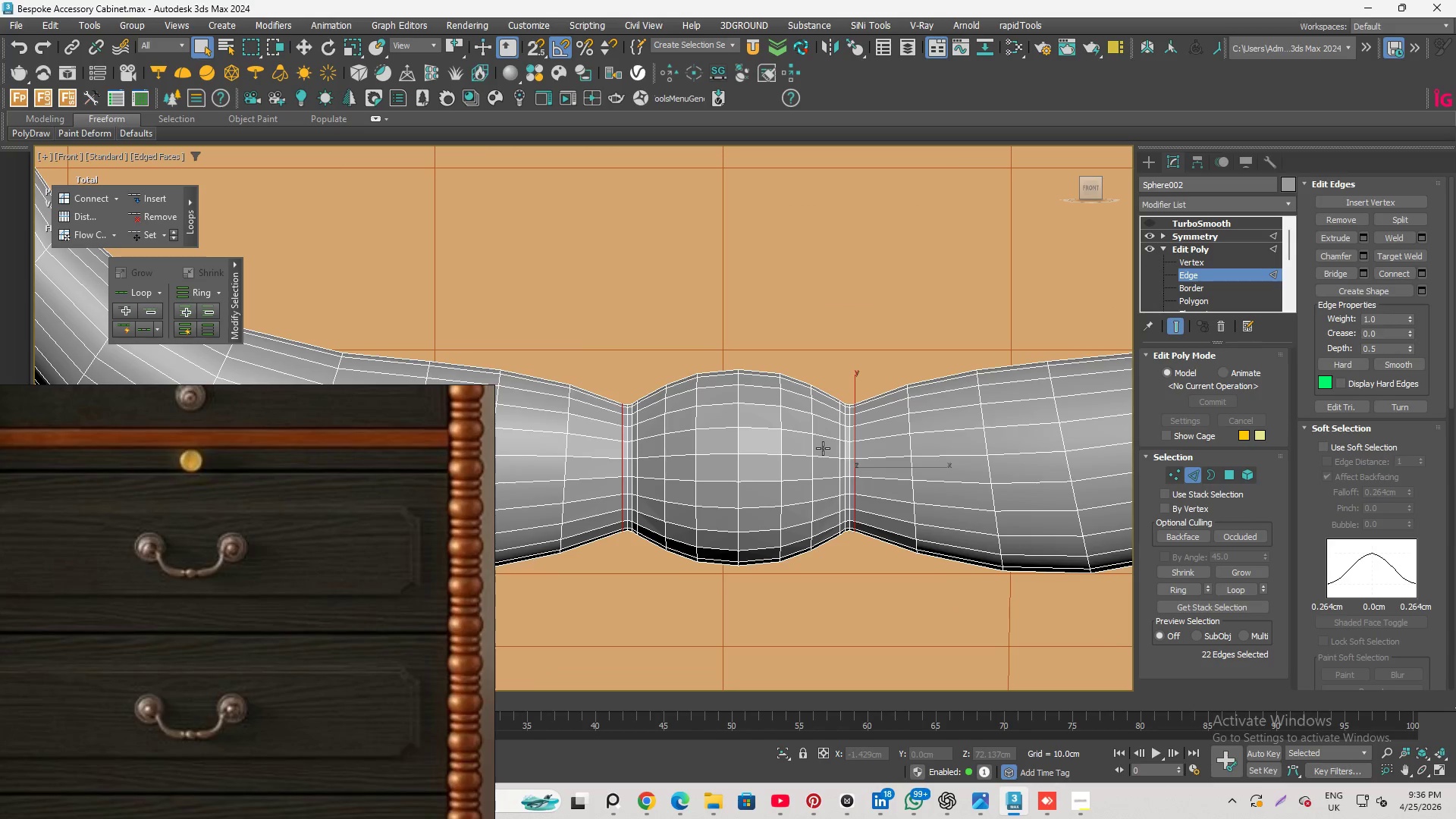 
key(R)
 